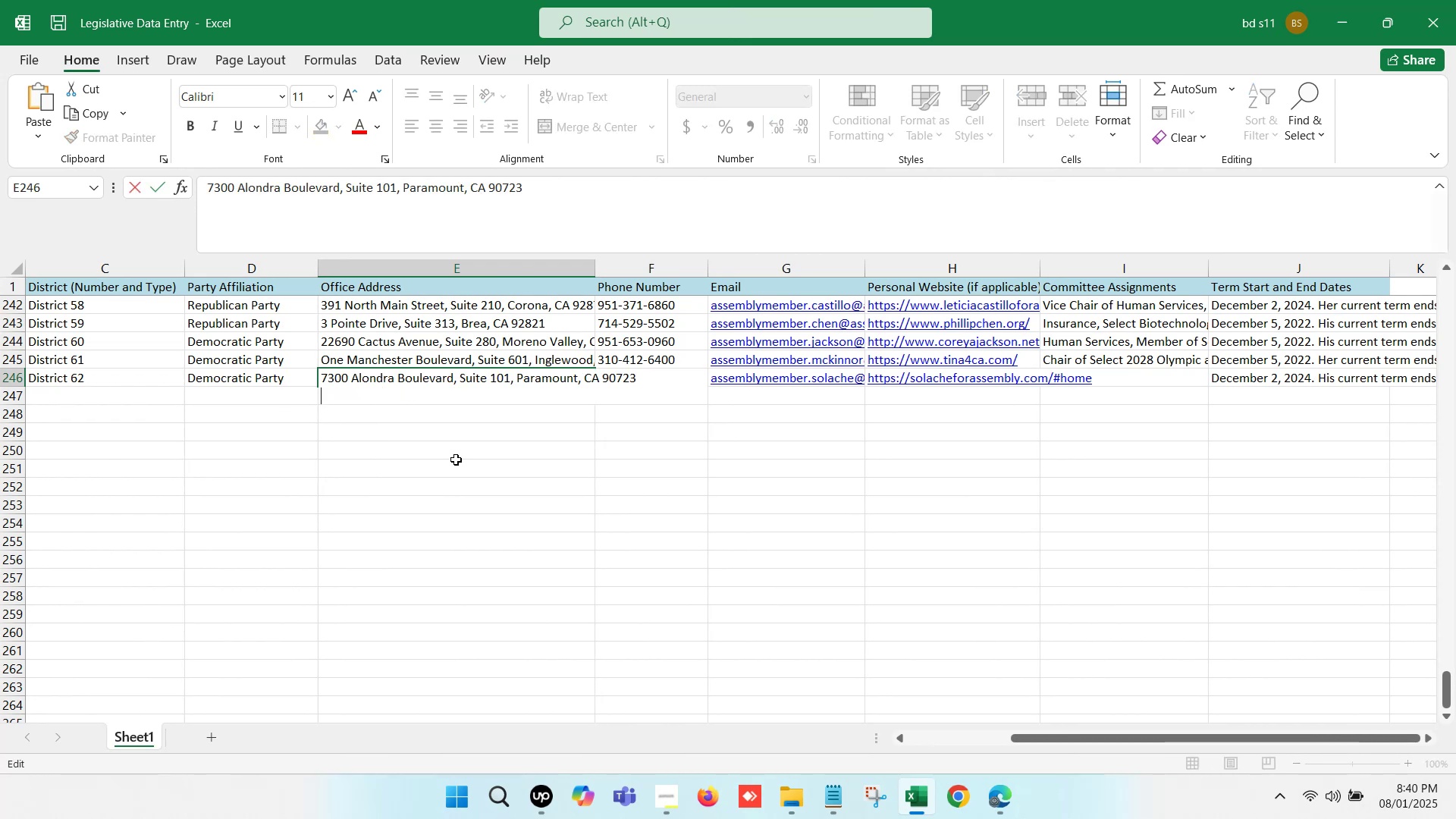 
key(Backspace)
 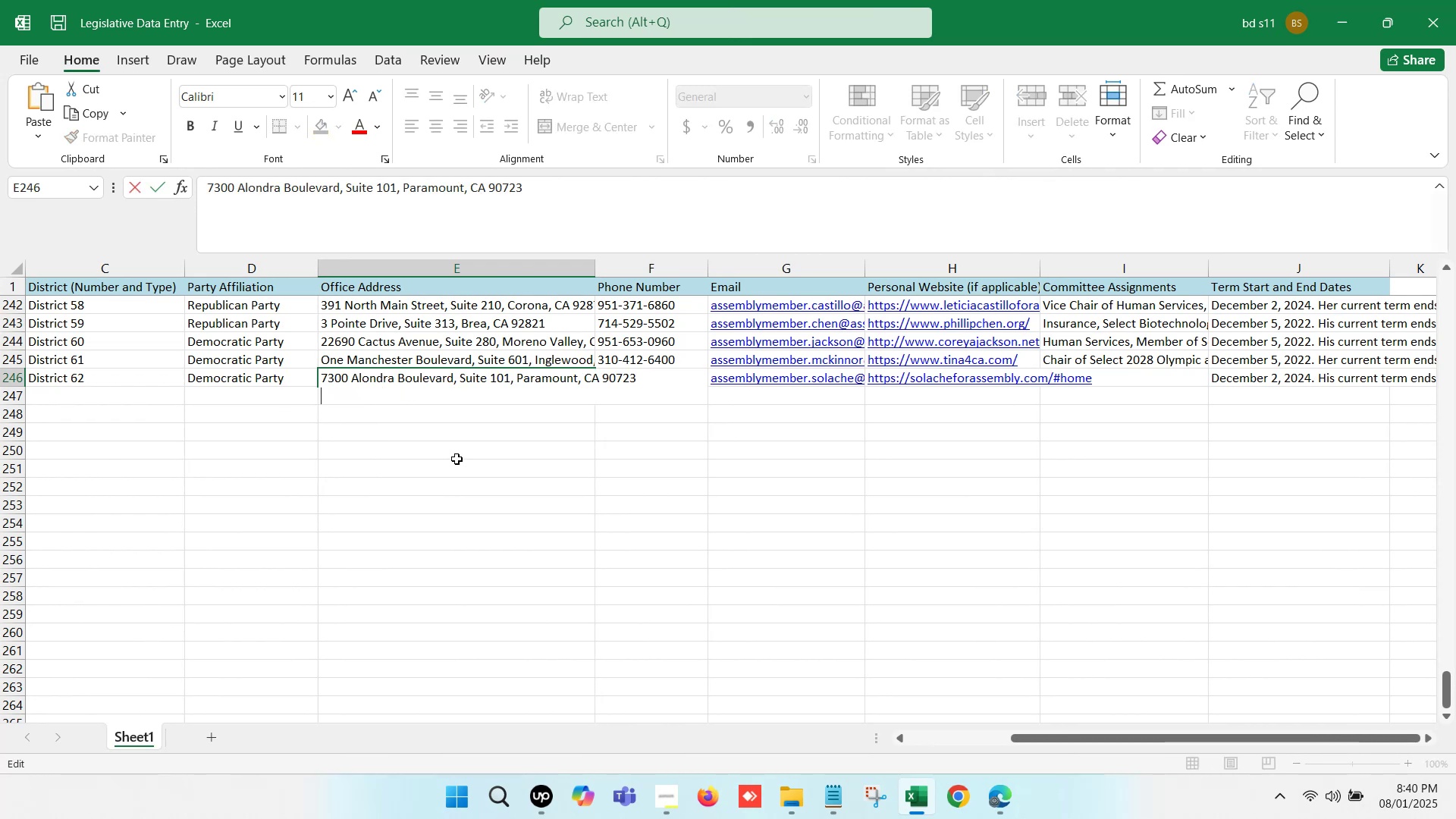 
key(Backspace)
 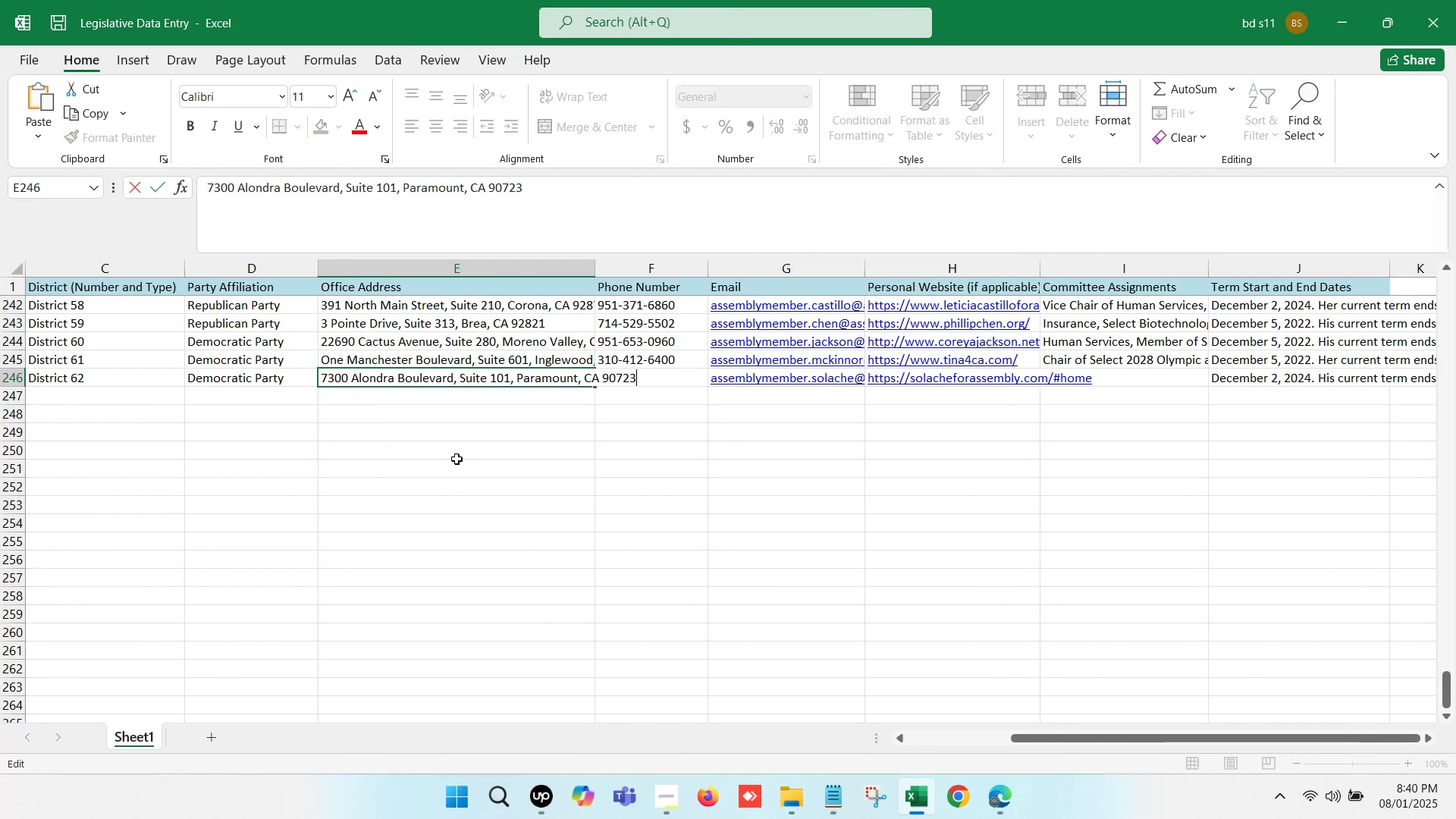 
left_click([457, 459])
 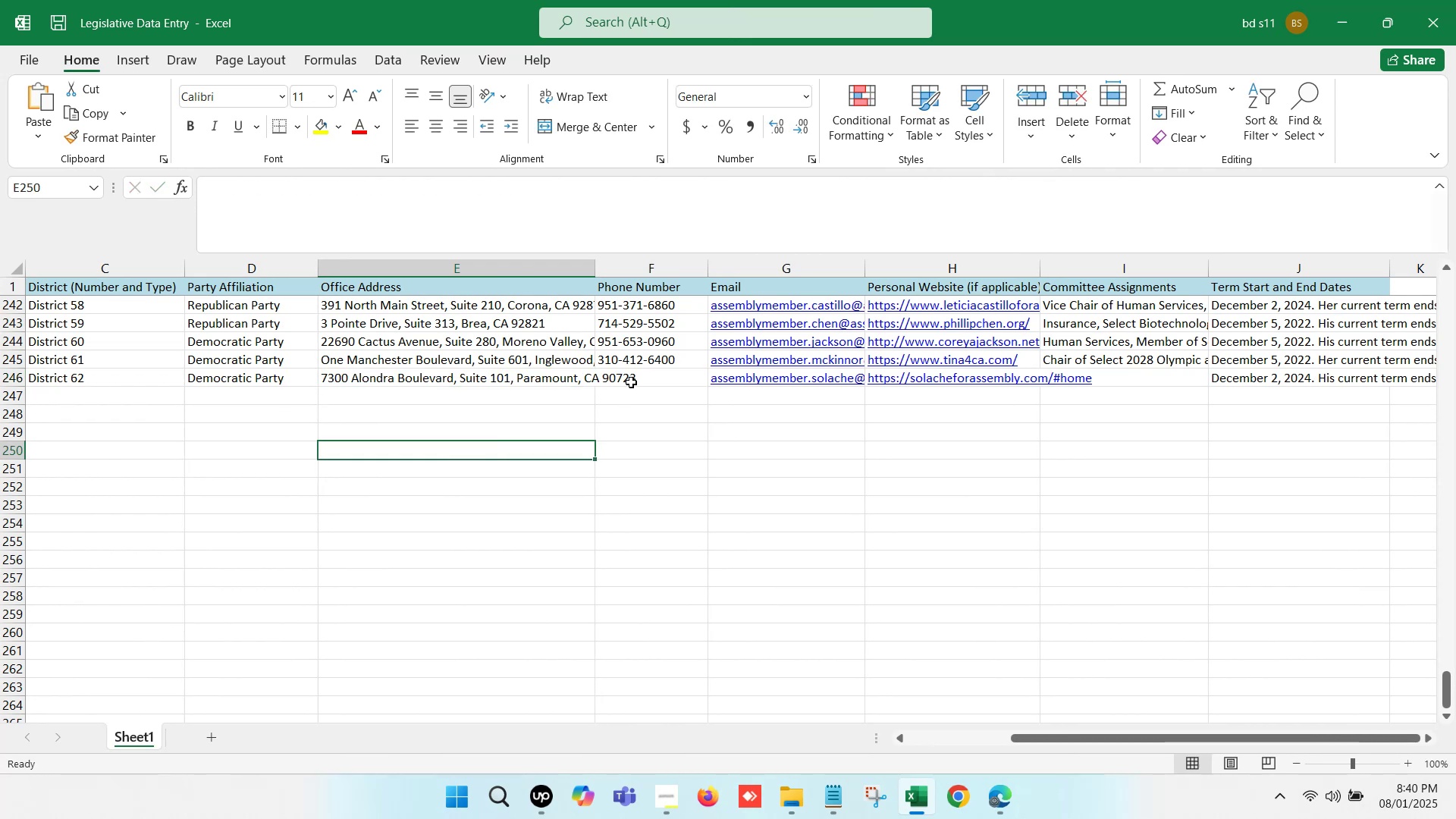 
left_click([644, 375])
 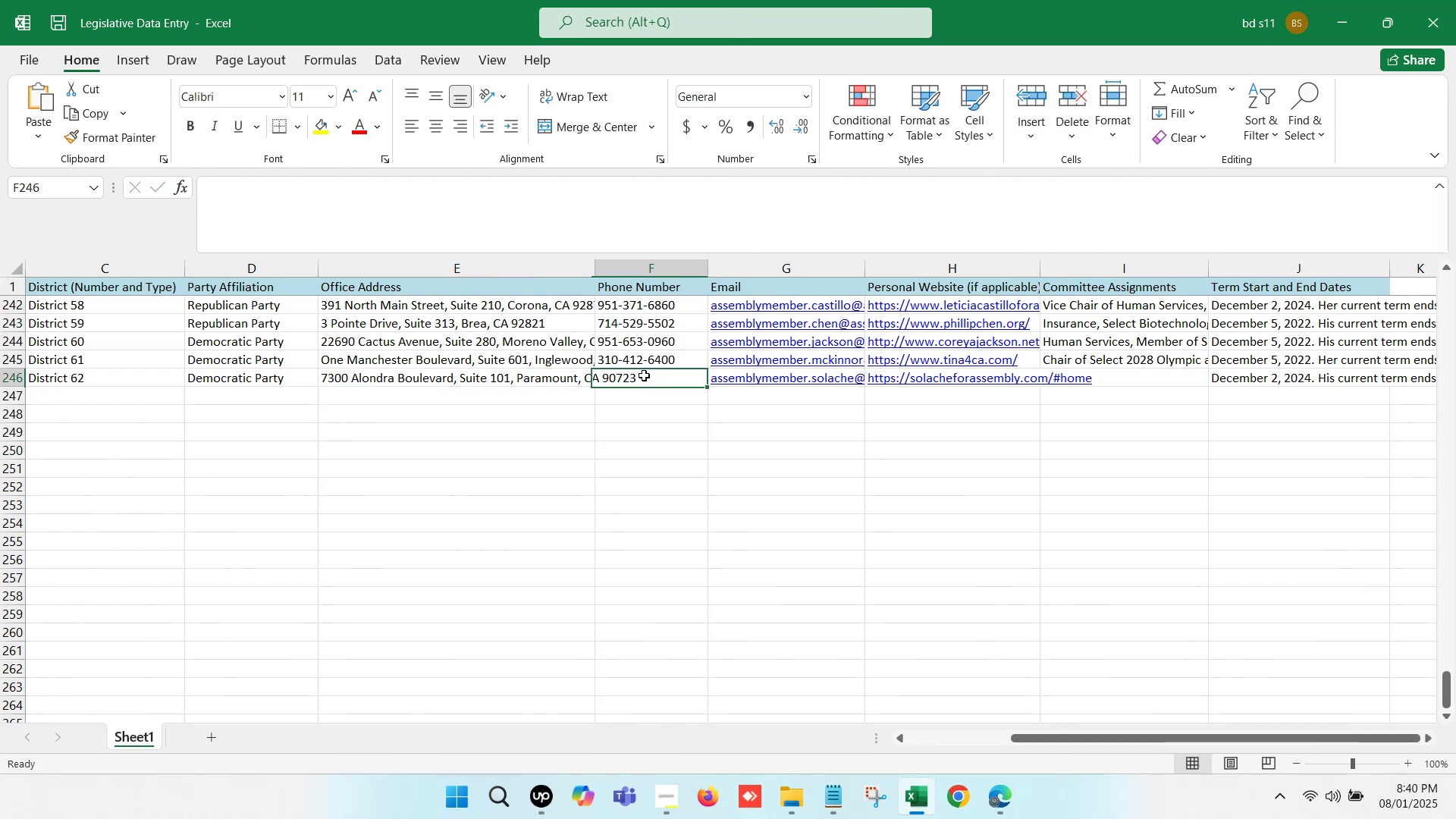 
key(Control+V)
 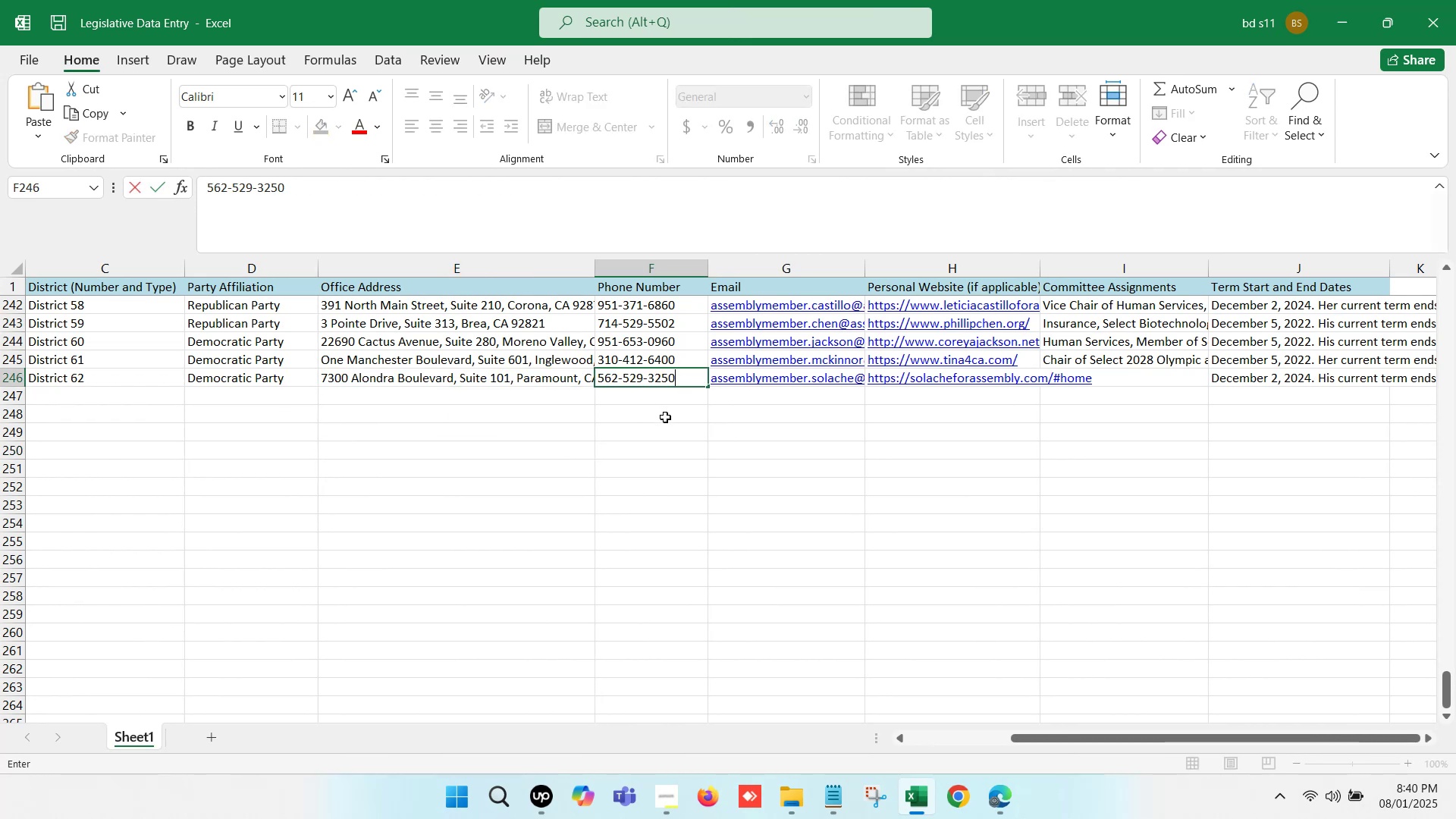 
left_click([665, 417])
 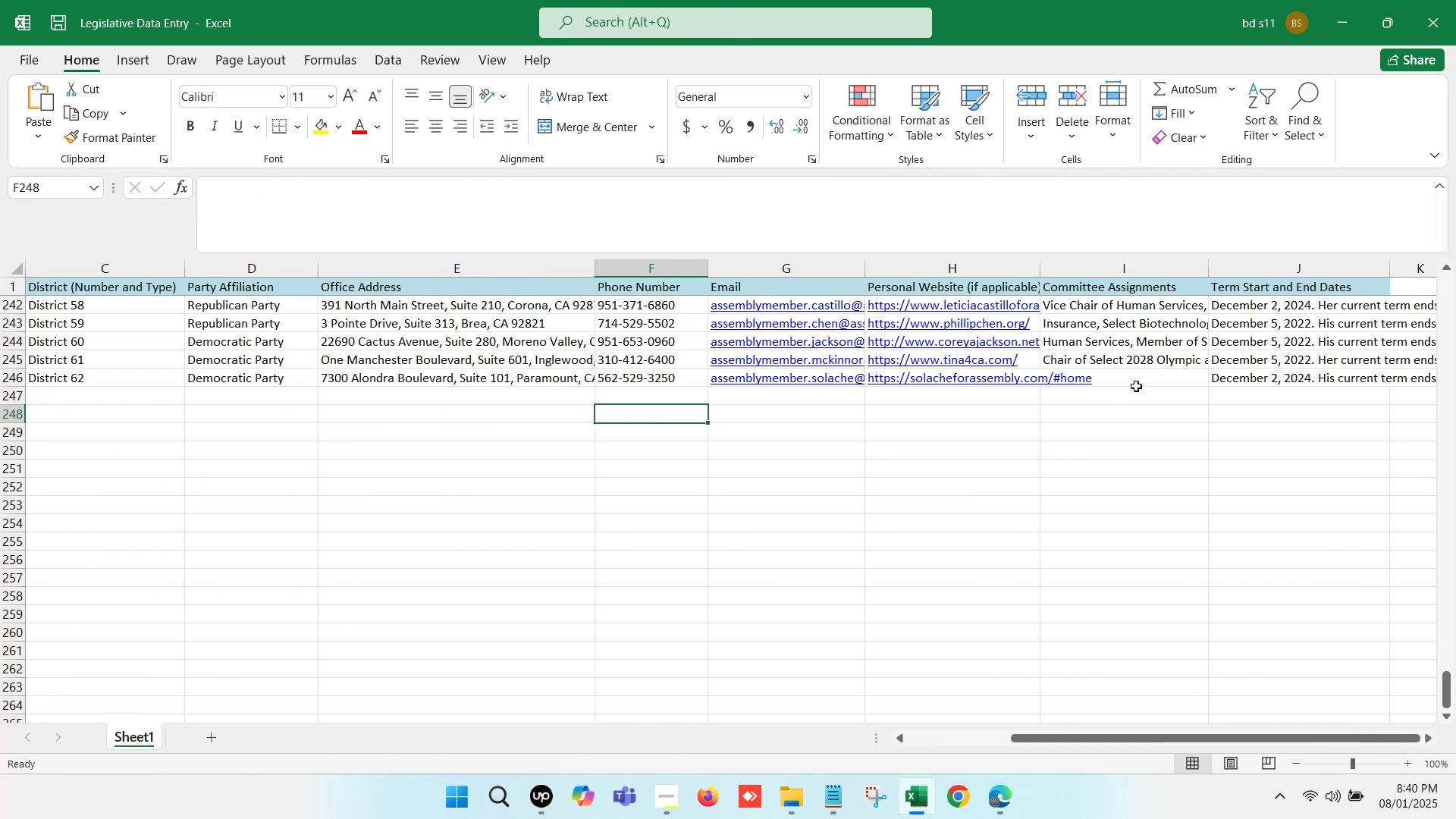 
left_click([1136, 379])
 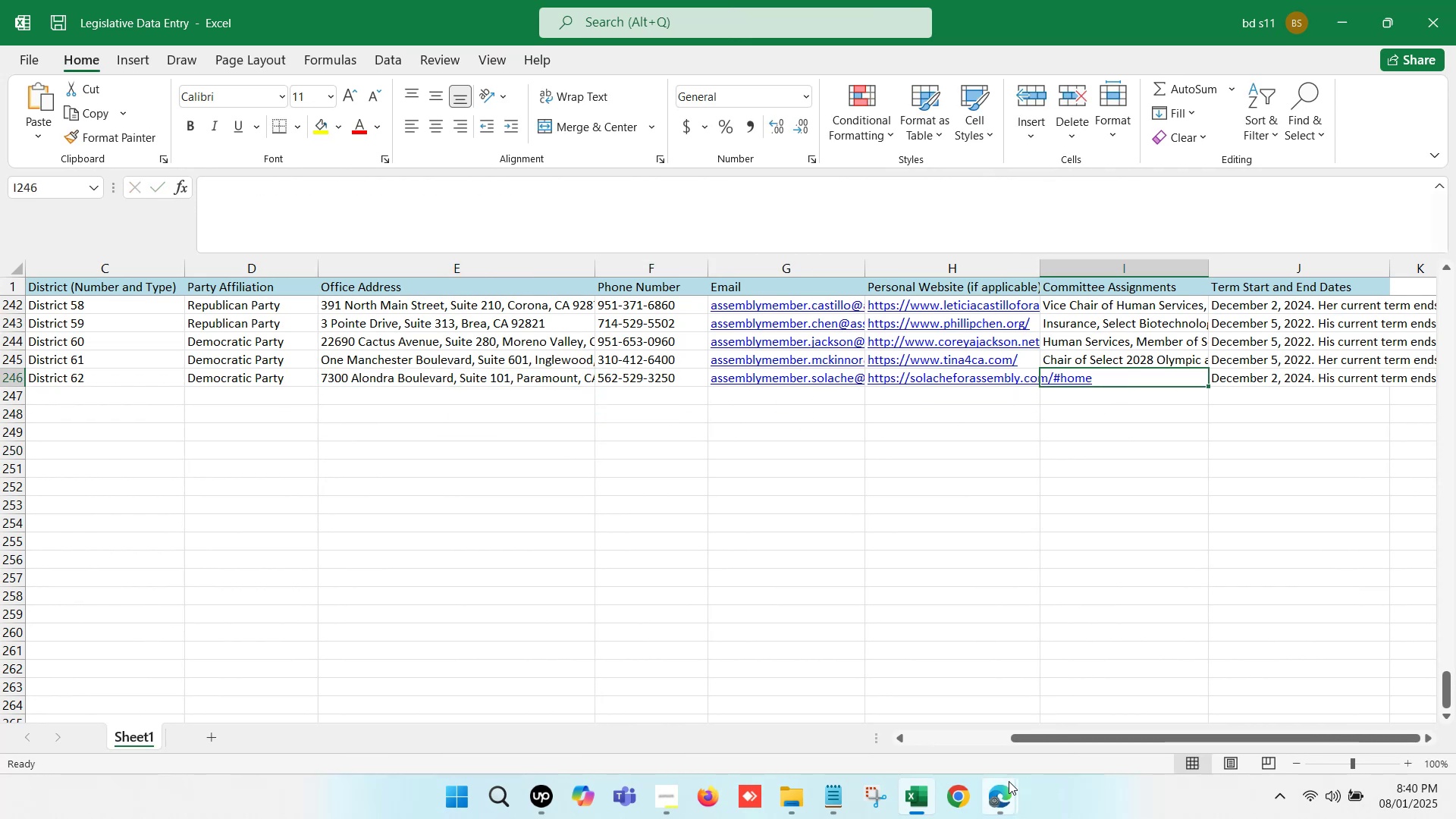 
left_click([1006, 796])
 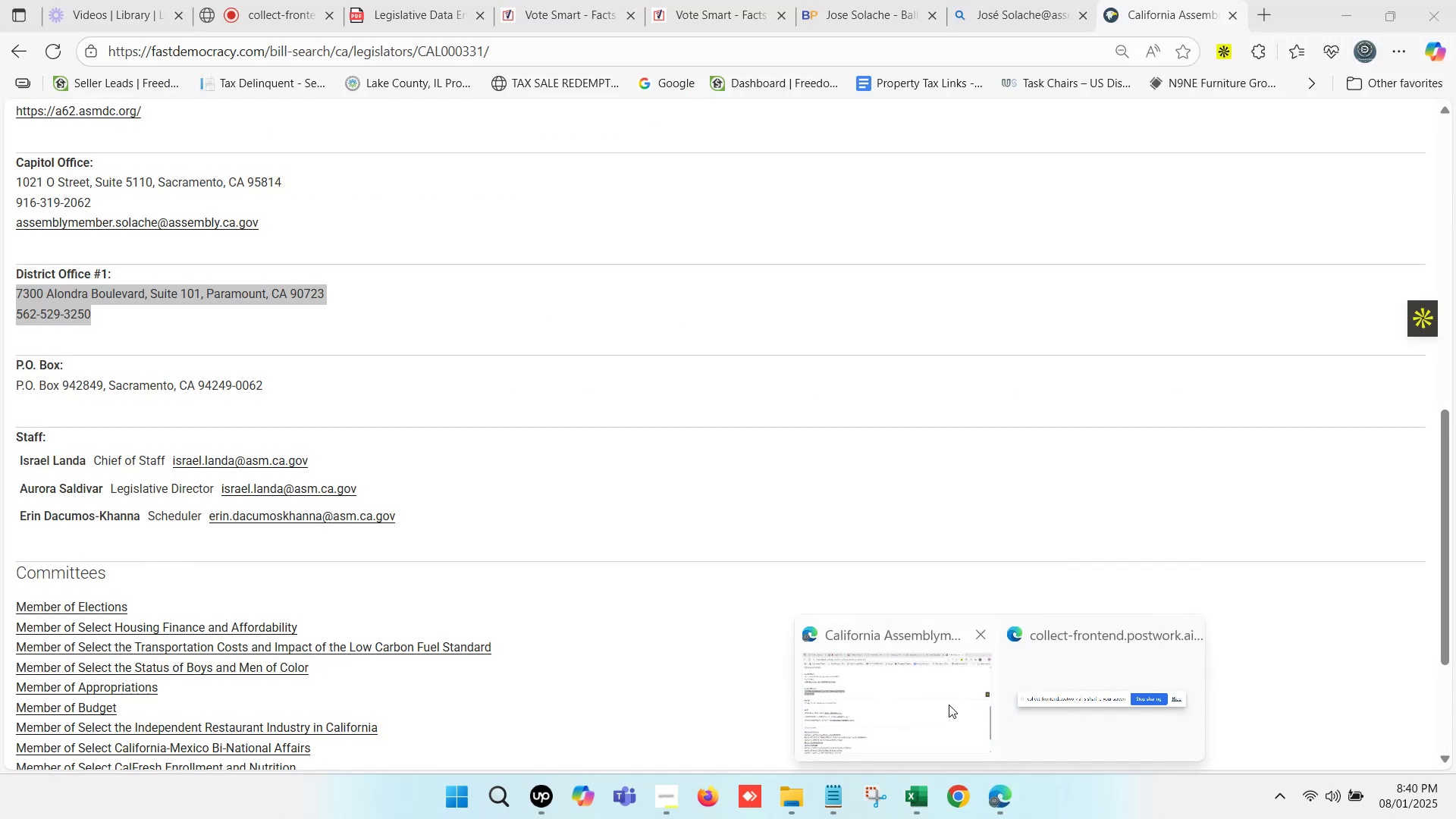 
left_click([913, 695])
 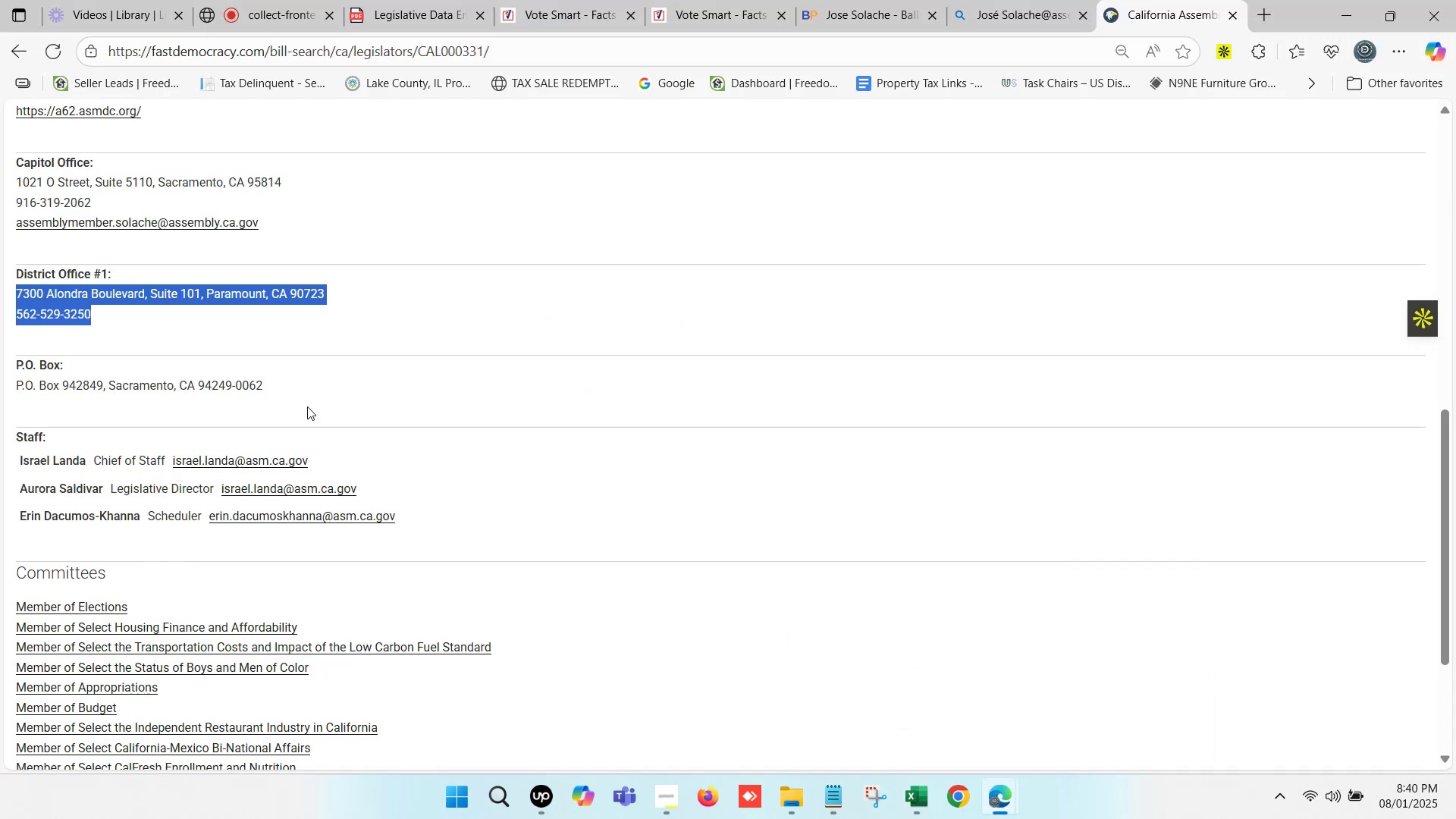 
scroll: coordinate [275, 383], scroll_direction: down, amount: 2.0
 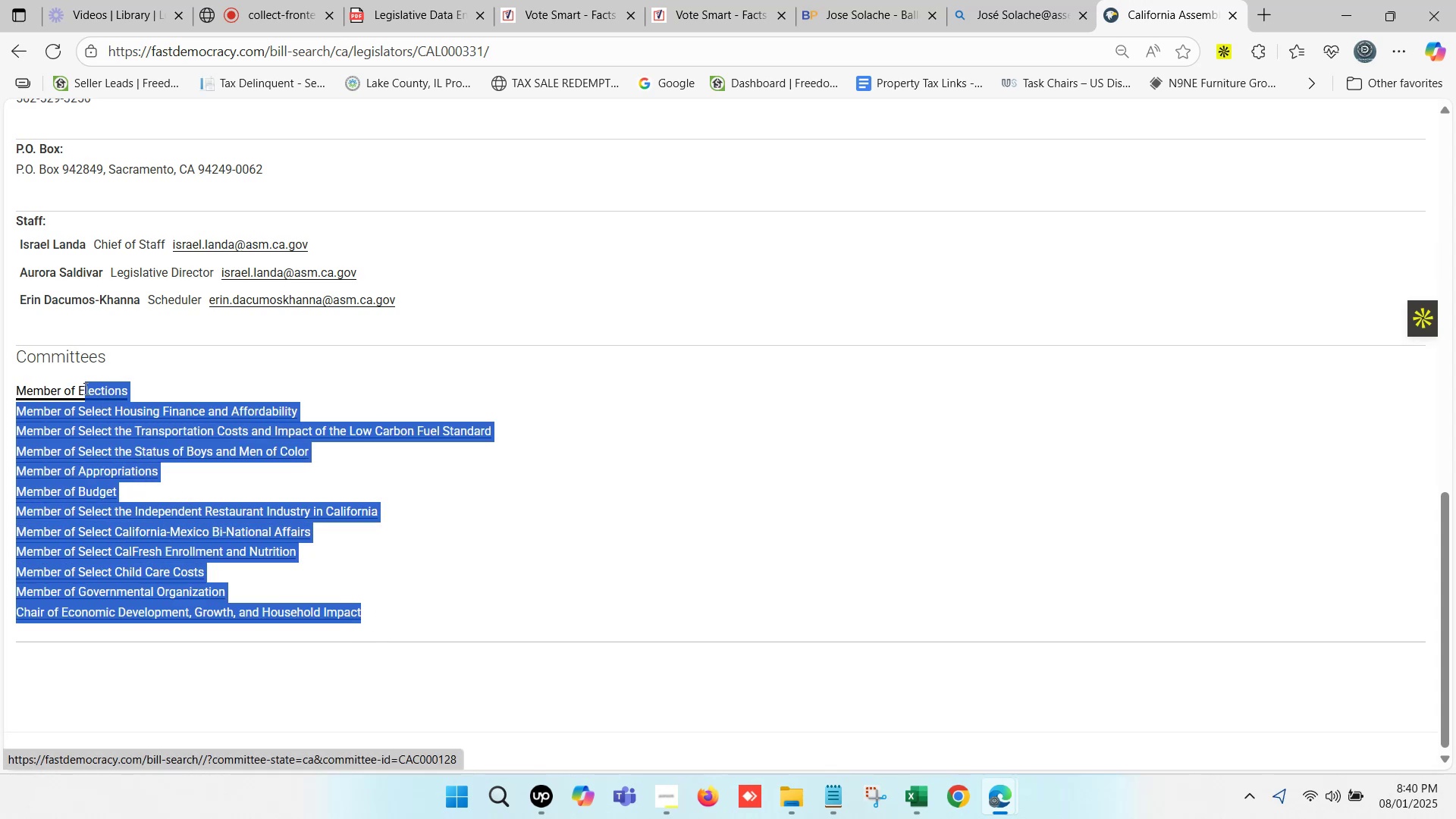 
key(Control+C)
 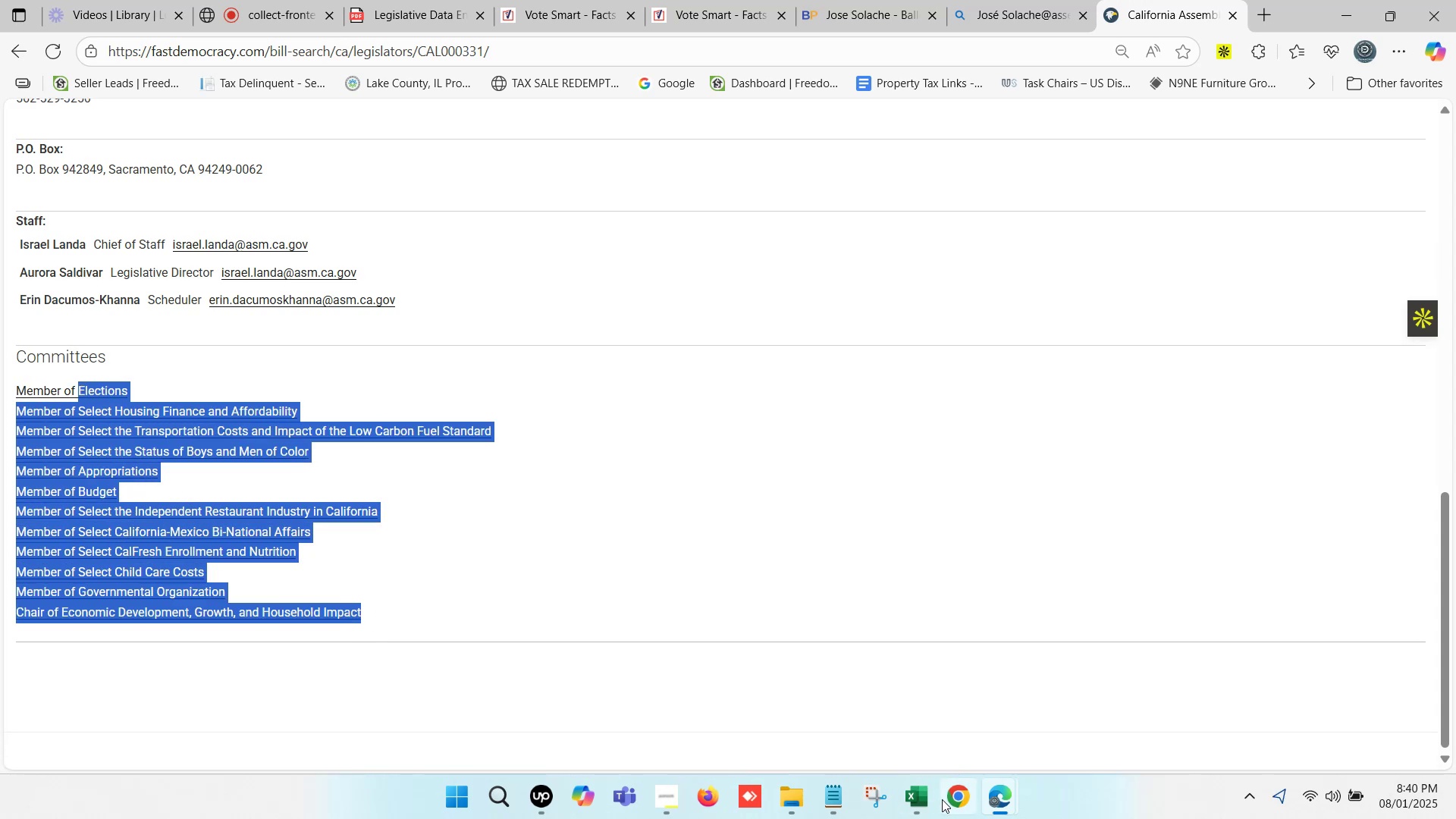 
left_click([911, 803])
 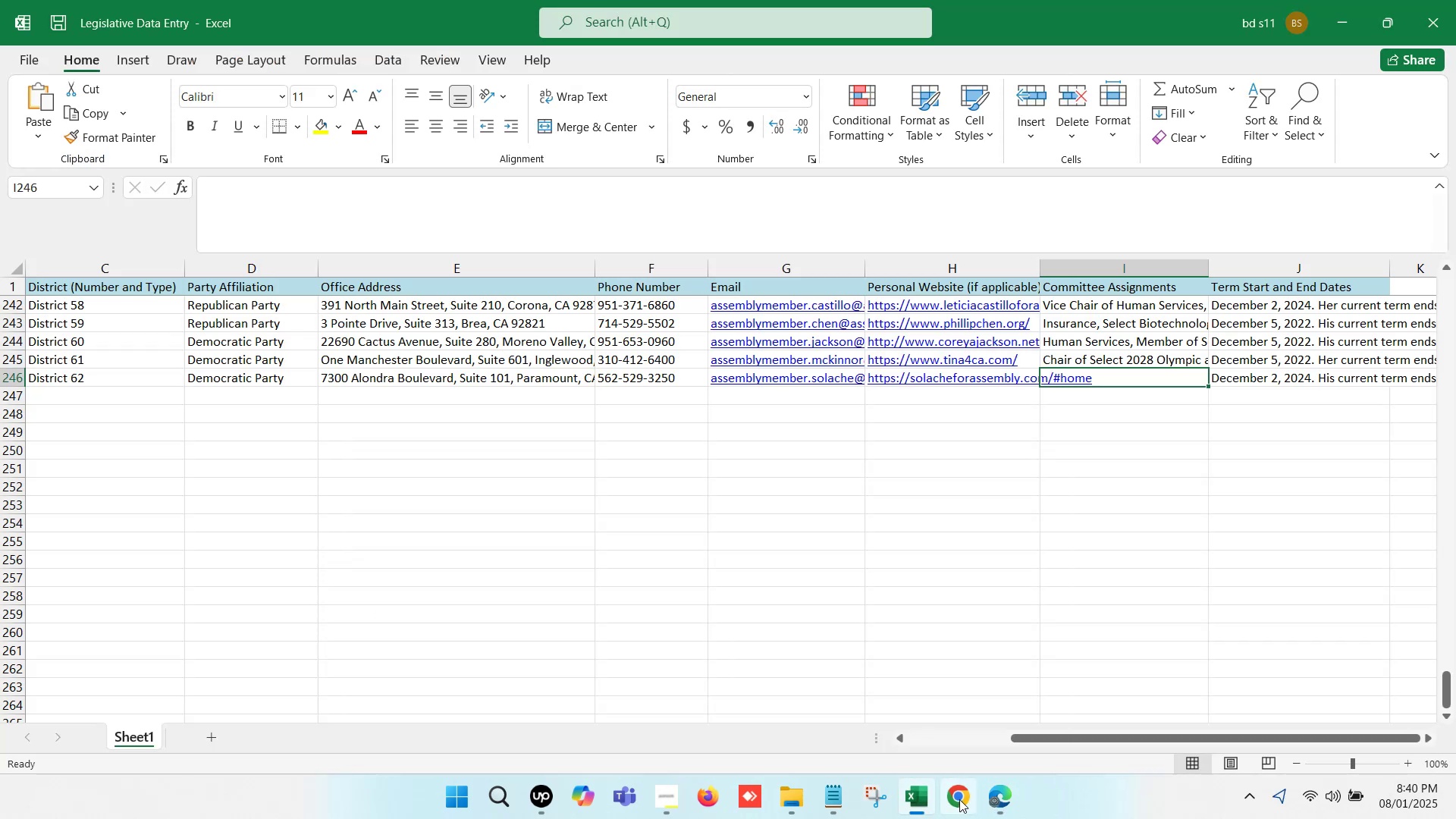 
left_click([999, 795])
 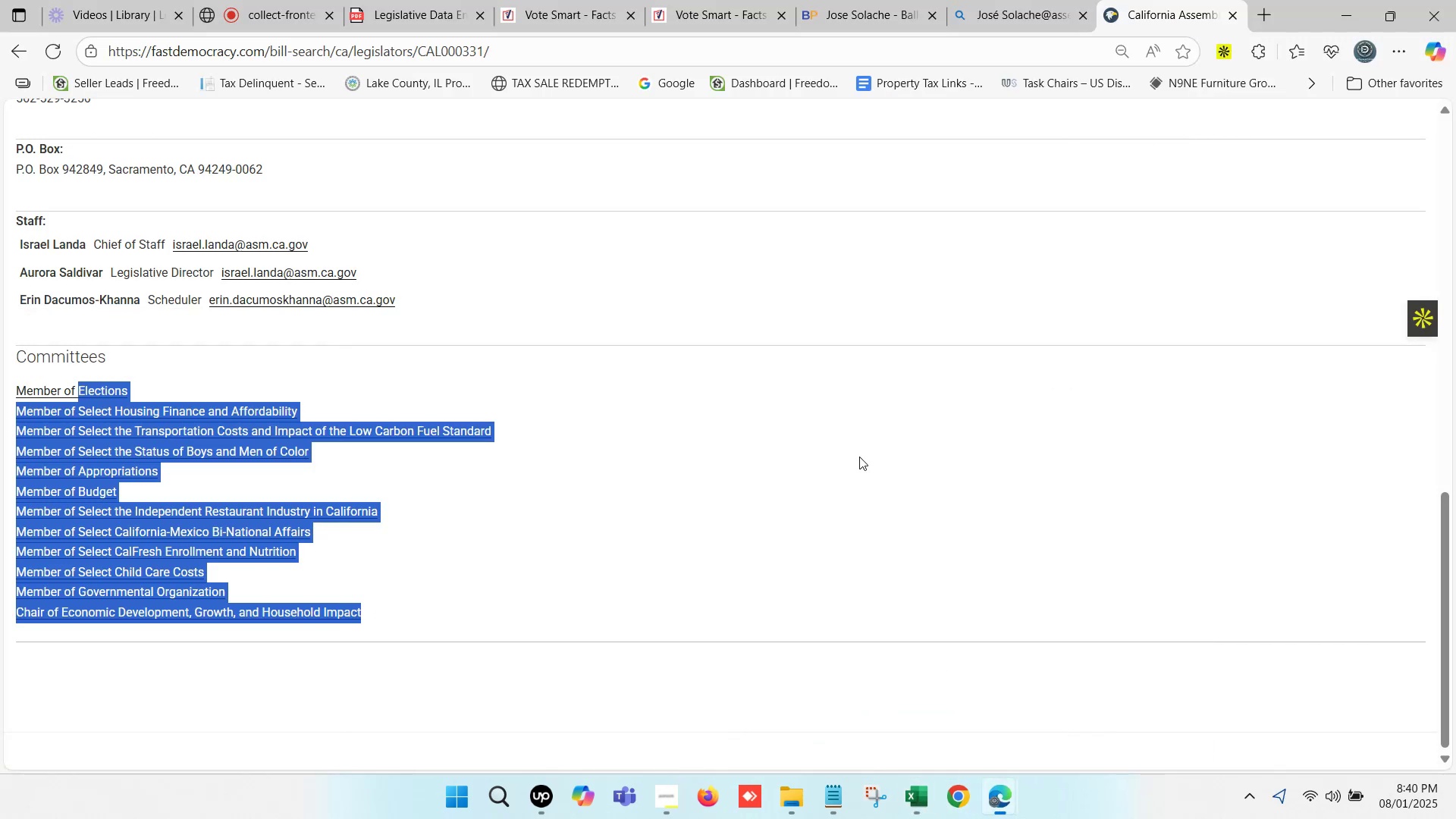 
left_click([872, 0])
 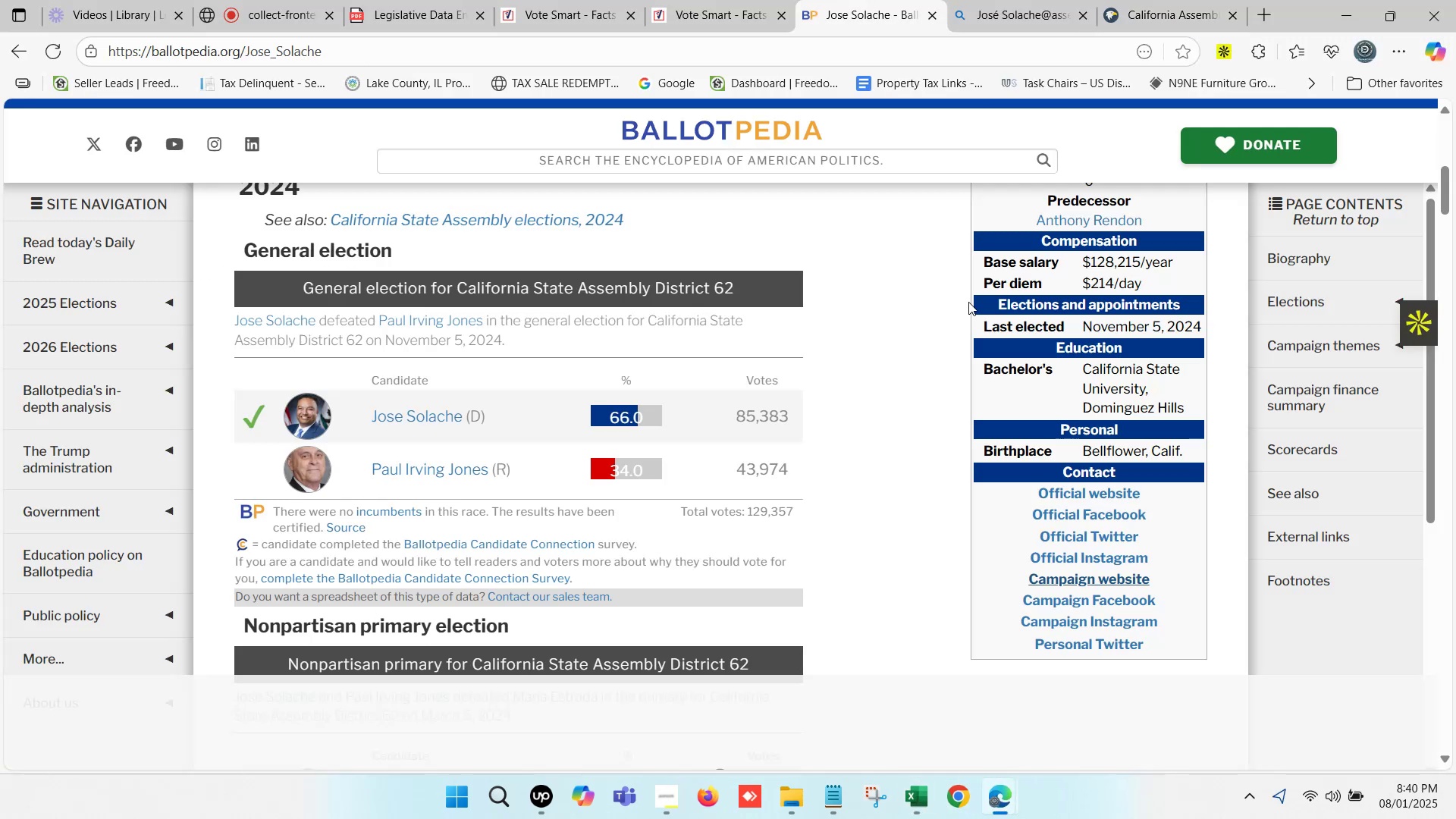 
scroll: coordinate [1075, 329], scroll_direction: down, amount: 1.0
 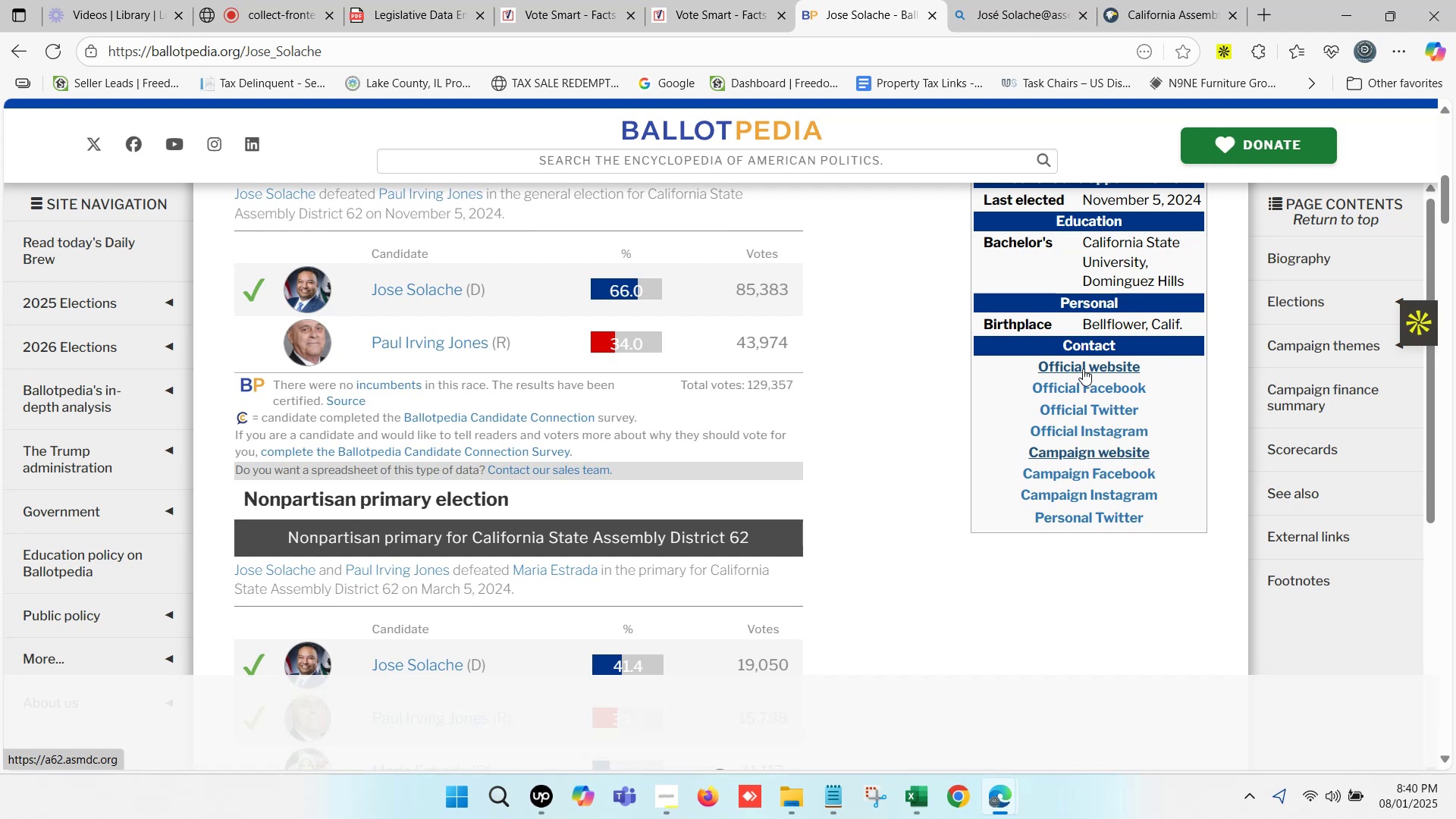 
left_click([1089, 360])
 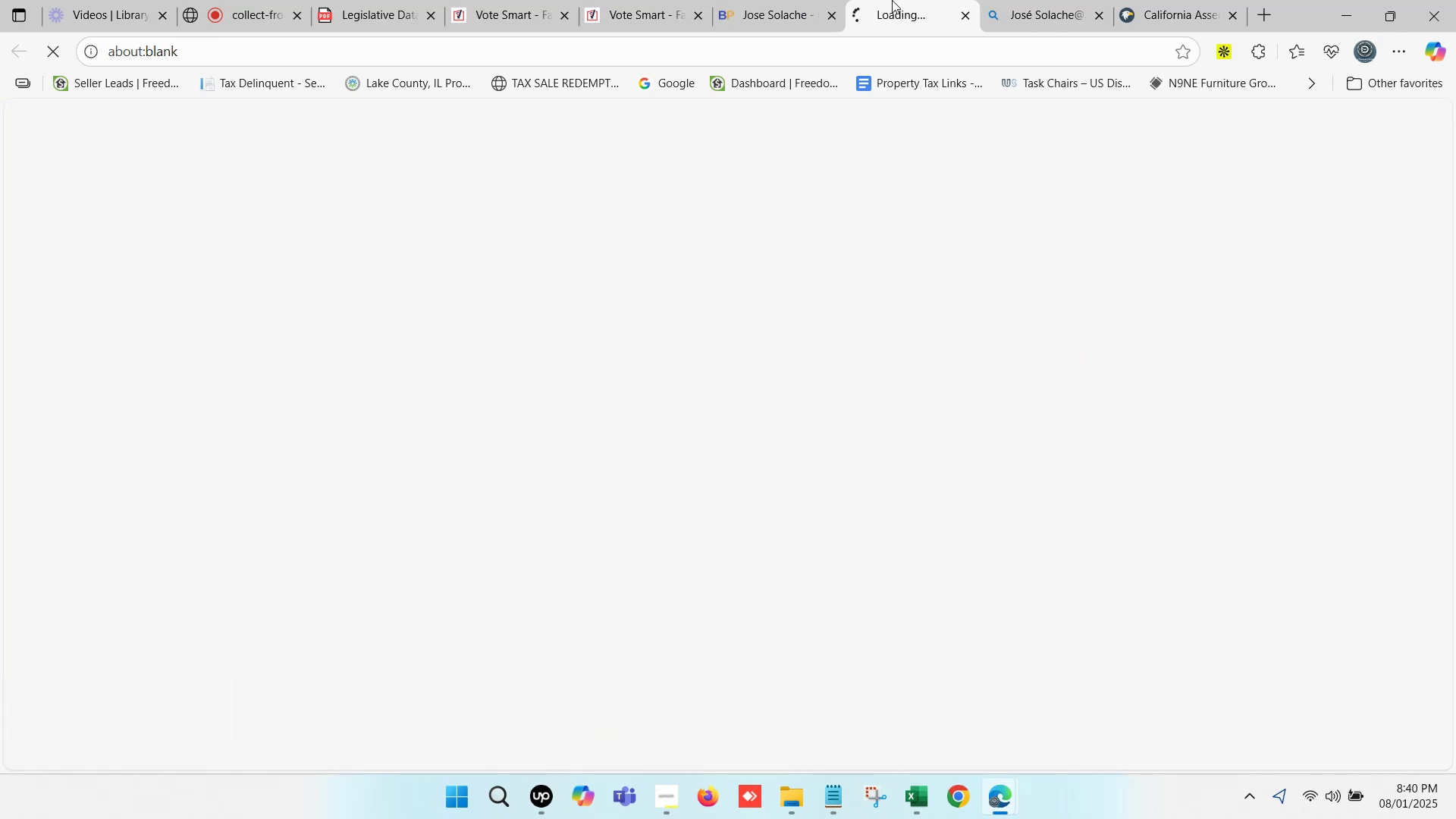 
double_click([892, 0])
 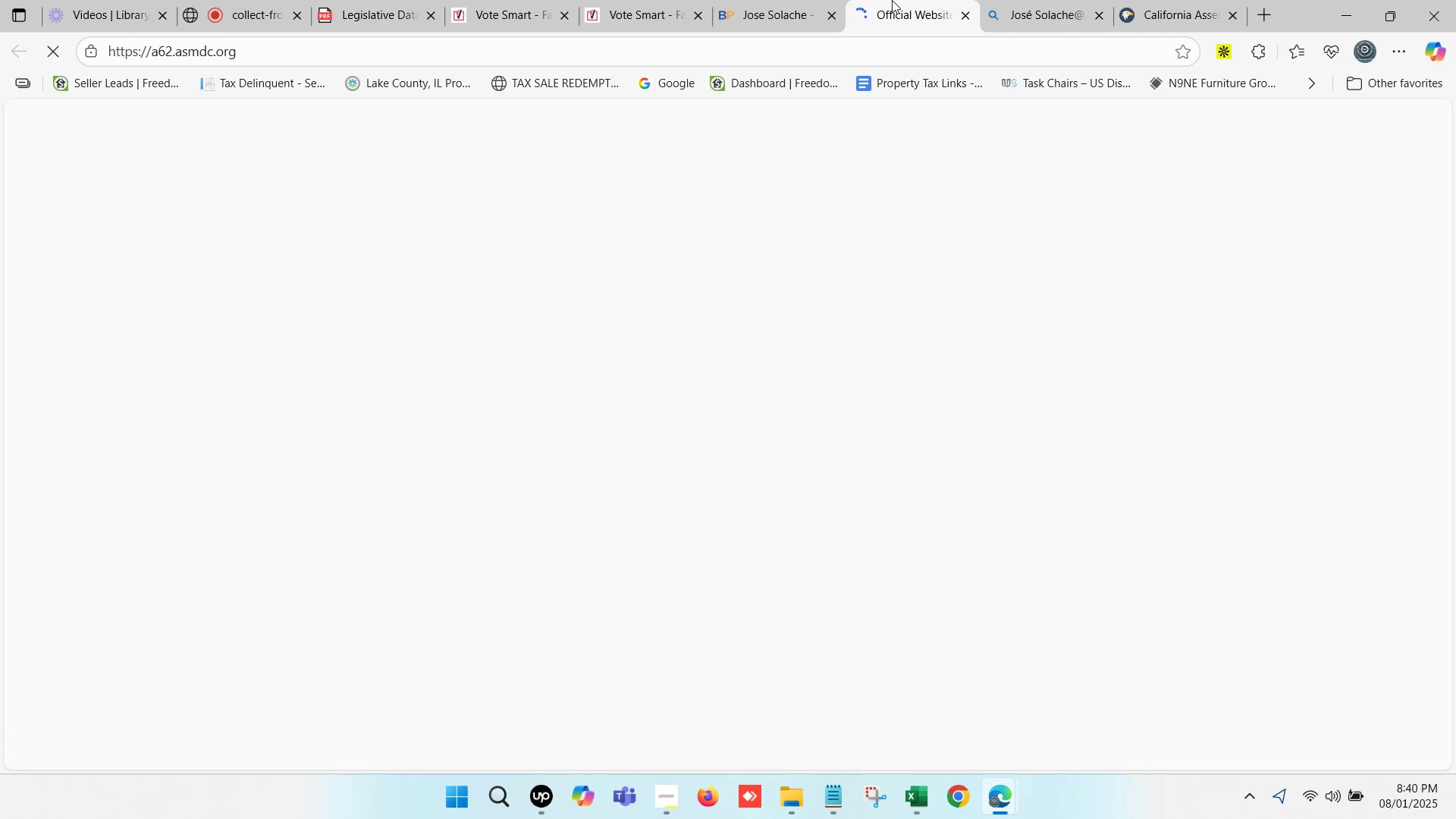 
double_click([892, 0])
 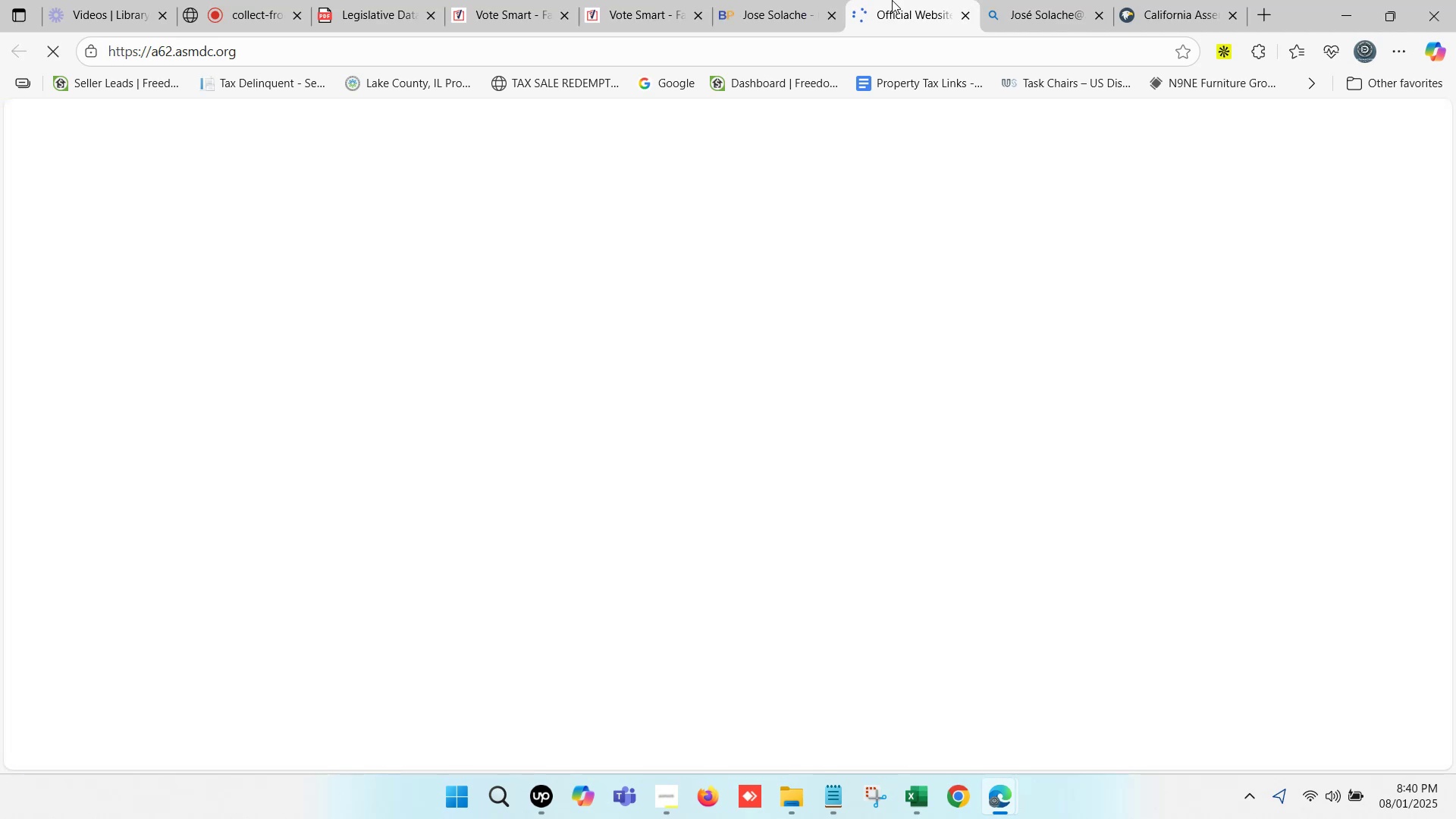 
triple_click([892, 0])
 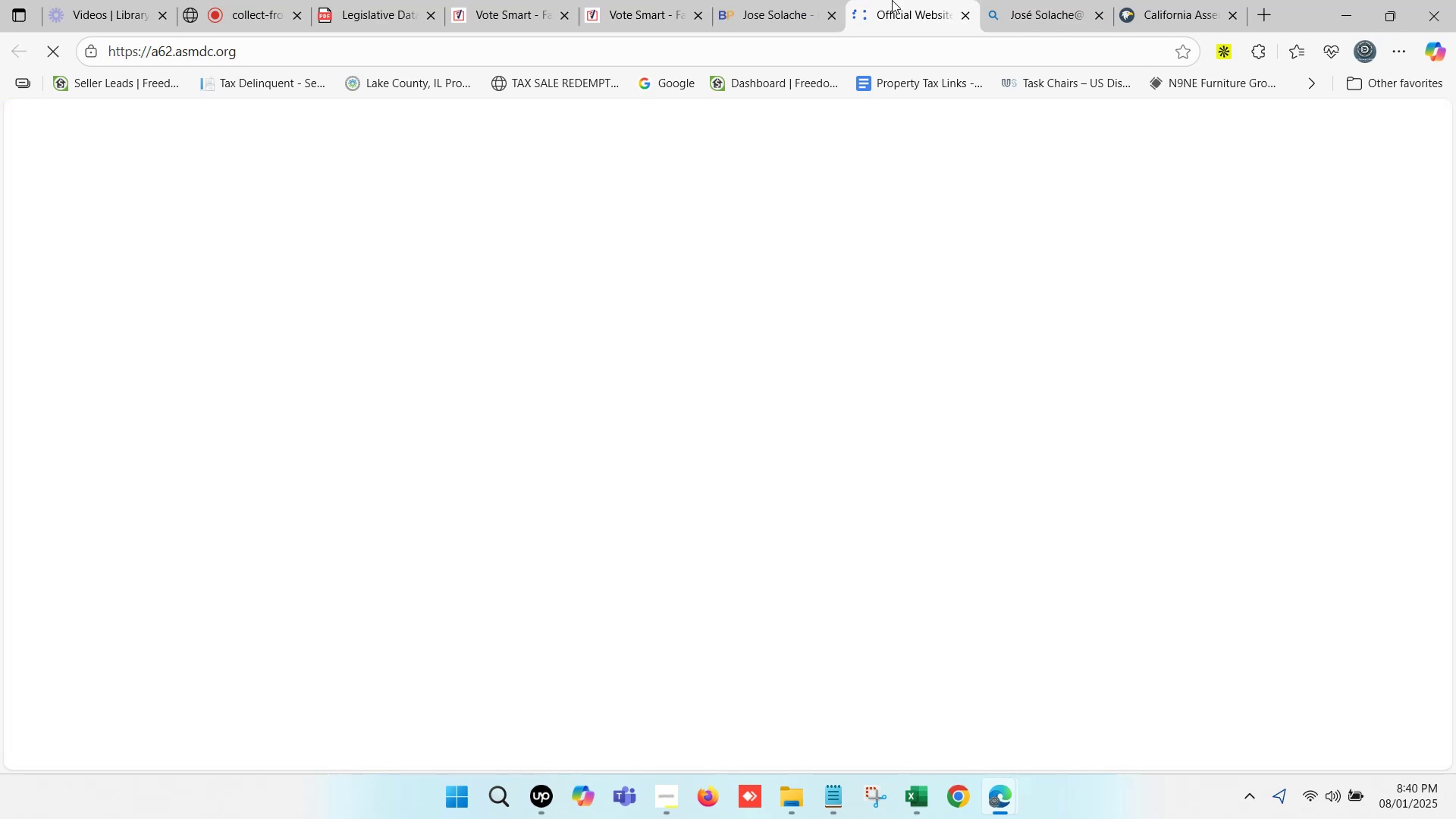 
triple_click([892, 0])
 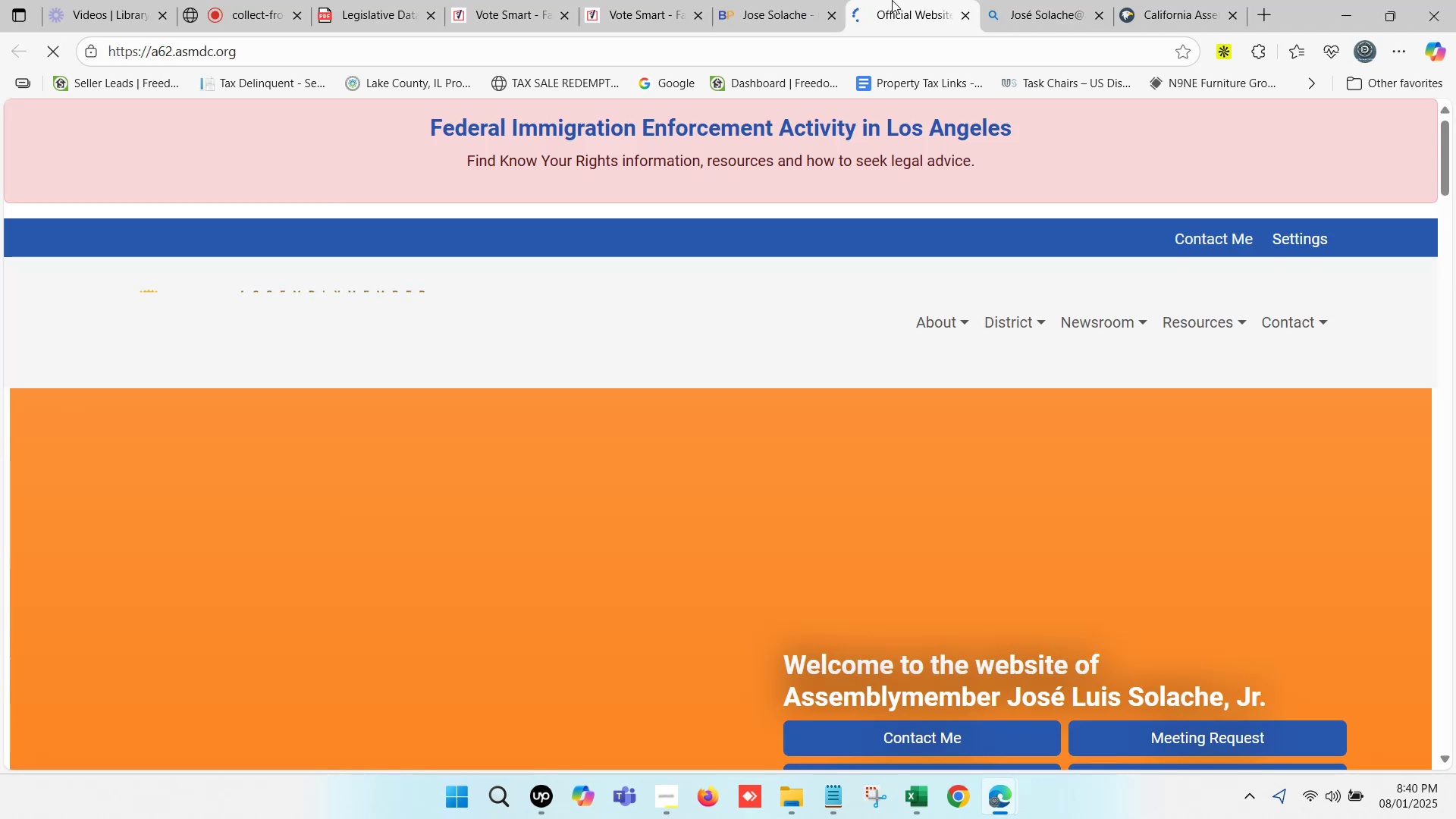 
triple_click([892, 0])
 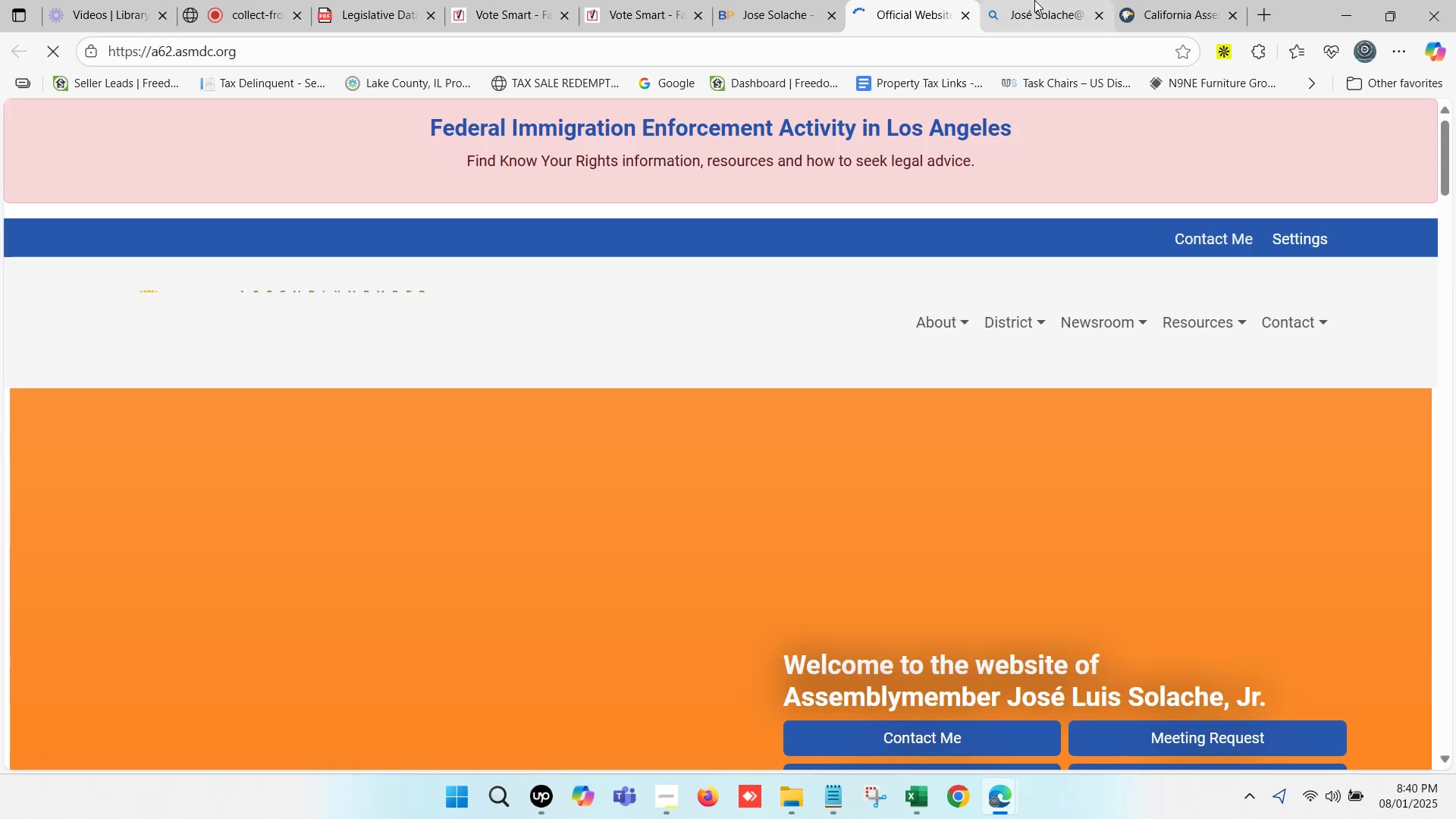 
double_click([1034, 0])
 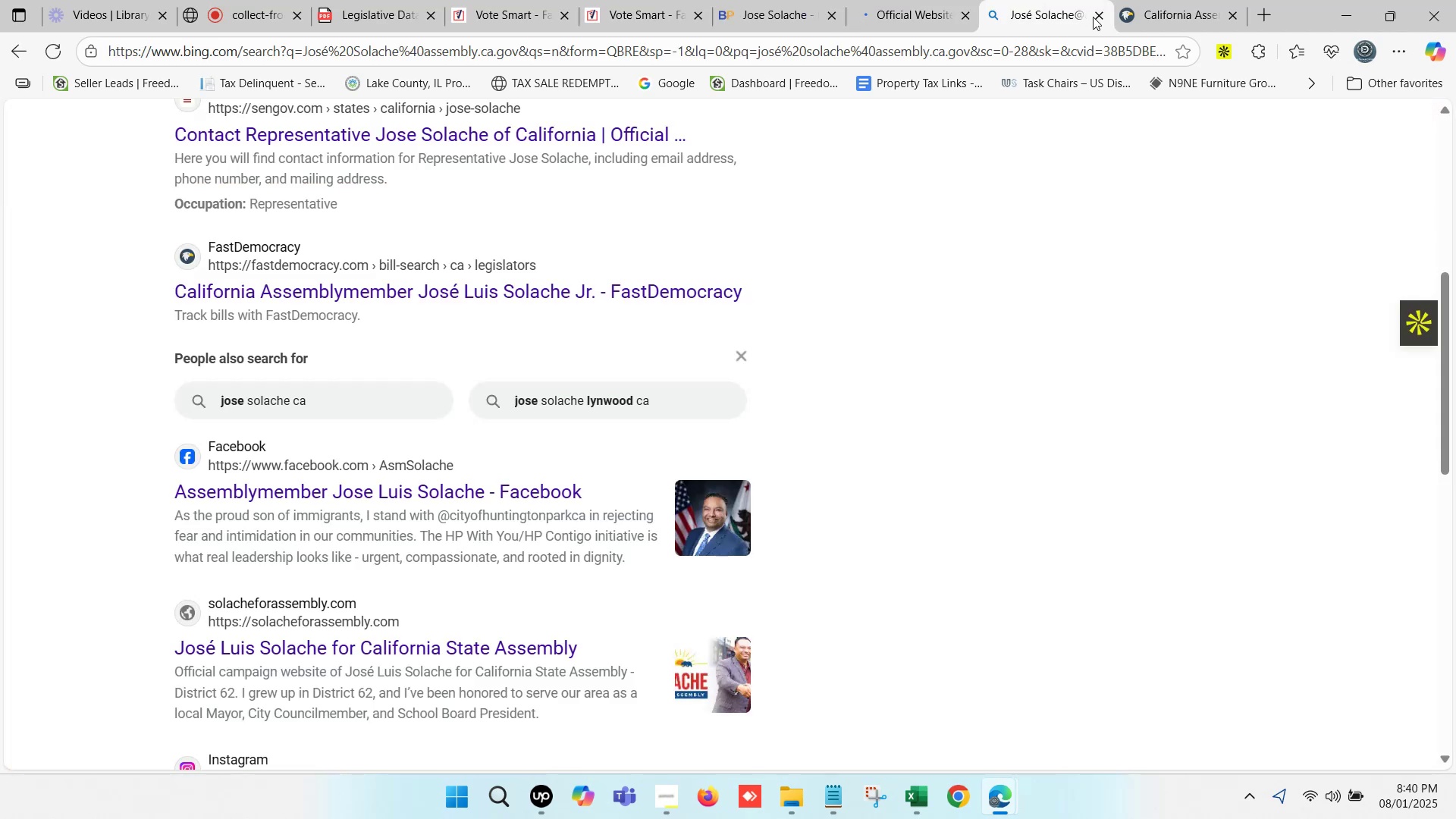 
left_click([1161, 0])
 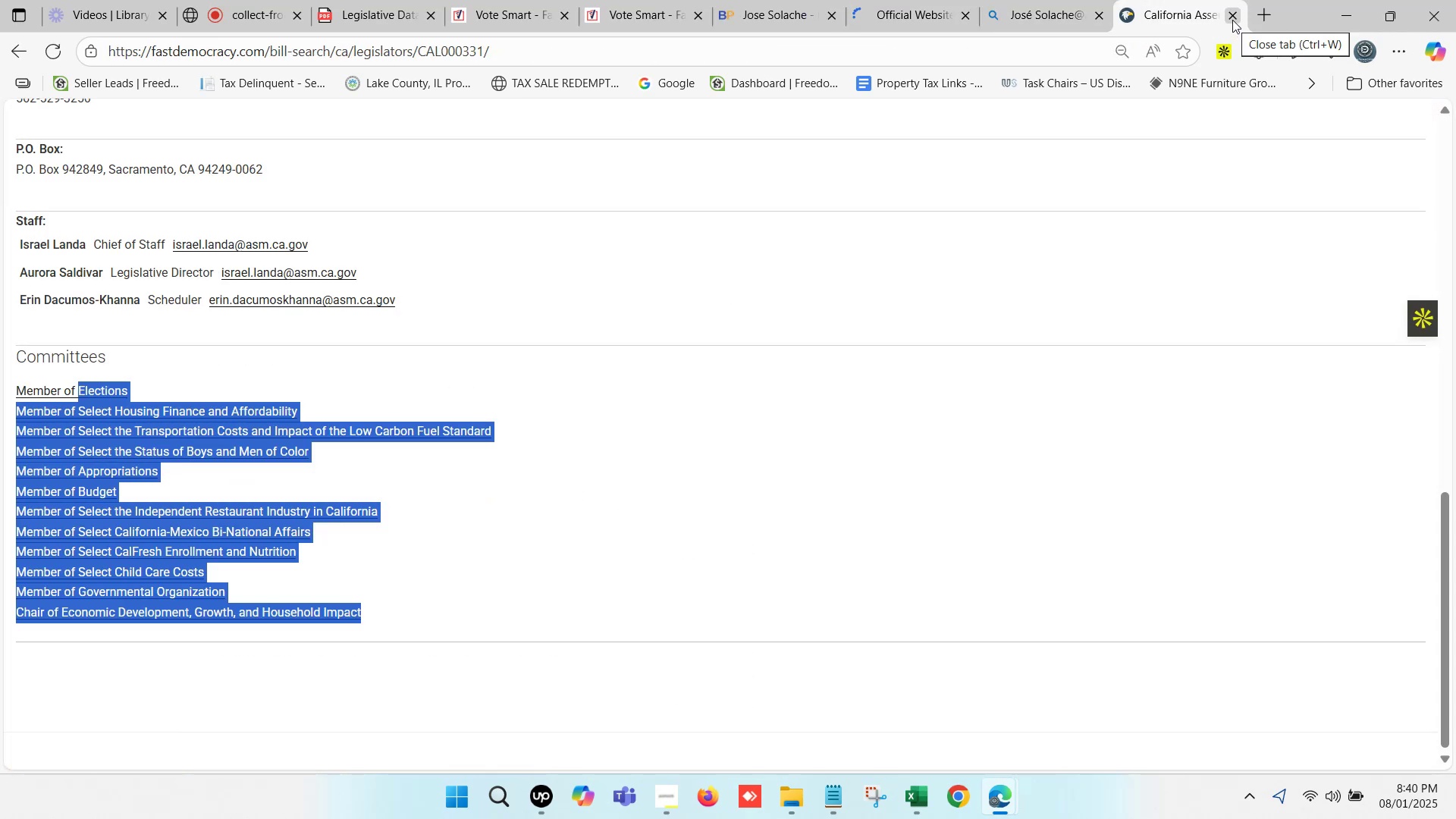 
key(Control+C)
 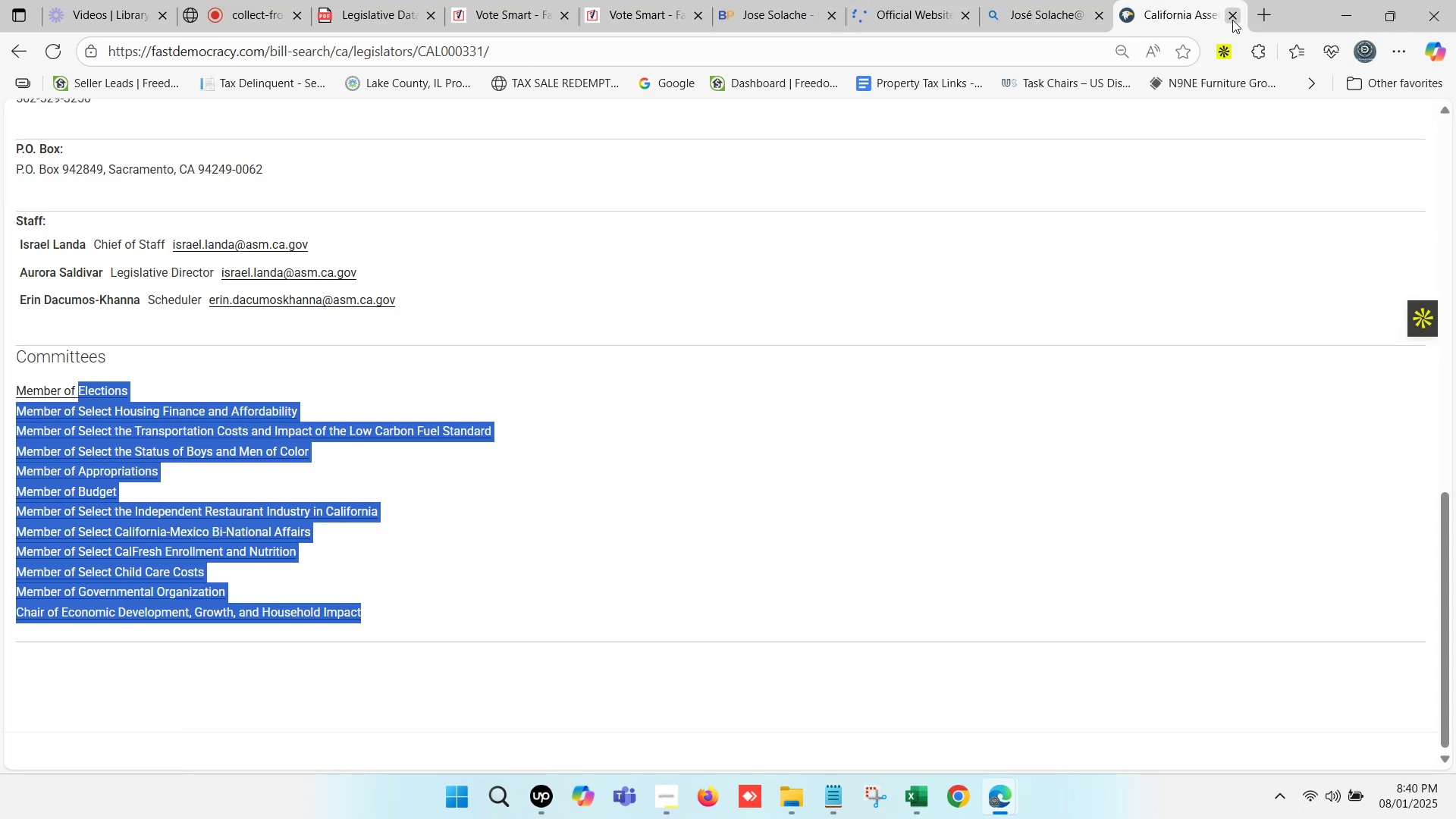 
left_click([1232, 20])
 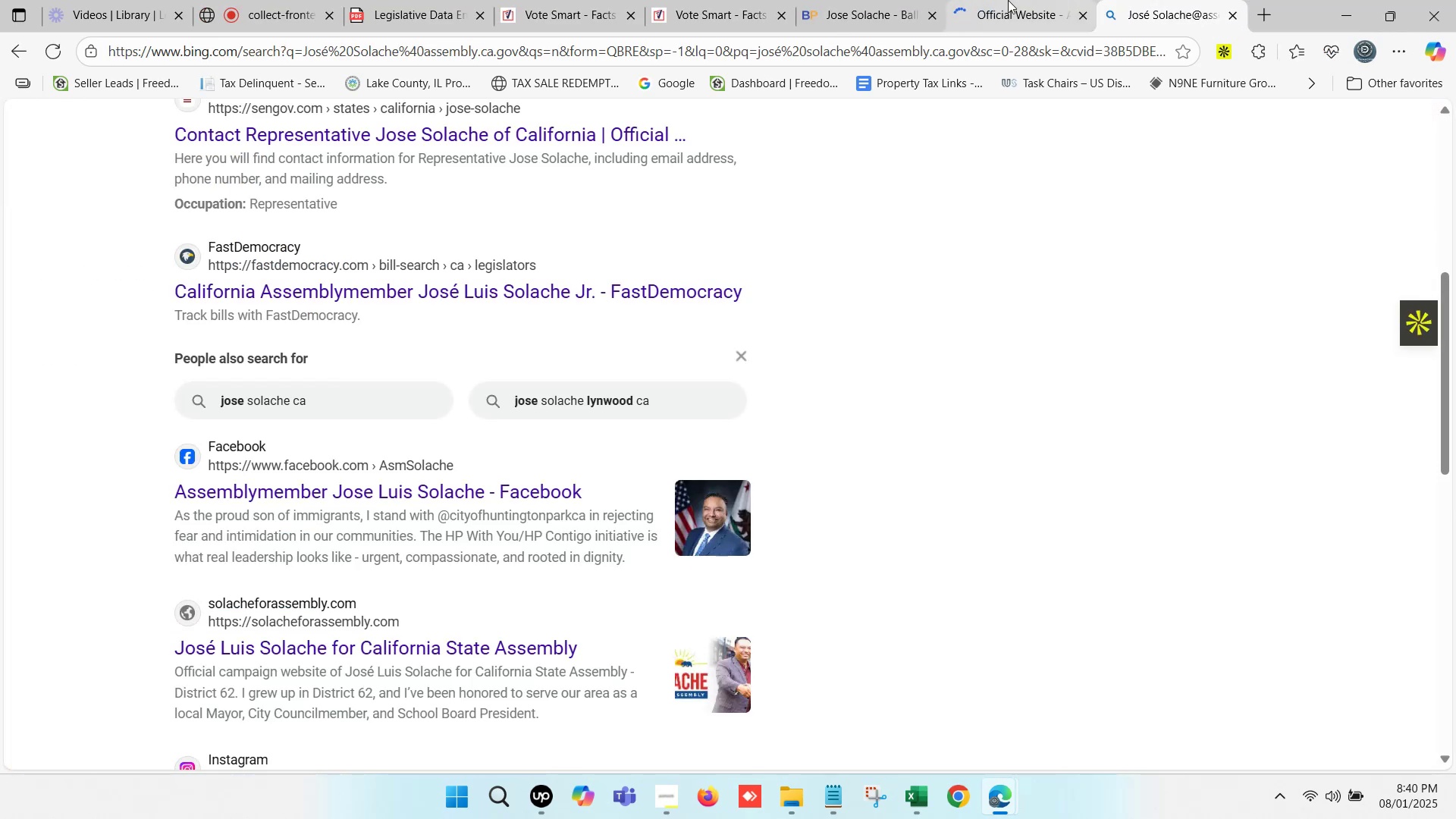 
left_click([1005, 0])
 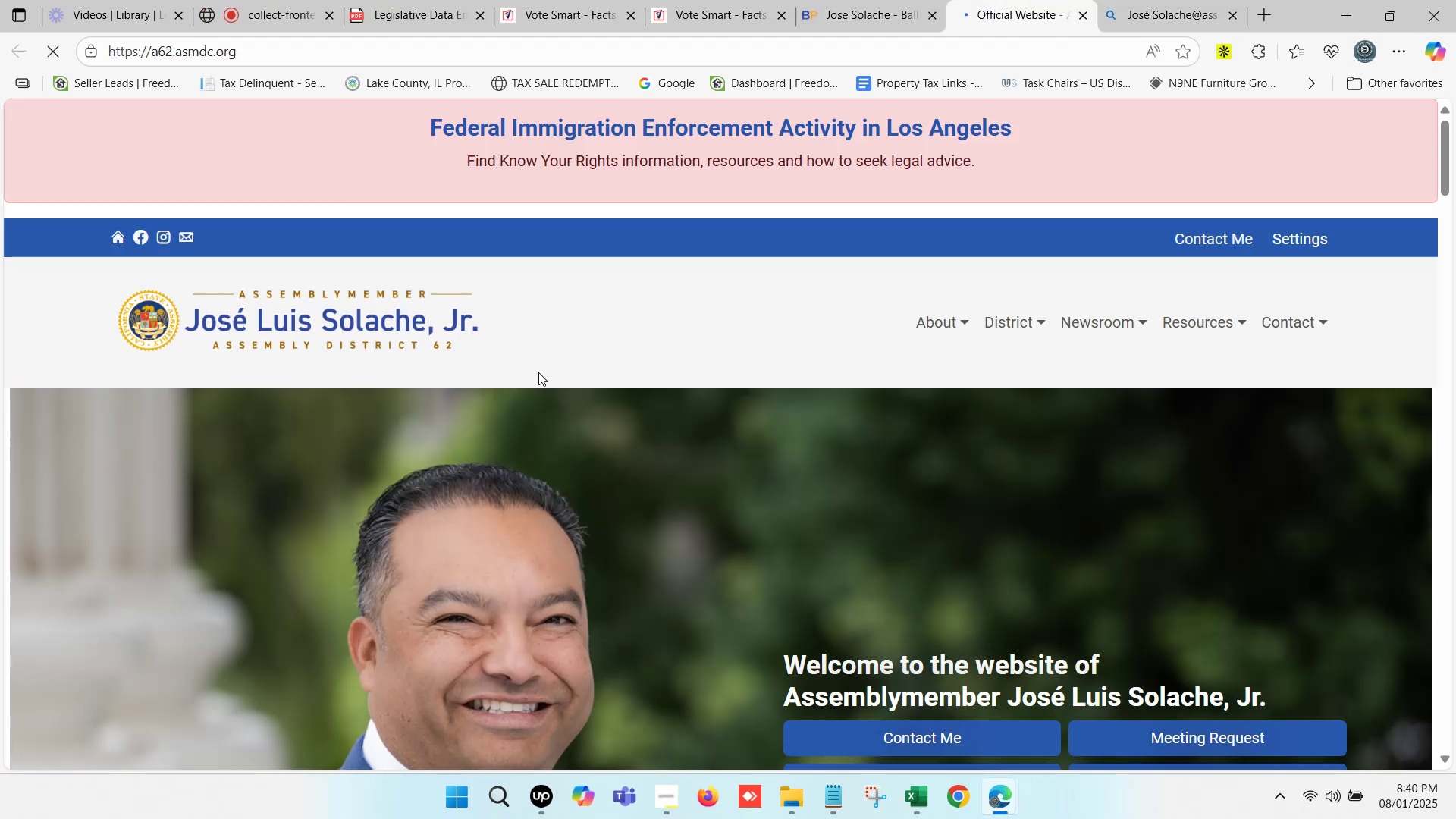 
scroll: coordinate [1009, 394], scroll_direction: down, amount: 5.0
 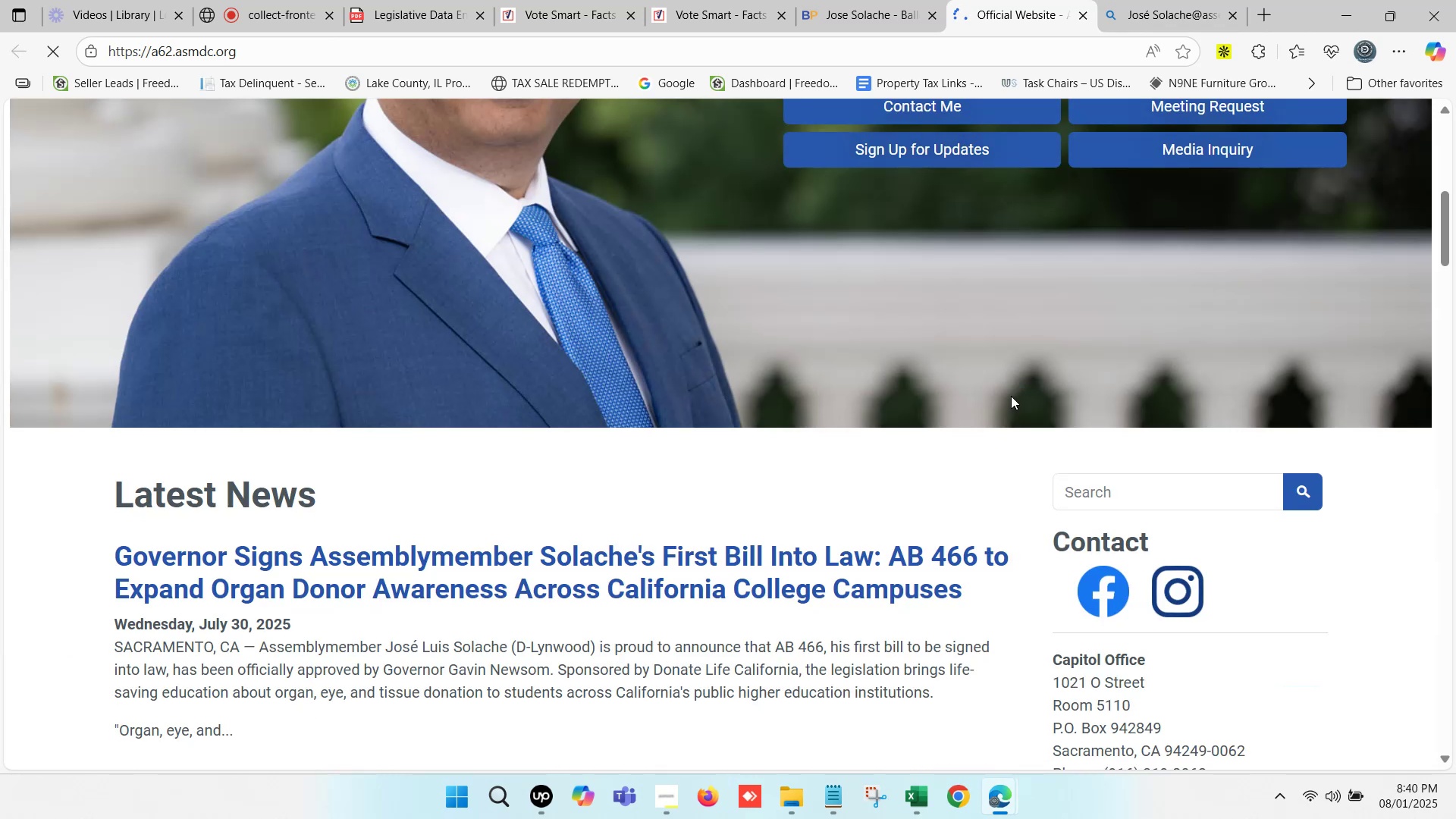 
scroll: coordinate [895, 297], scroll_direction: up, amount: 6.0
 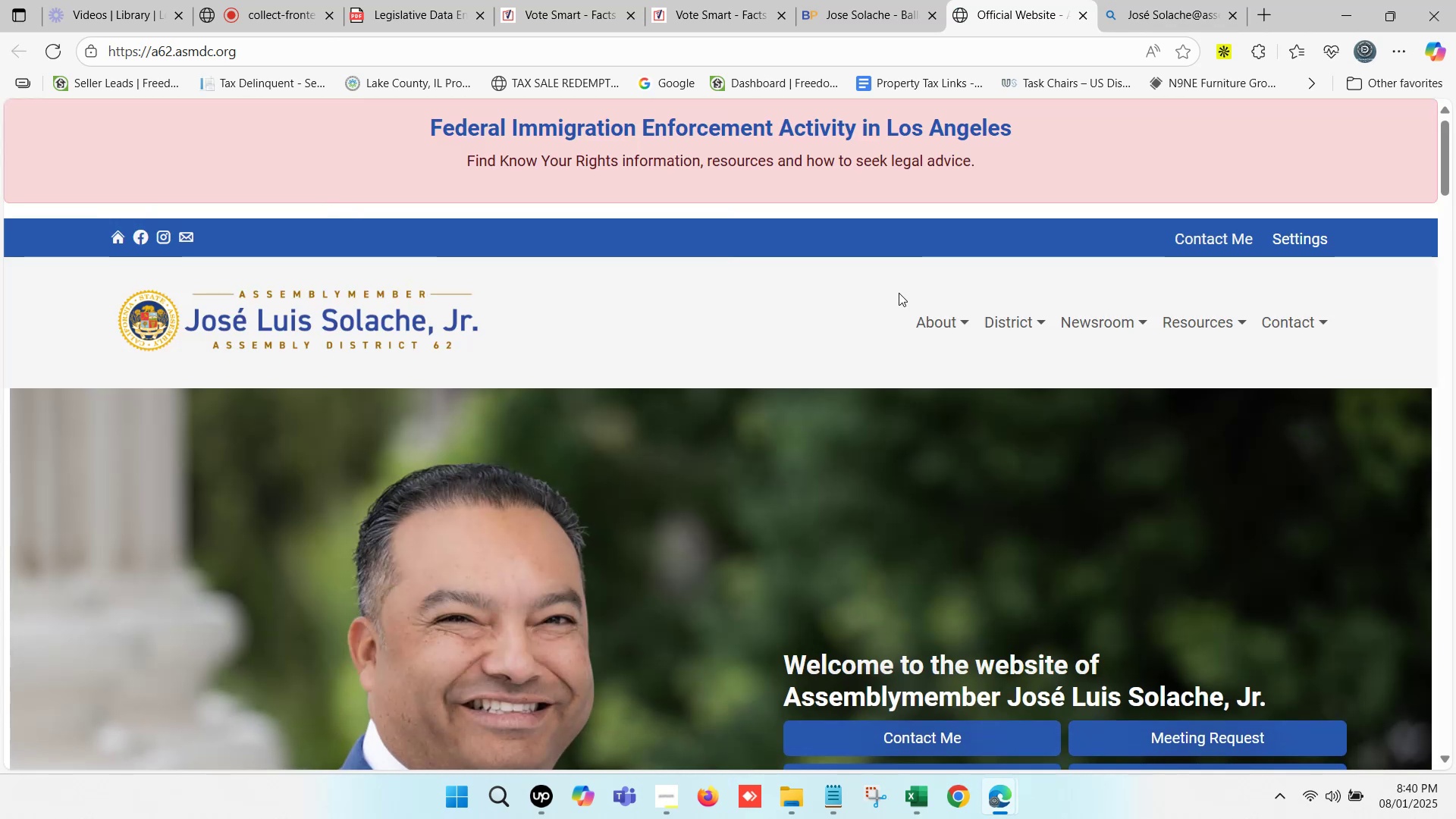 
mouse_move([964, 323])
 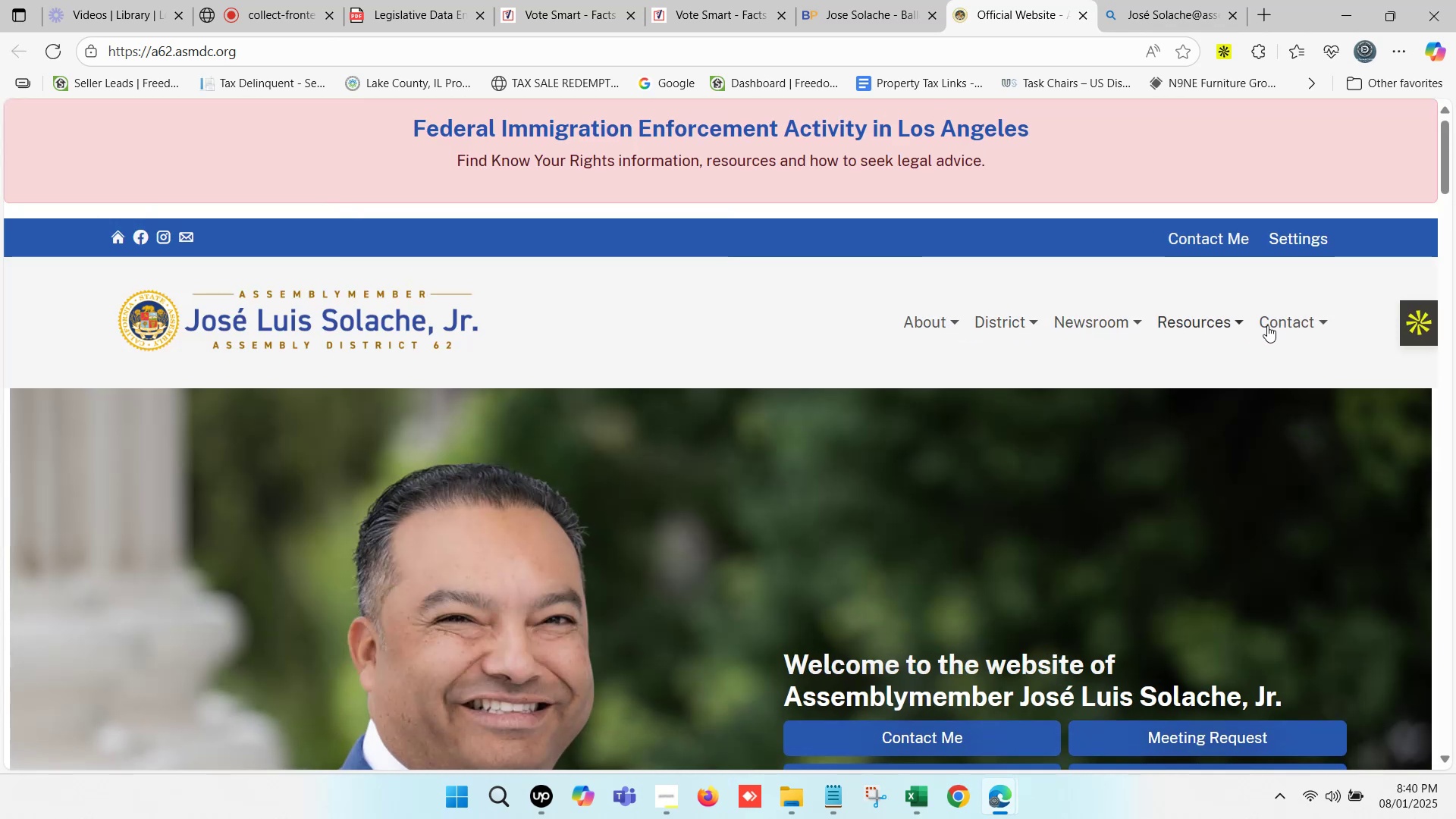 
left_click([1317, 325])
 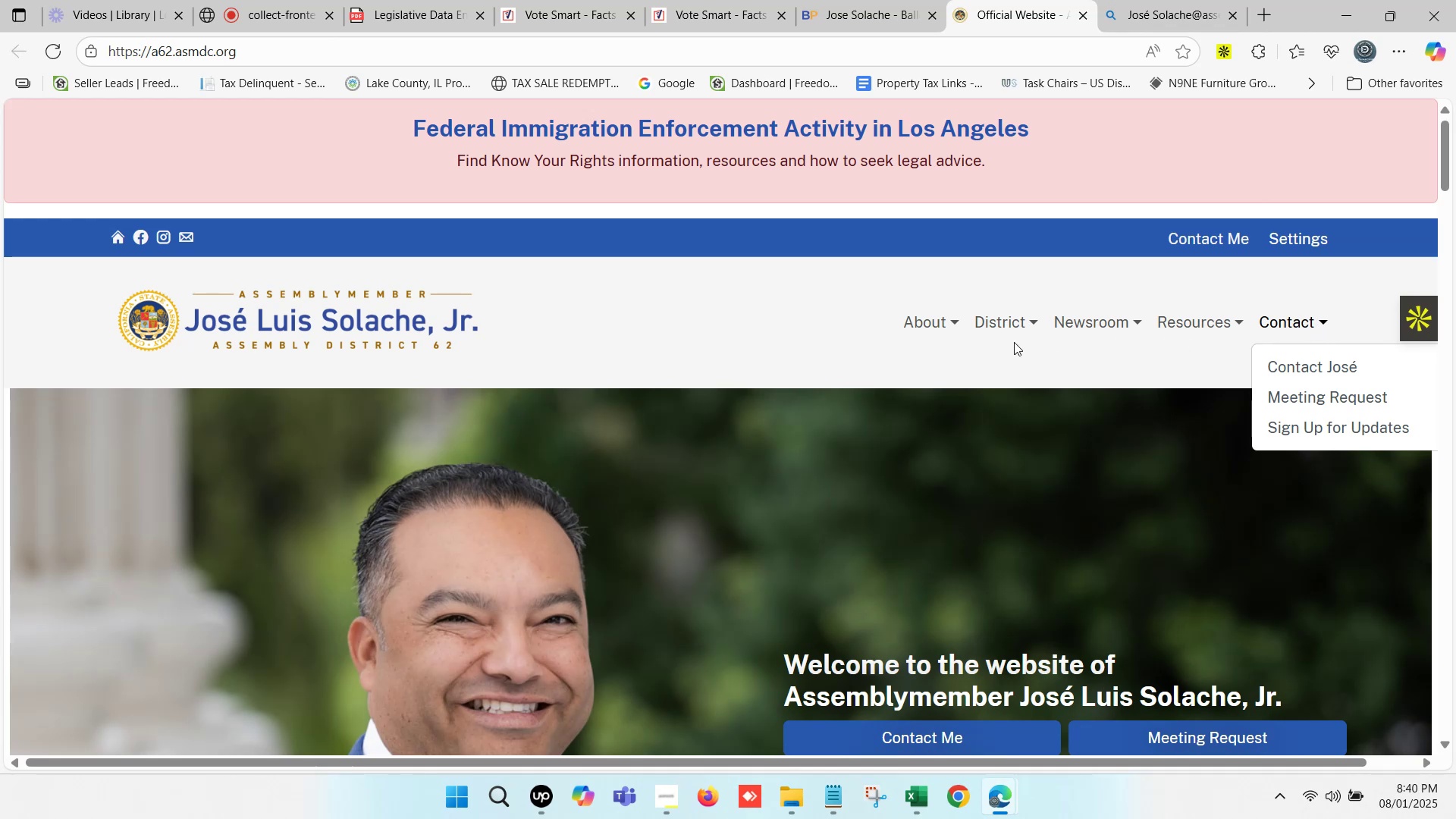 
left_click([960, 320])
 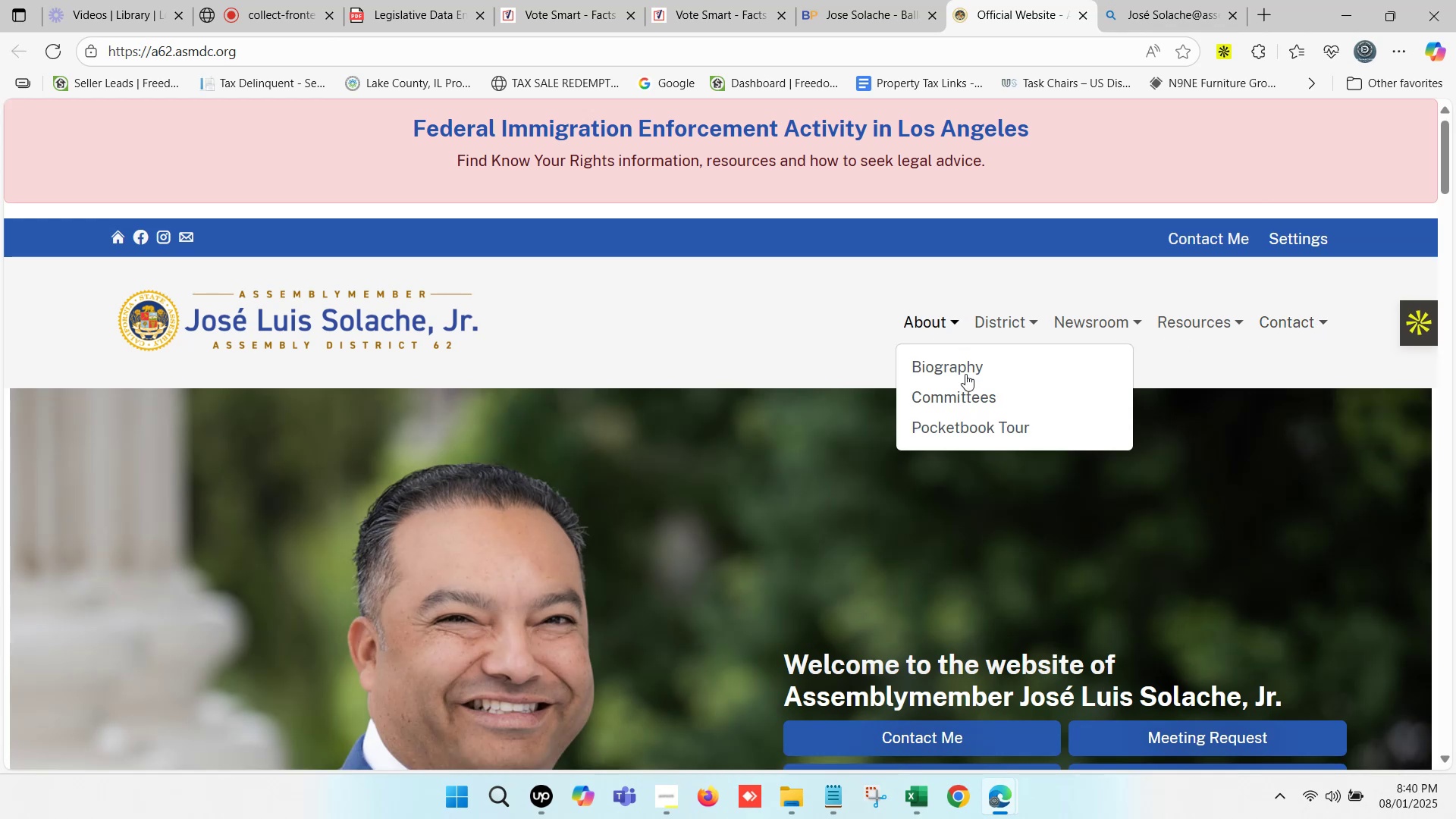 
left_click([971, 396])
 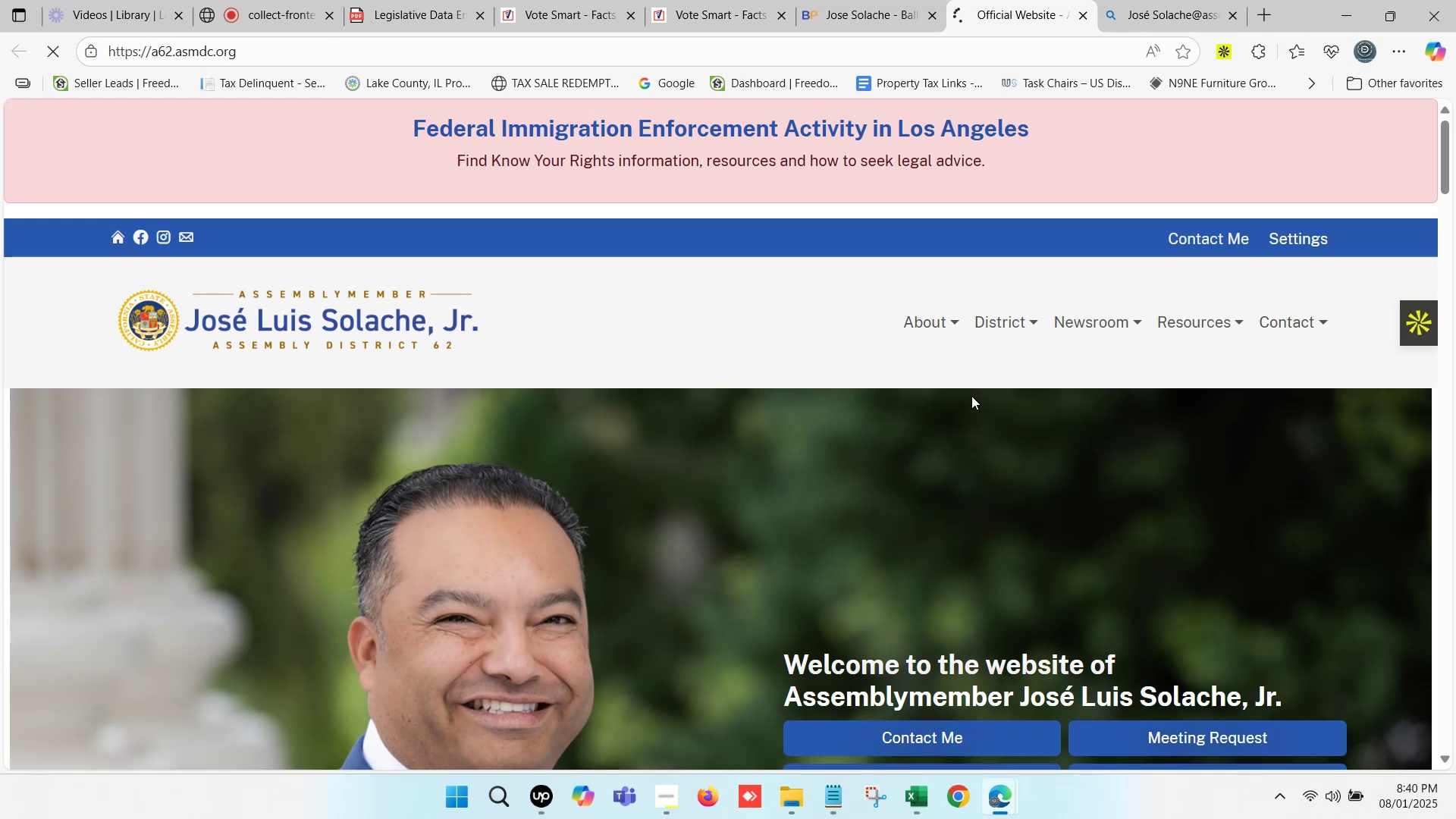 
scroll: coordinate [564, 429], scroll_direction: down, amount: 6.0
 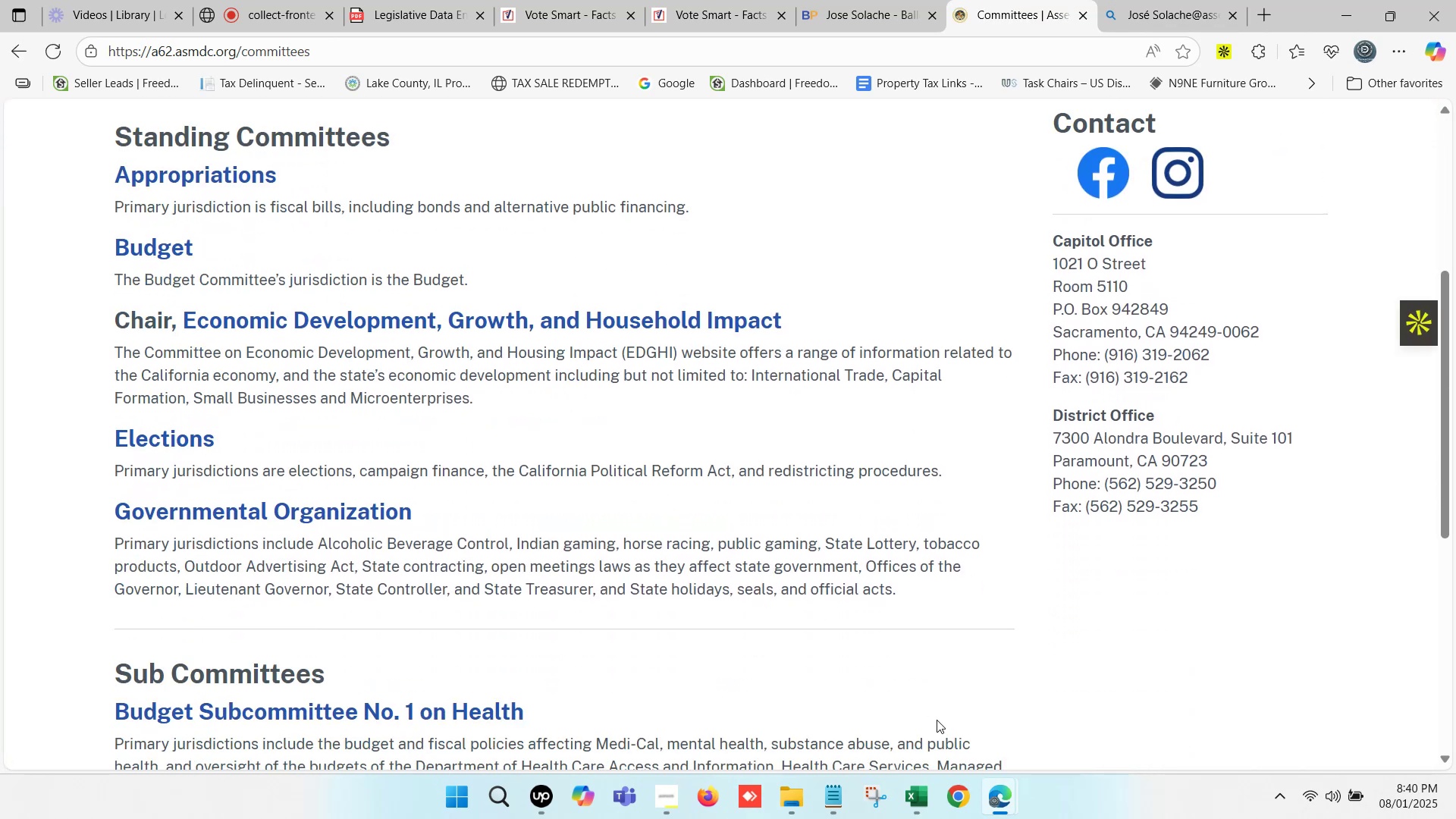 
left_click([929, 802])
 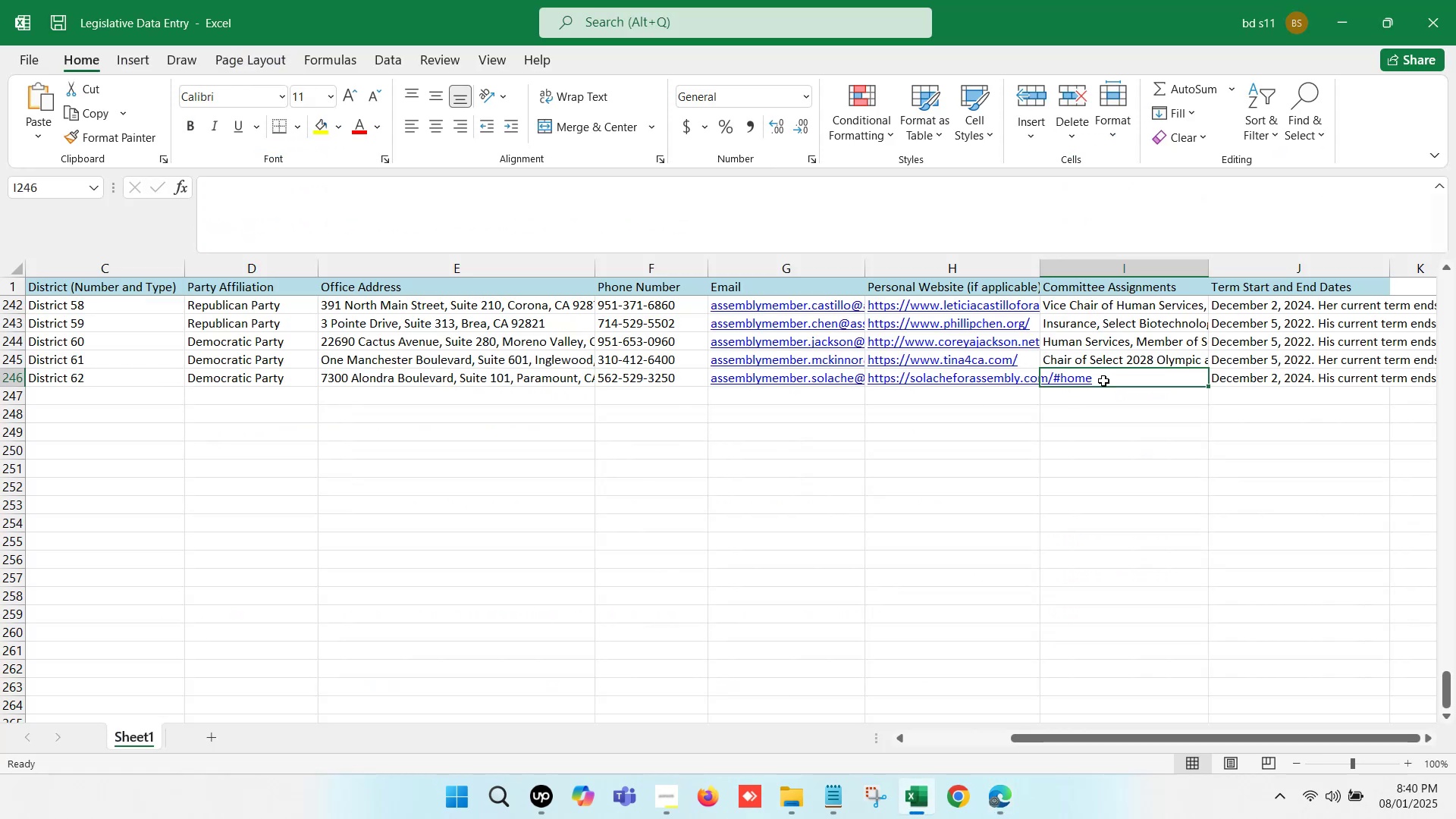 
double_click([1103, 379])
 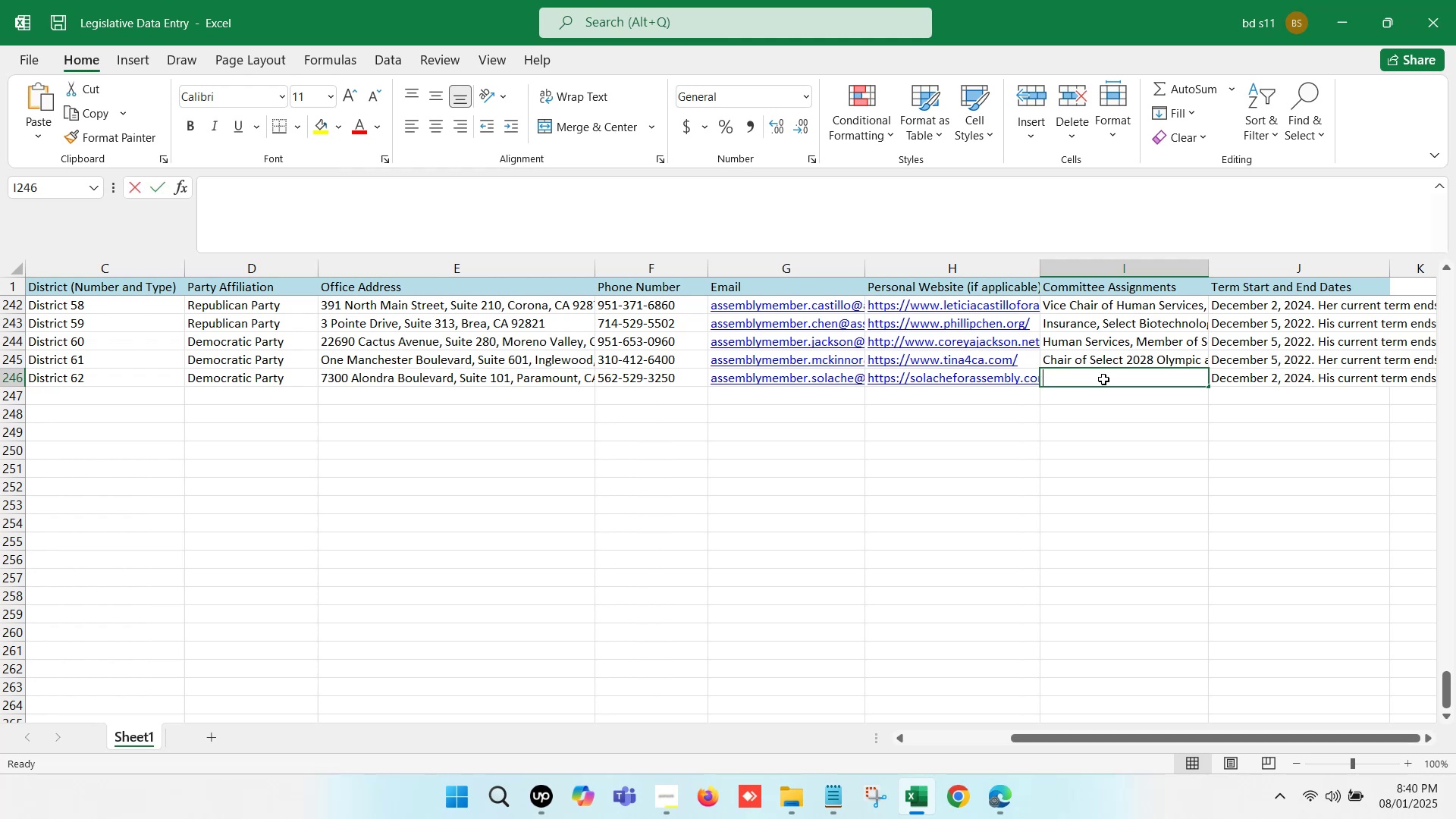 
key(Control+V)
 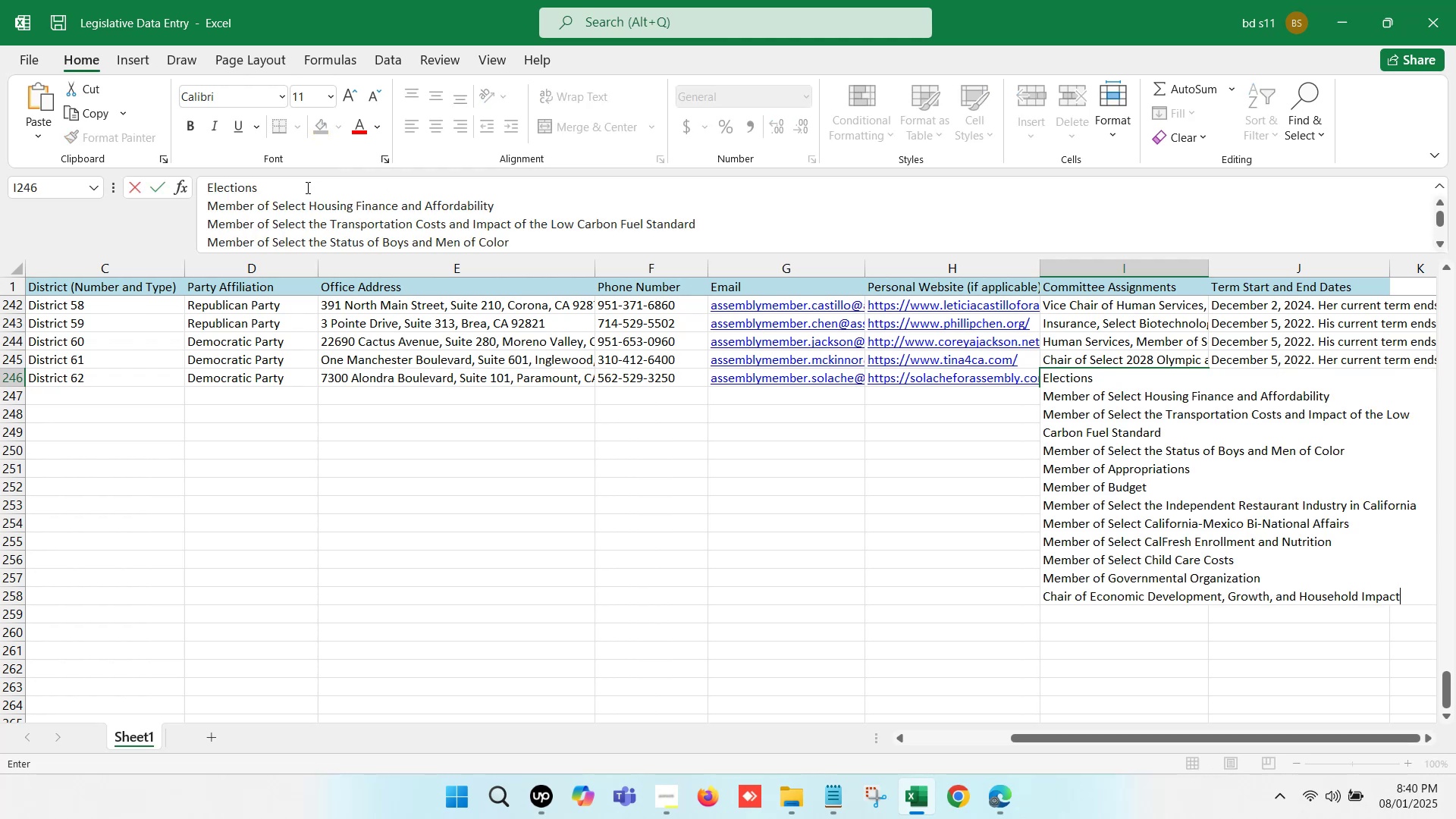 
left_click([207, 205])
 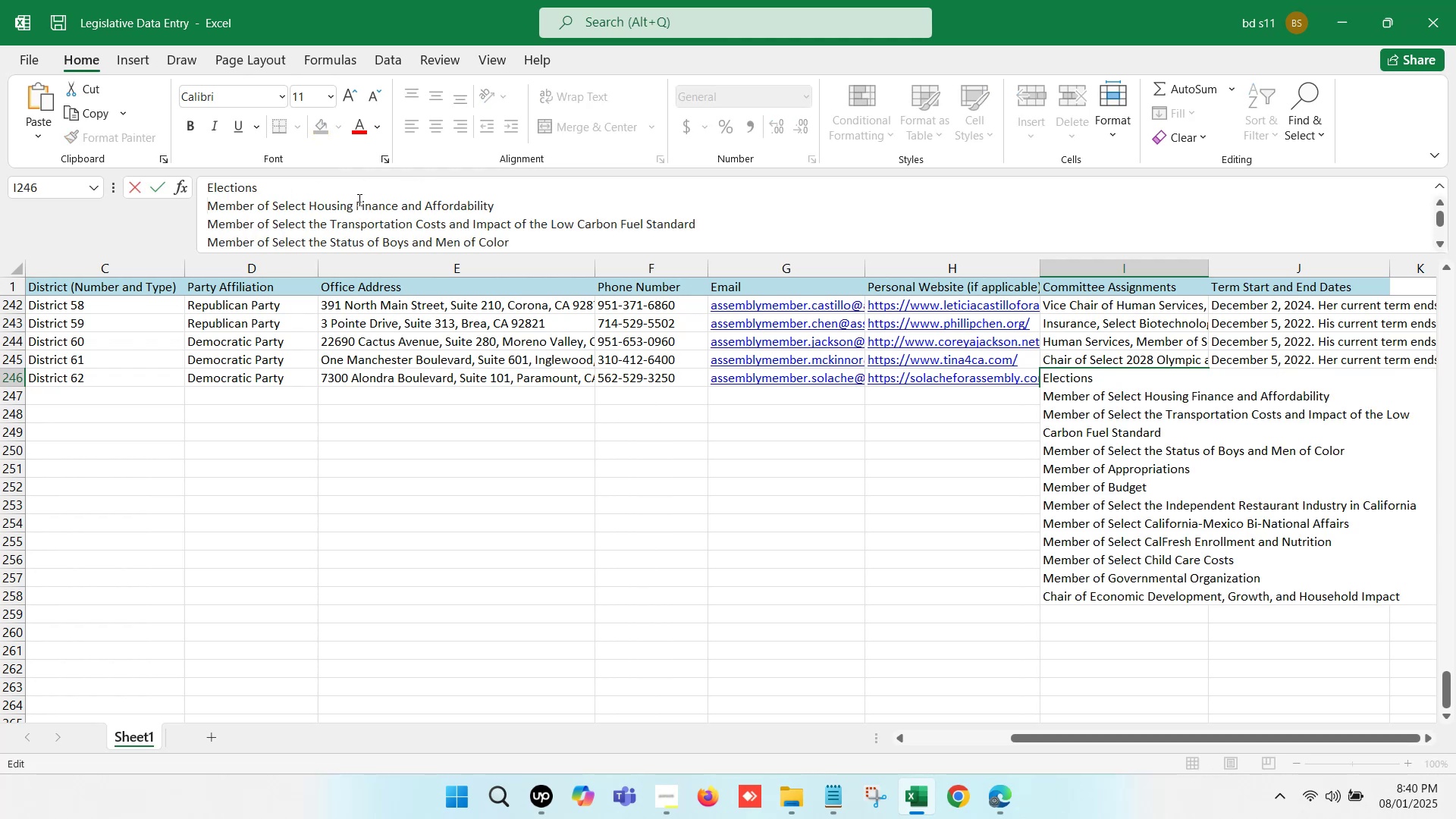 
key(Backspace)
 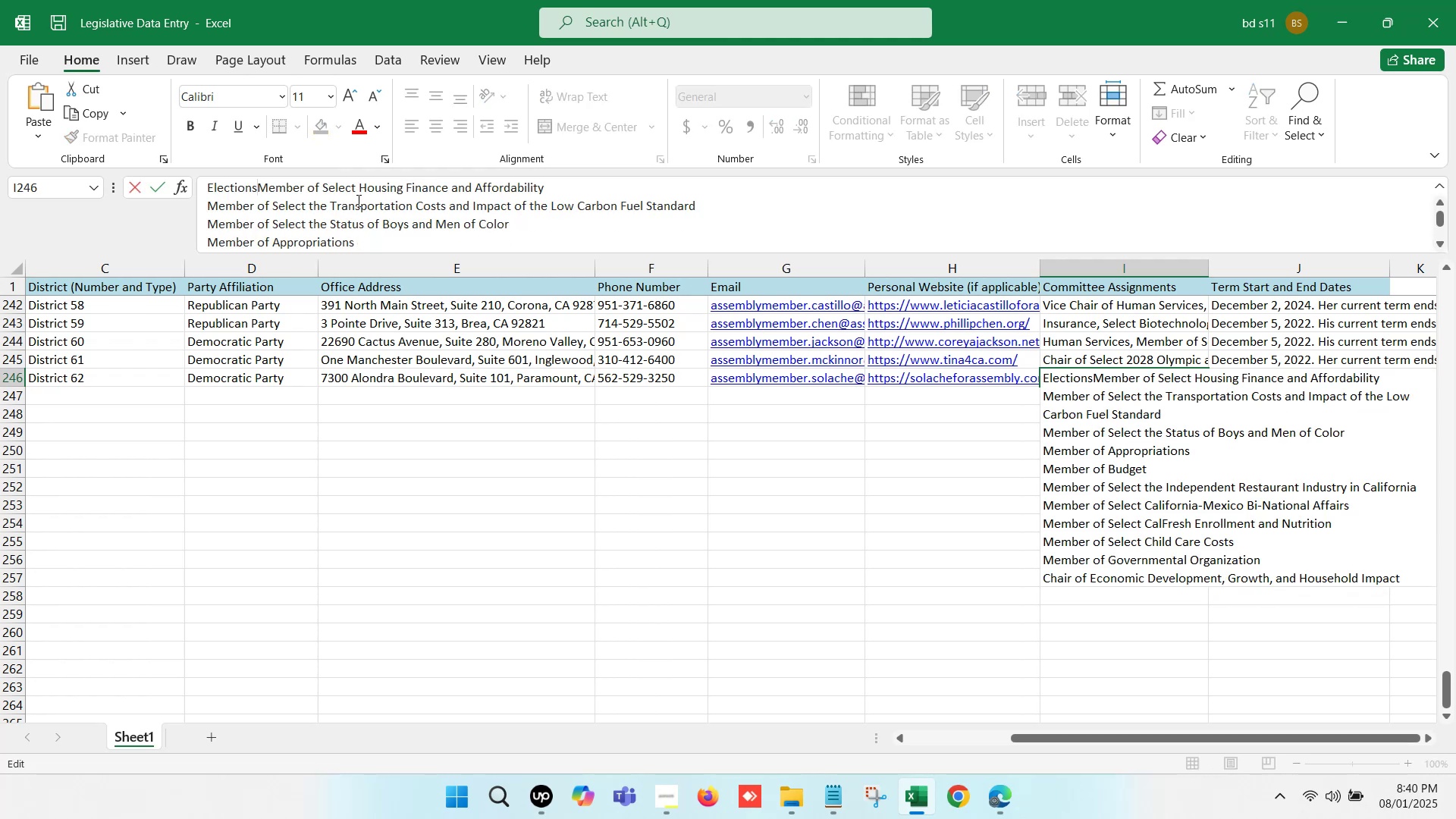 
key(ArrowRight)
 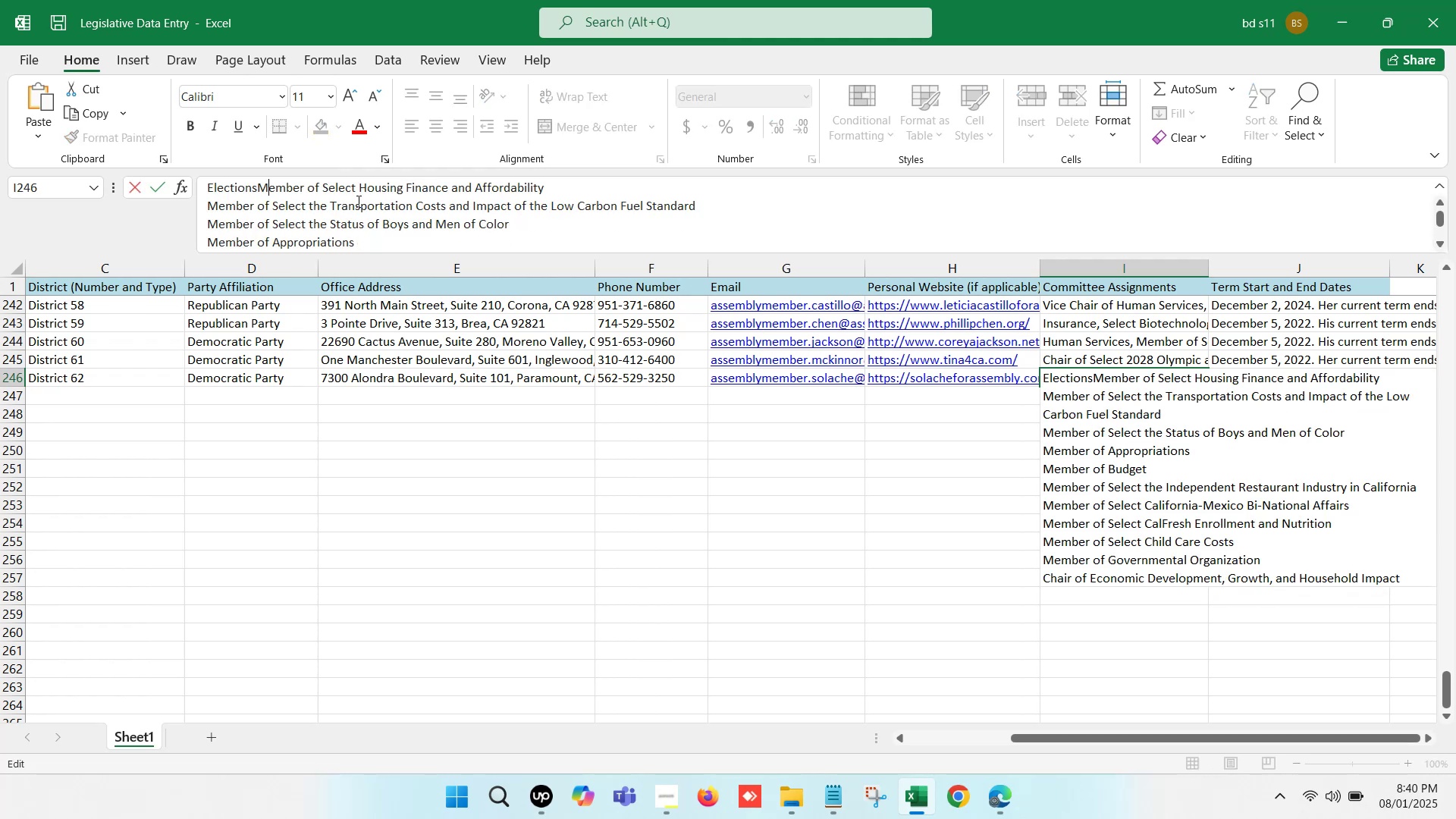 
key(ArrowRight)
 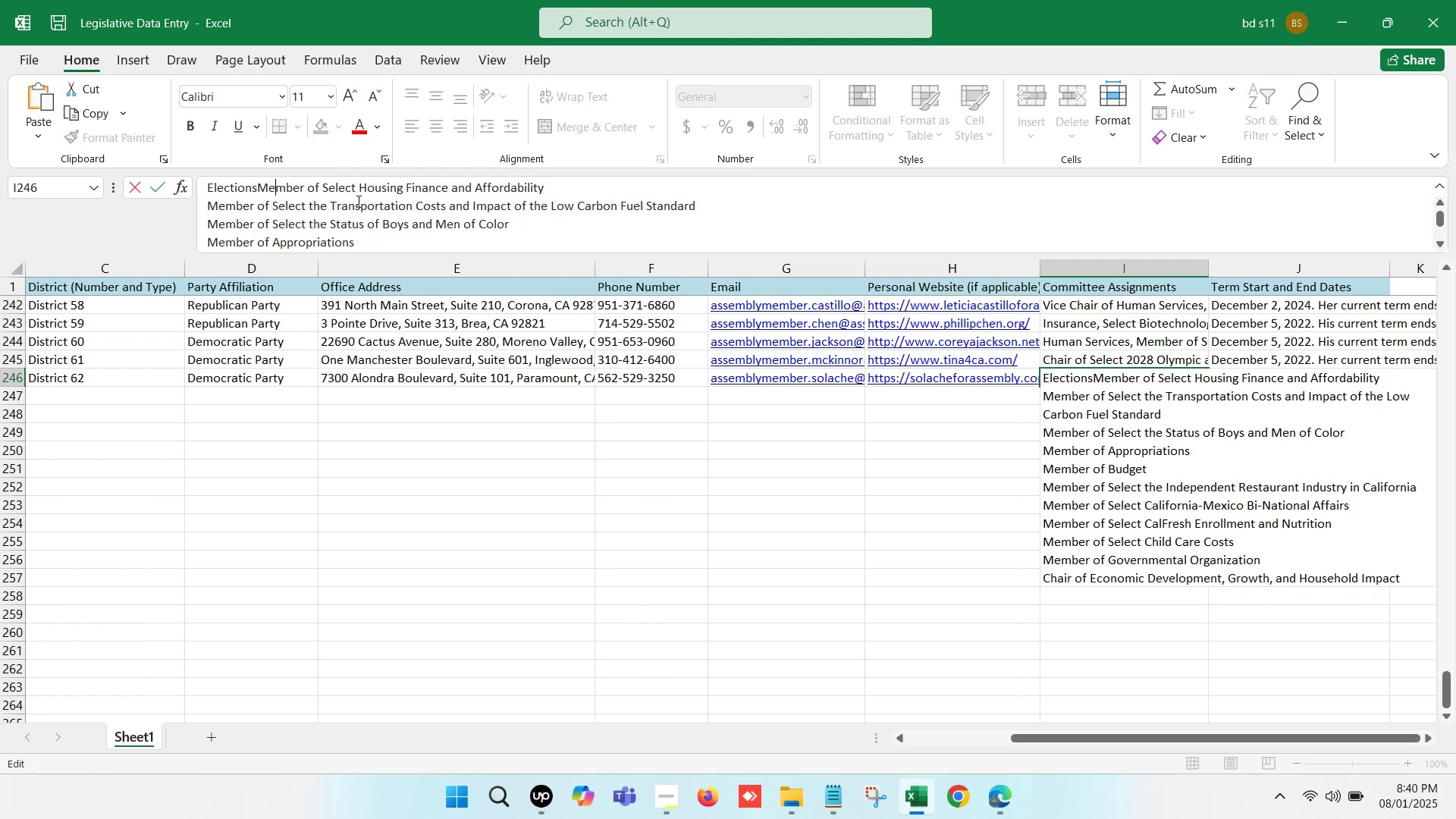 
key(ArrowRight)
 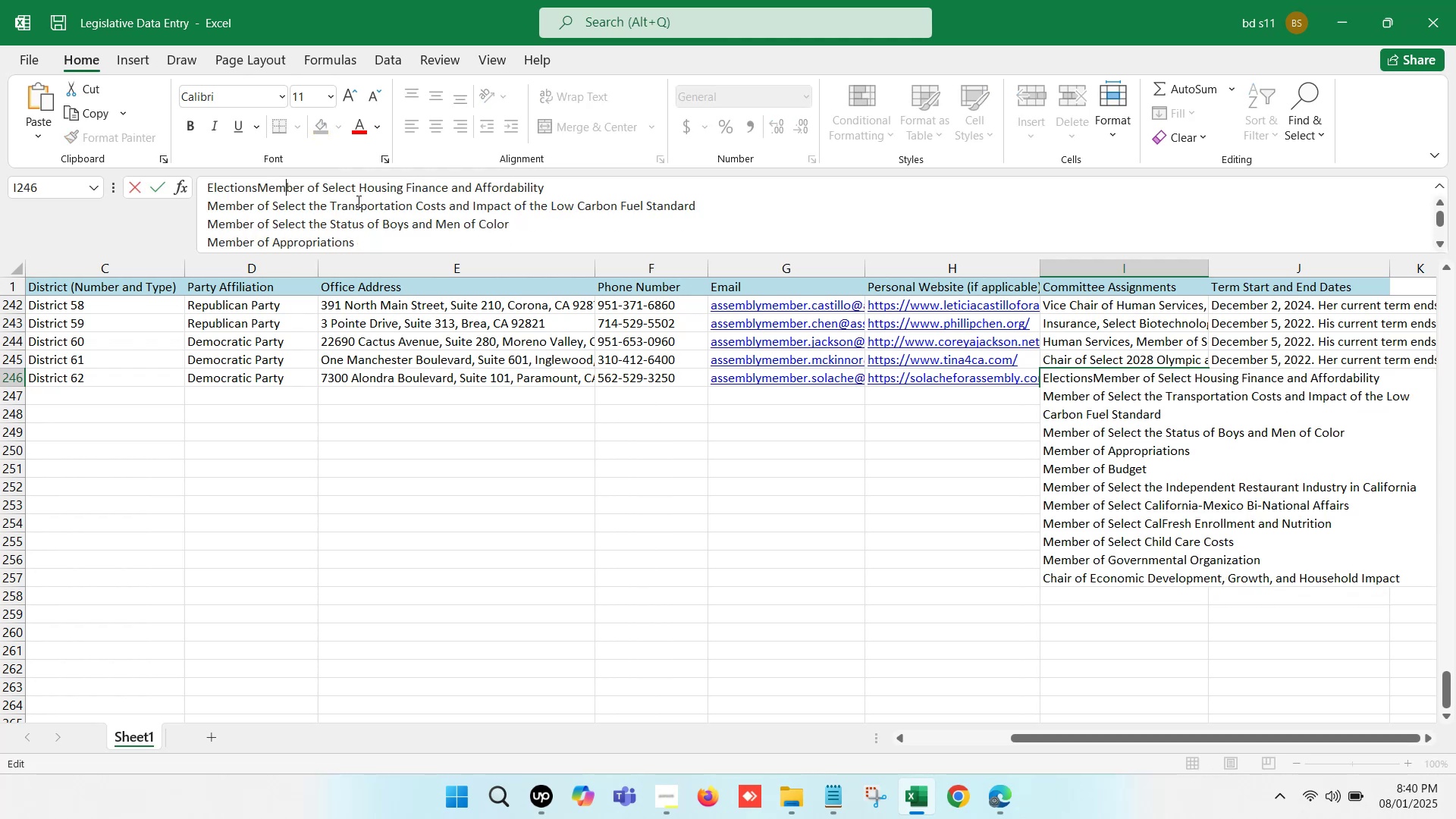 
key(ArrowRight)
 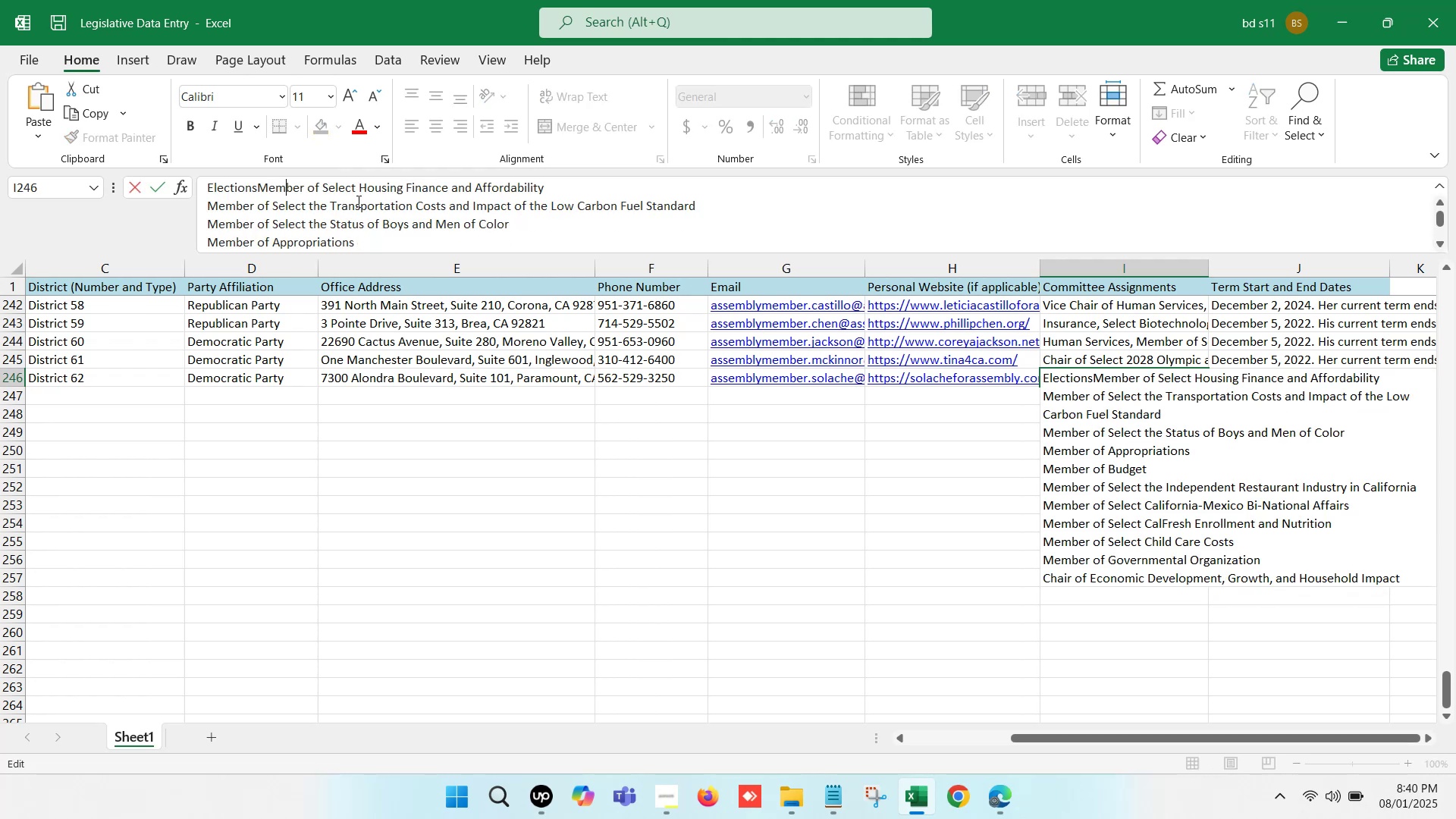 
key(ArrowRight)
 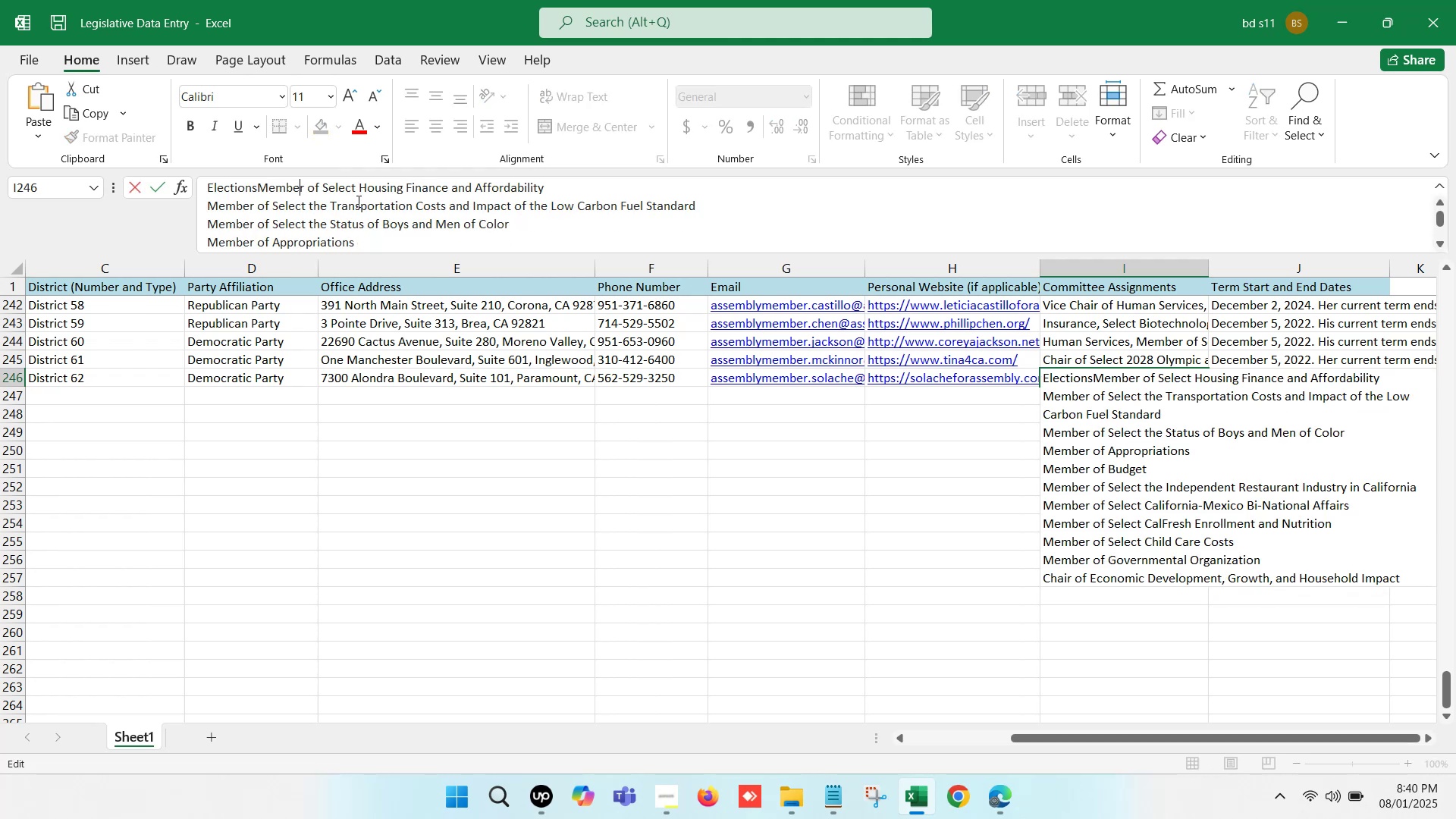 
key(ArrowRight)
 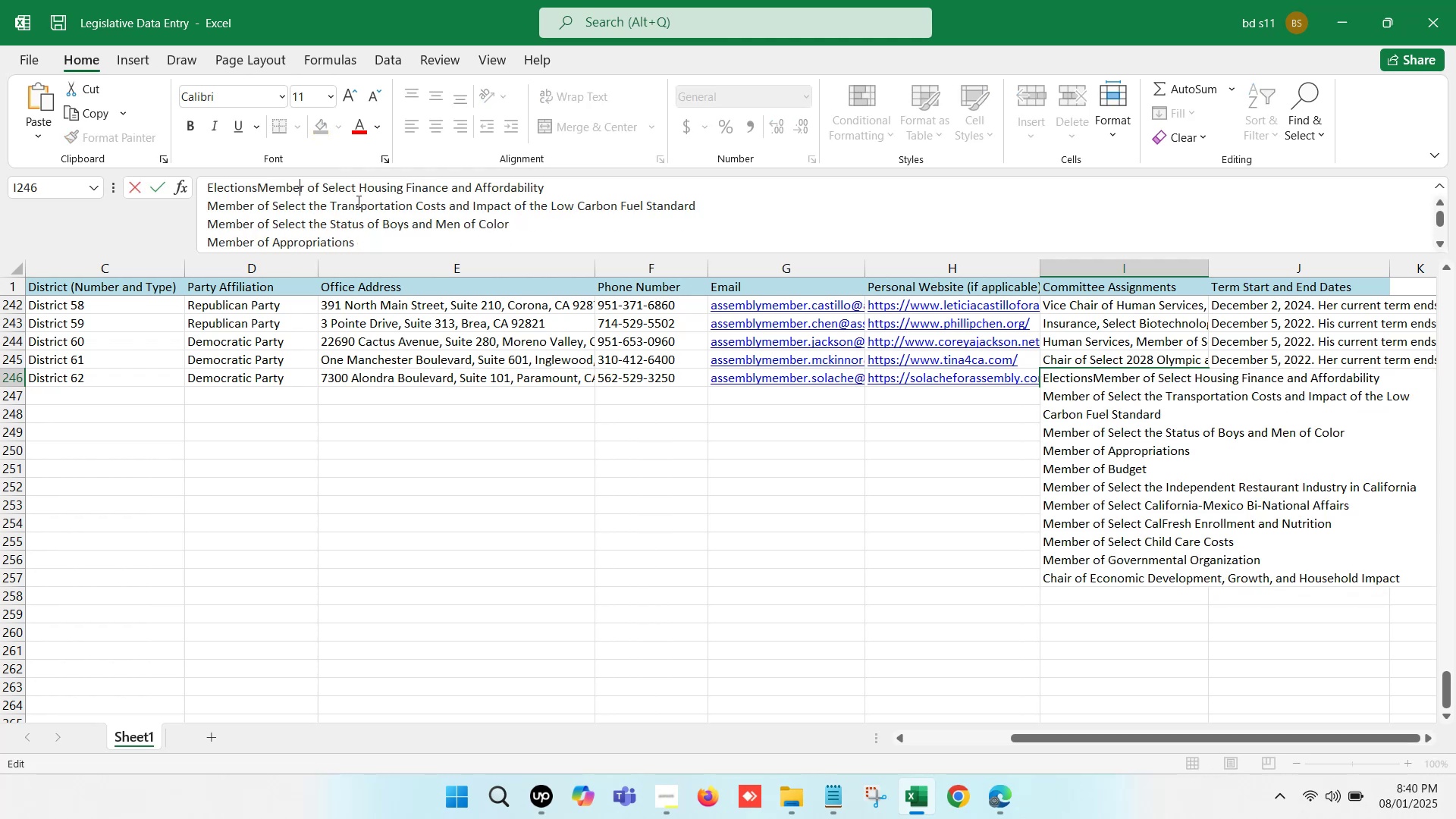 
key(ArrowRight)
 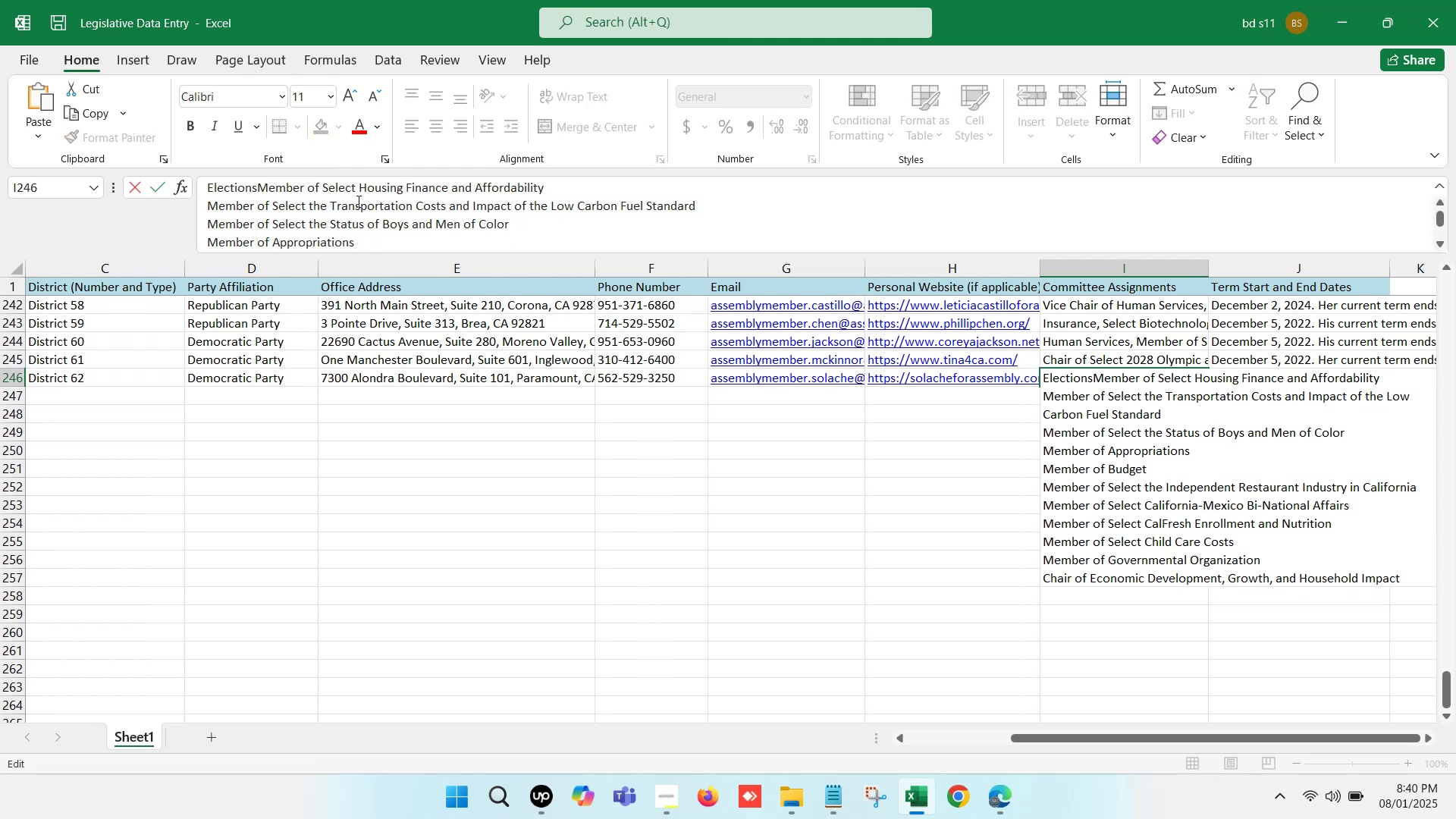 
key(ArrowRight)
 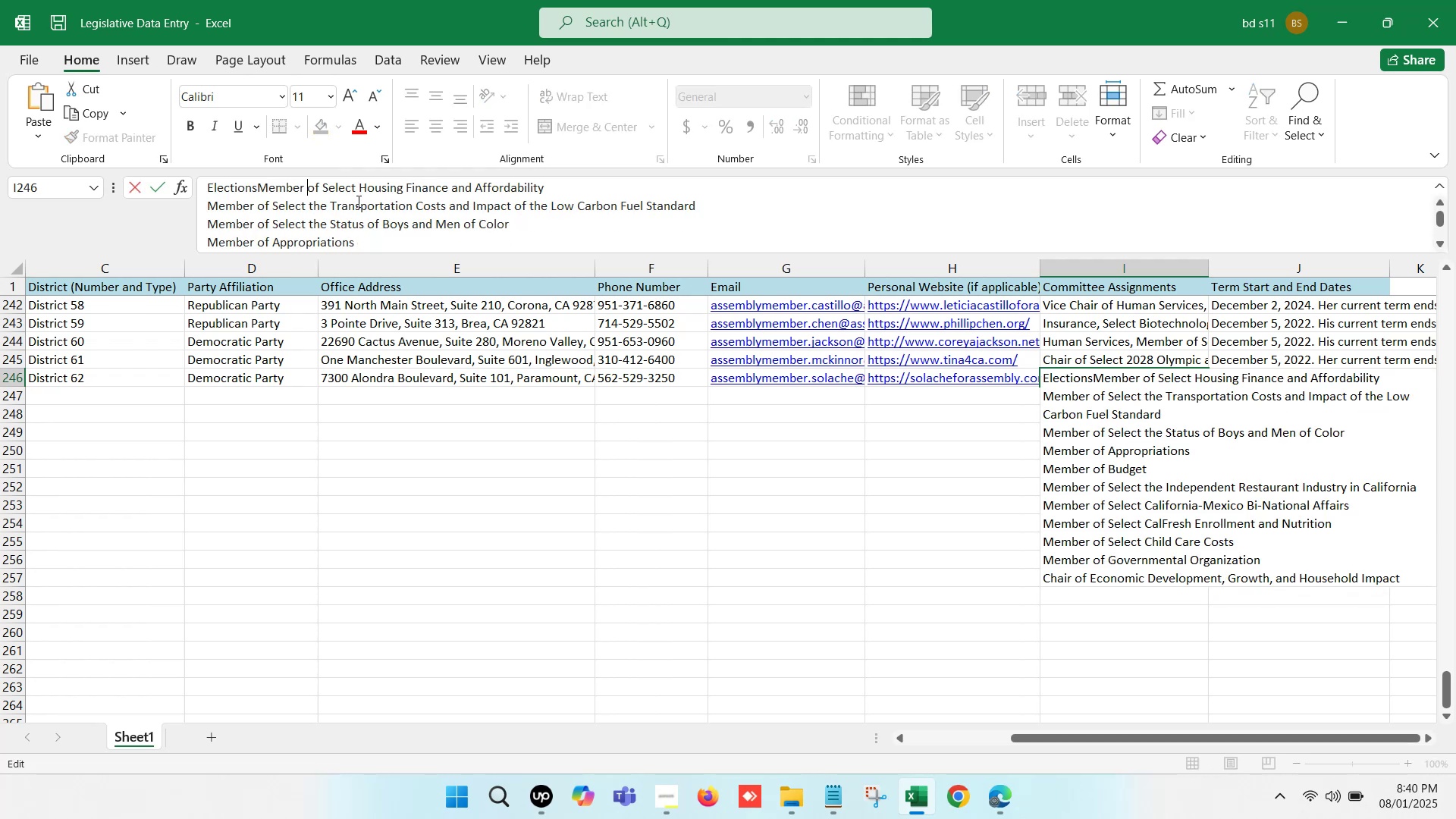 
key(ArrowRight)
 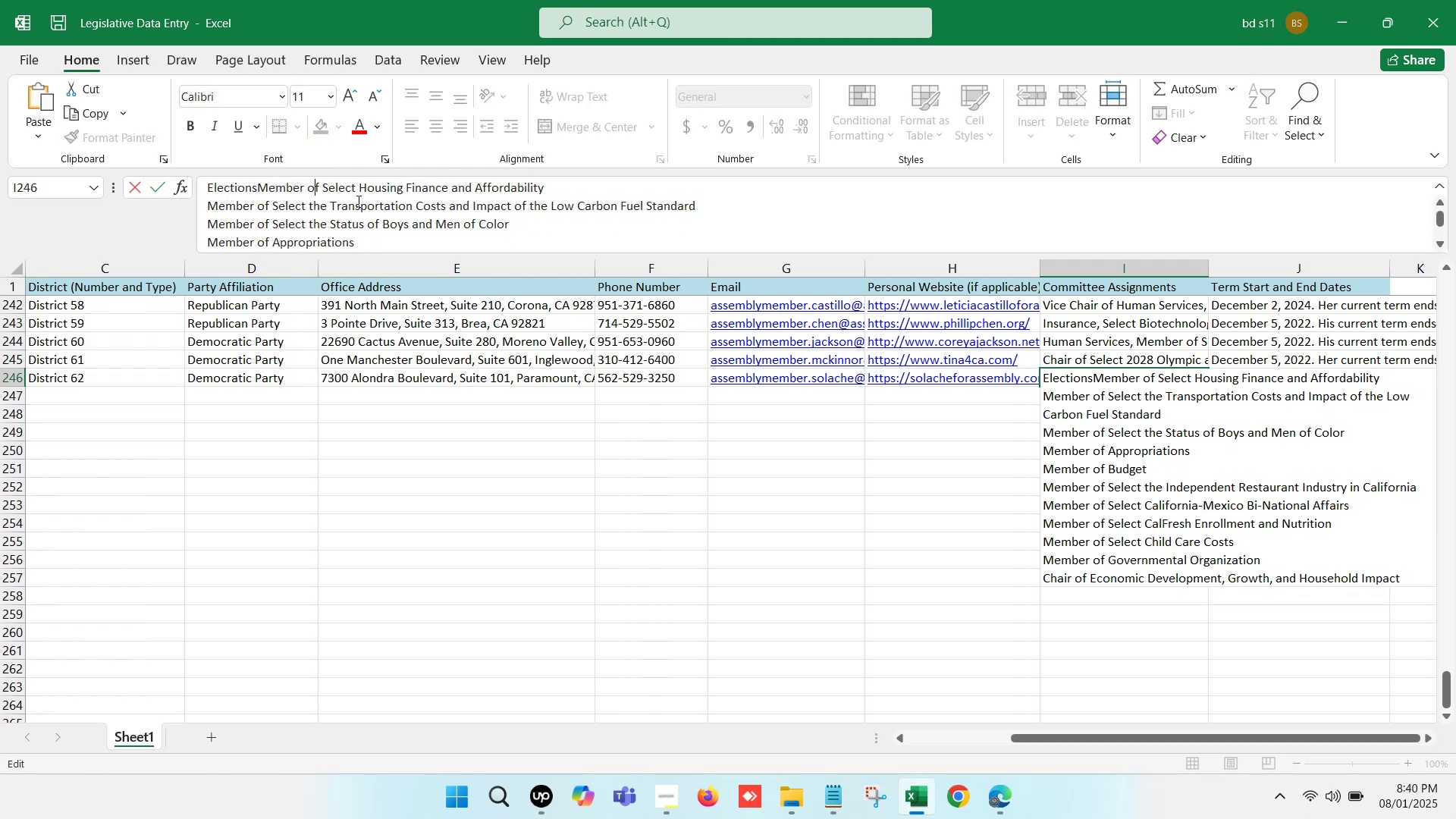 
key(ArrowRight)
 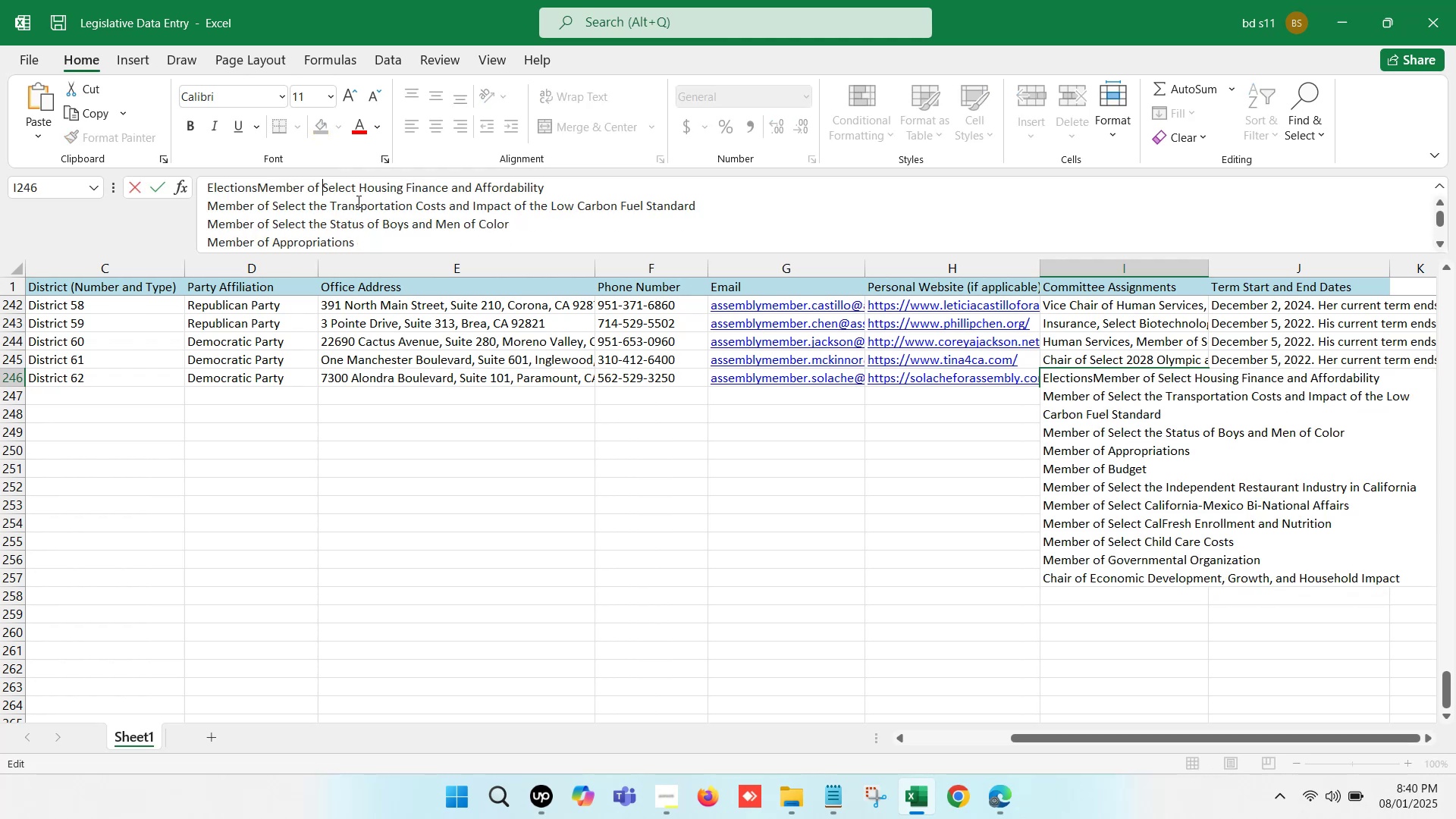 
key(Backspace)
 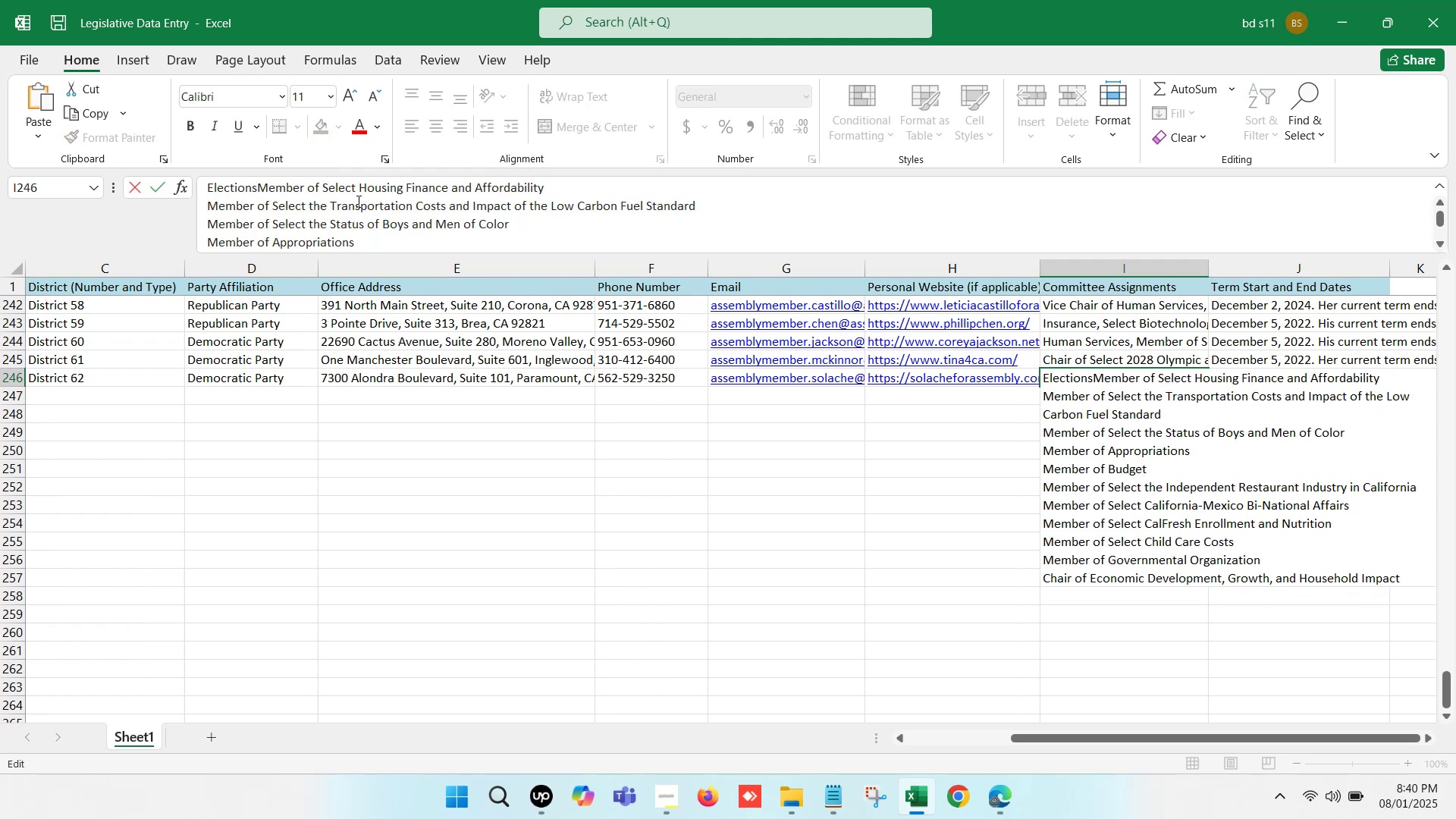 
key(Backspace)
 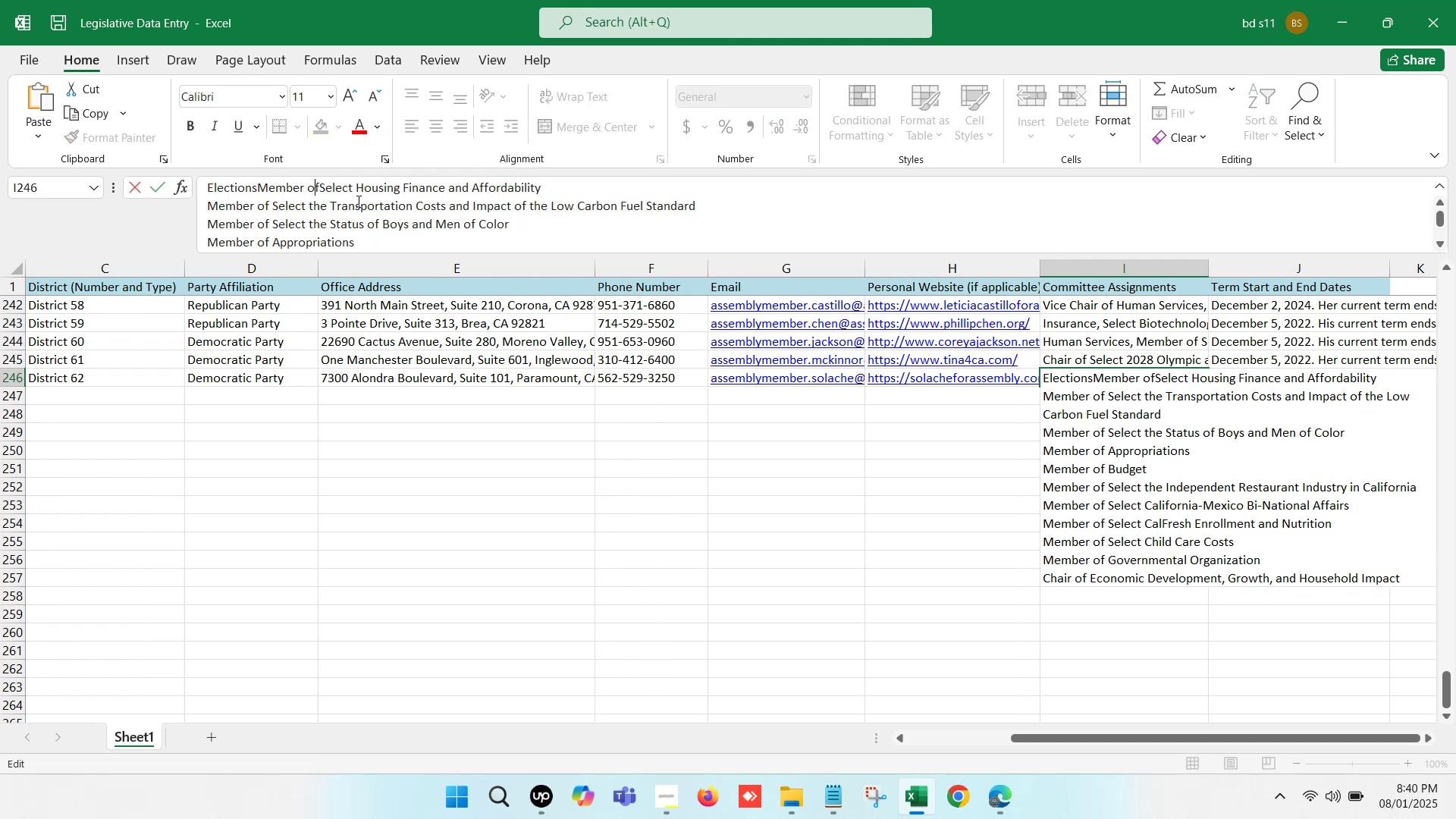 
key(Backspace)
 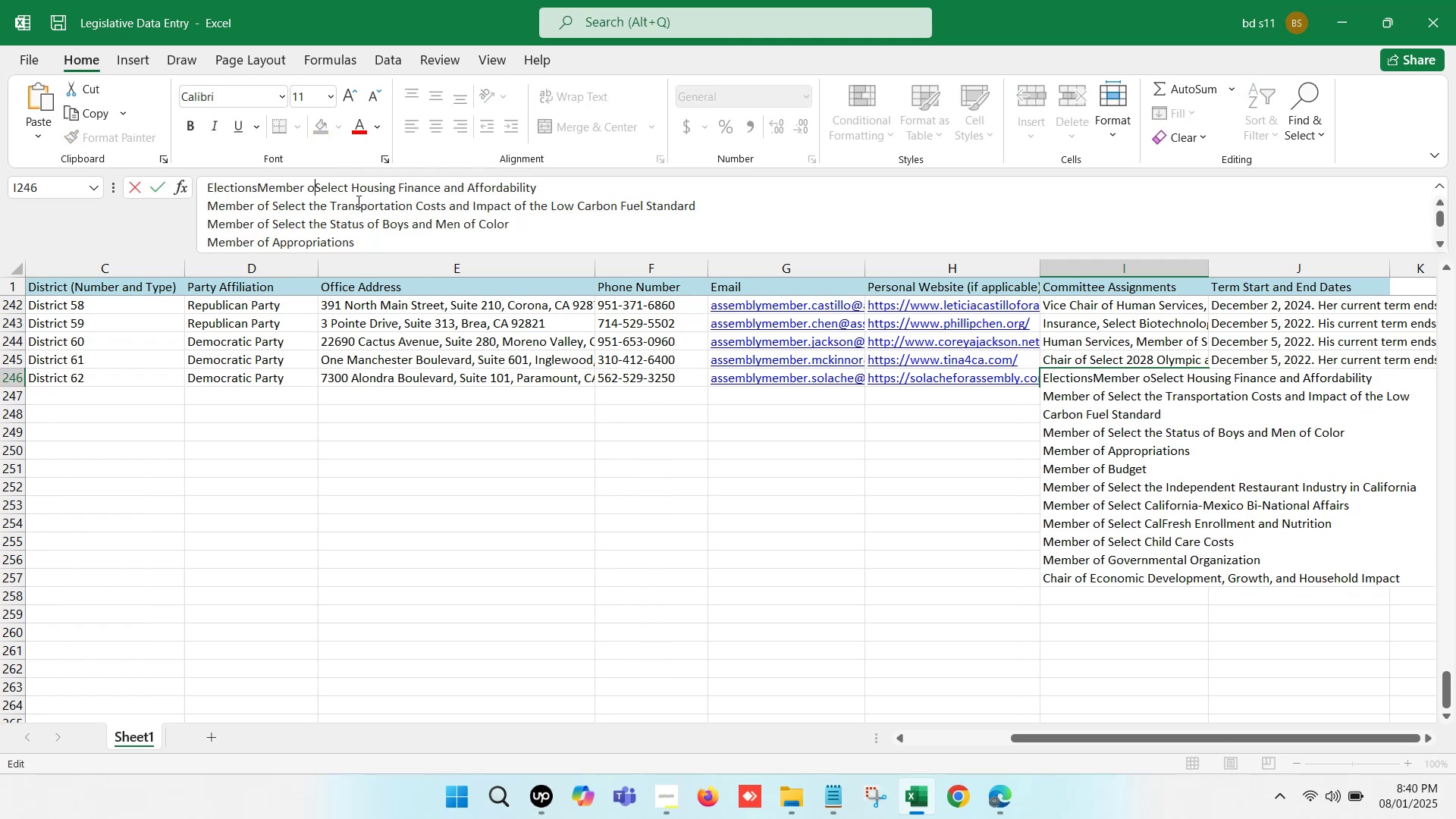 
key(Backspace)
 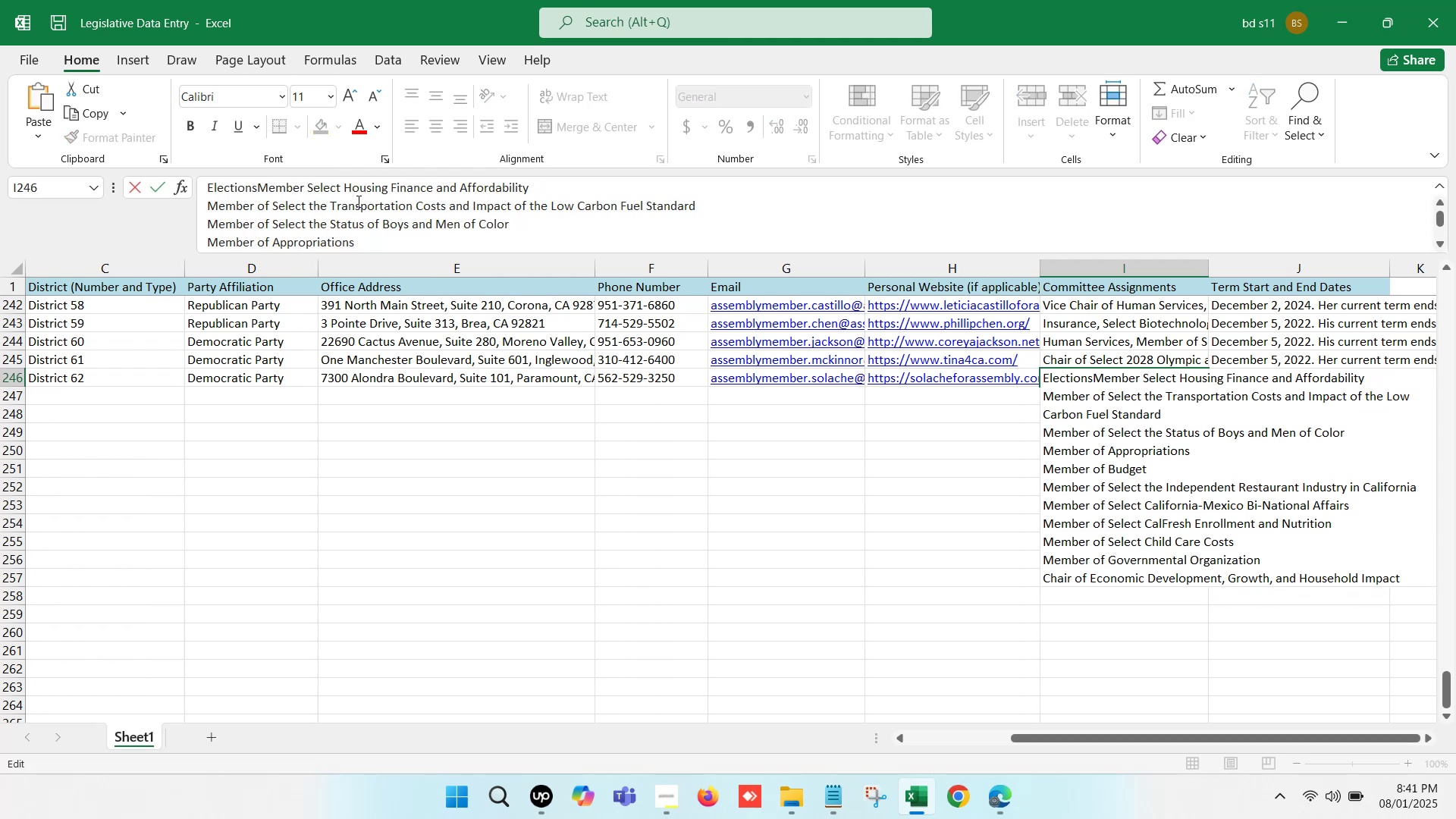 
hold_key(key=Backspace, duration=0.64)
 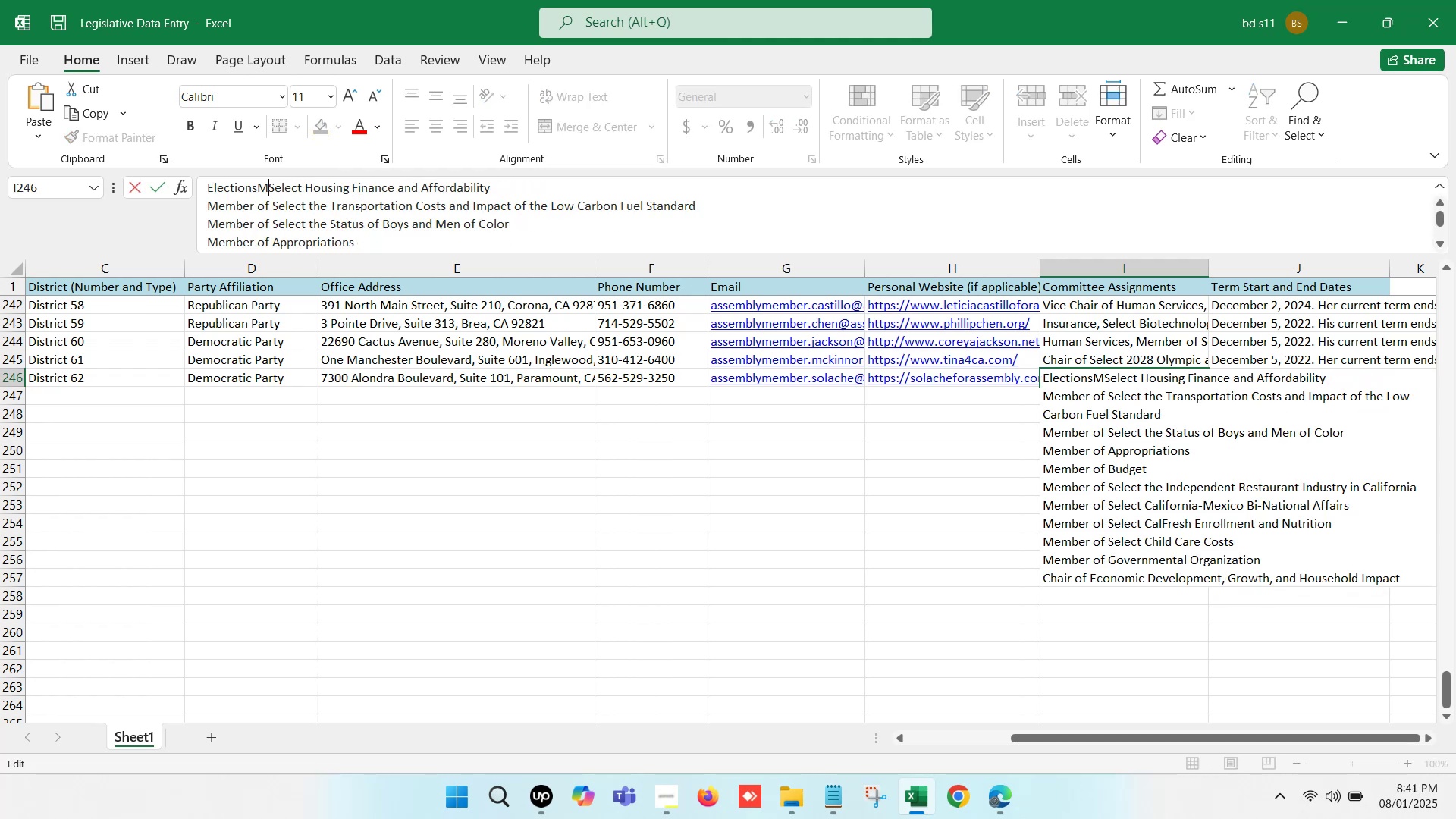 
key(Backspace)
 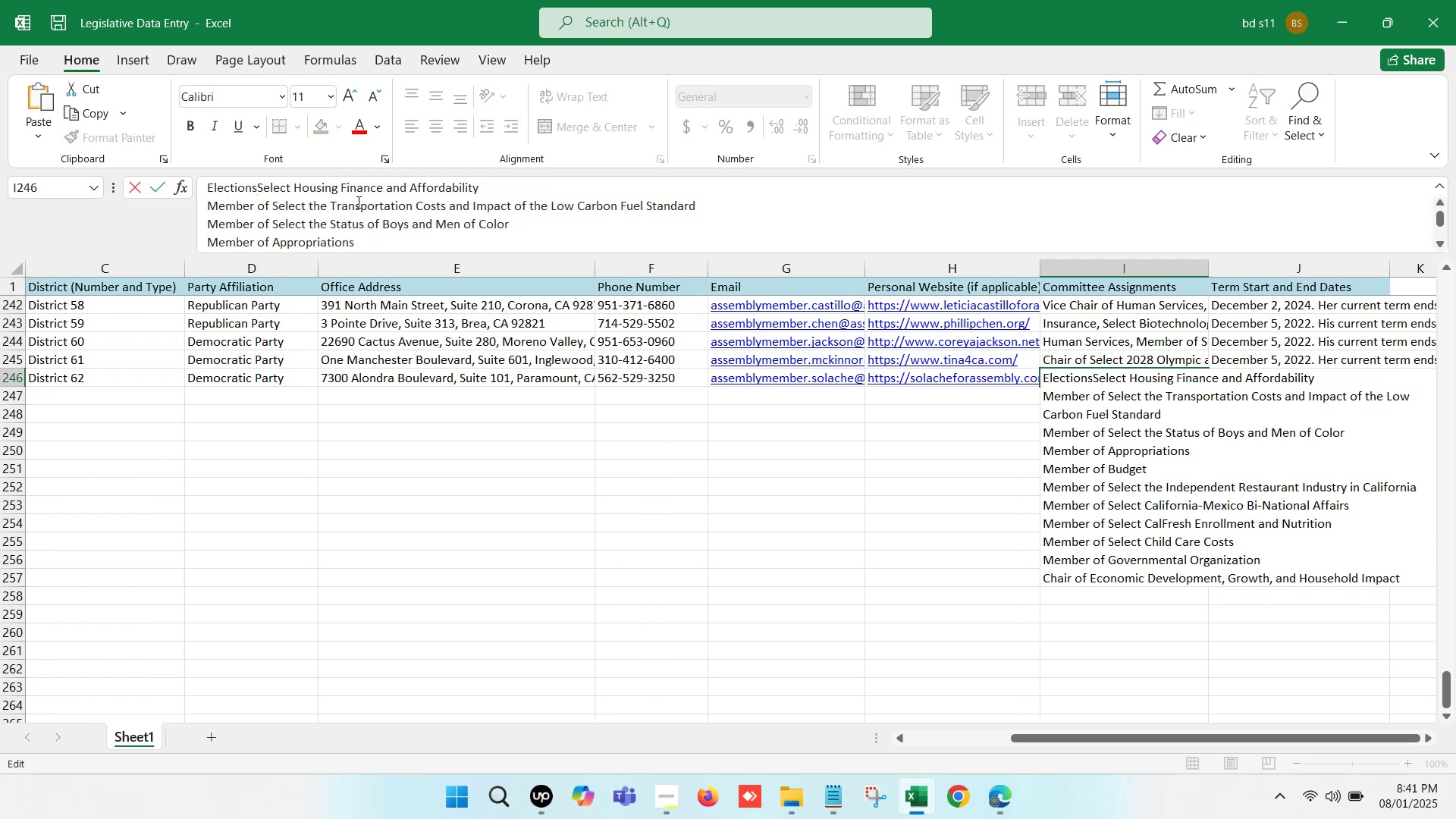 
key(Comma)
 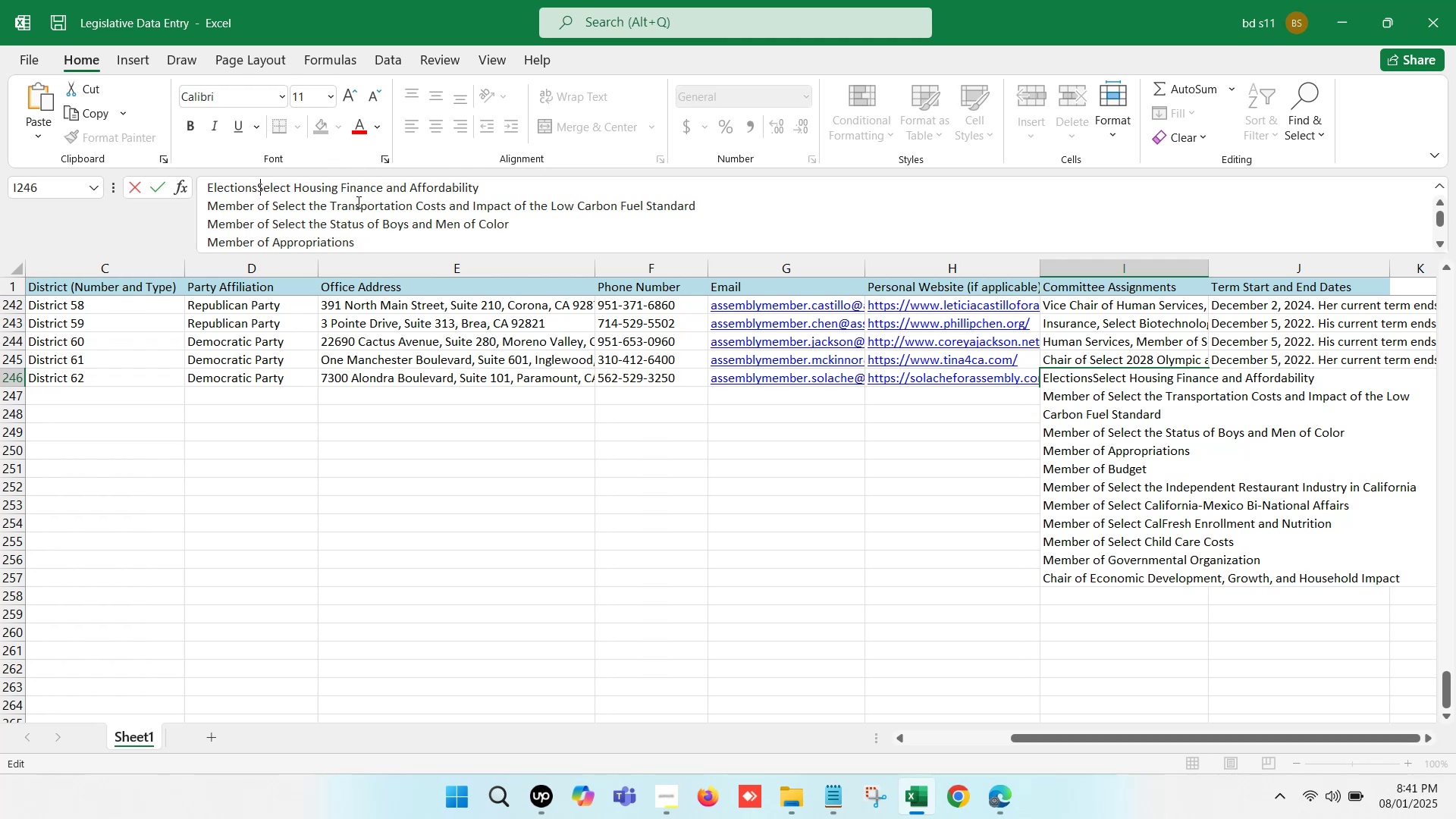 
key(Space)
 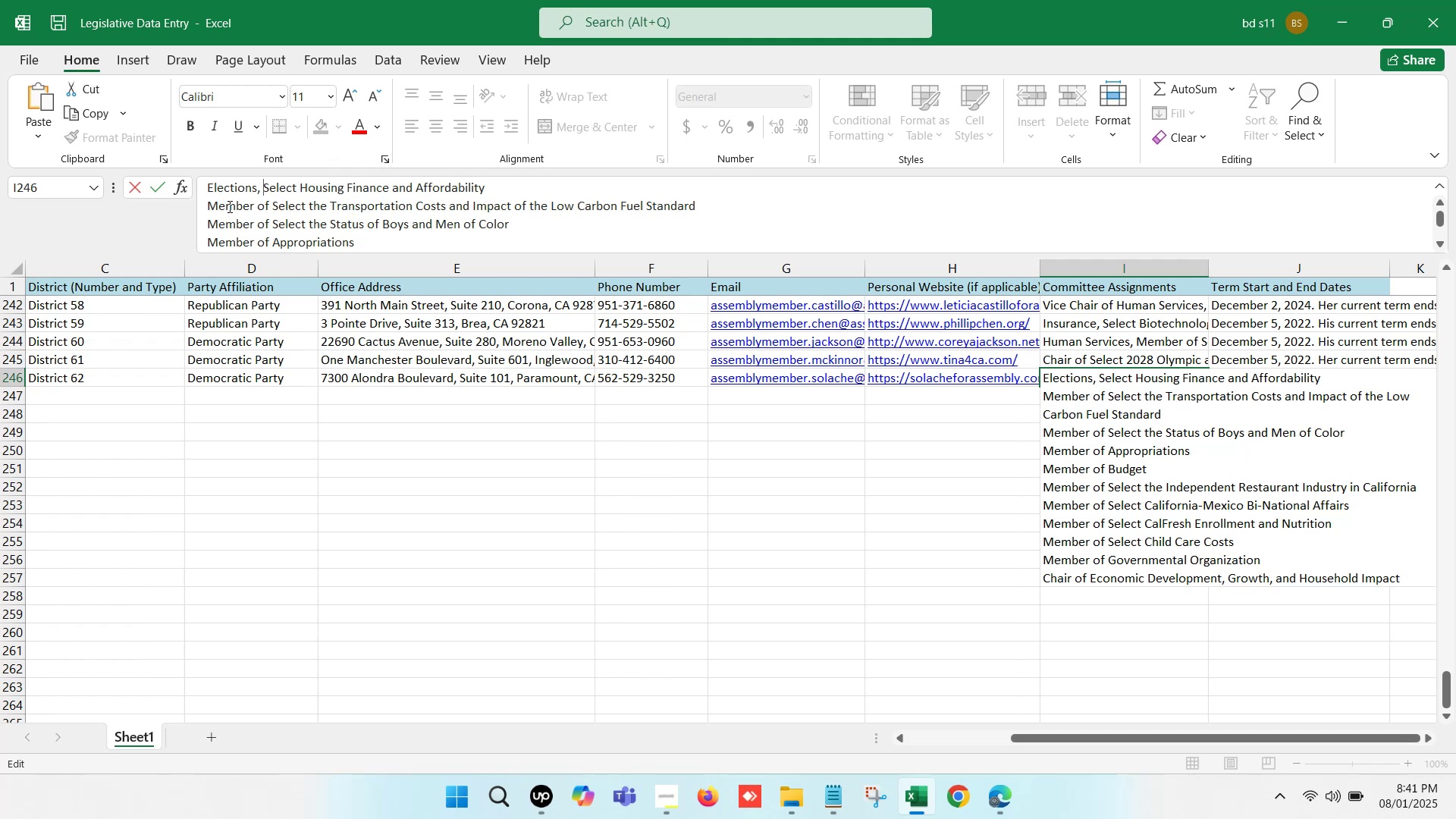 
left_click([212, 199])
 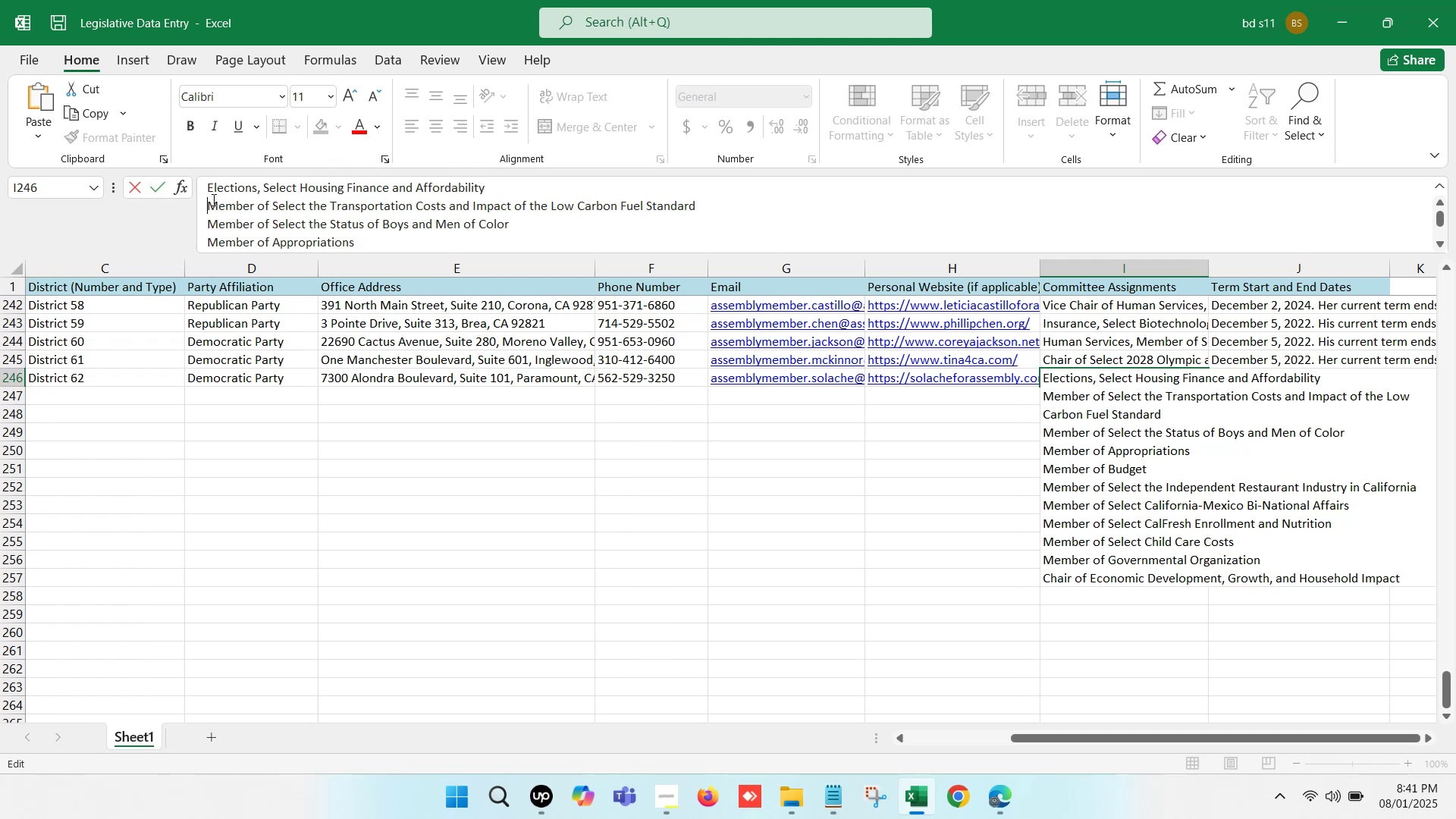 
key(Backspace)
 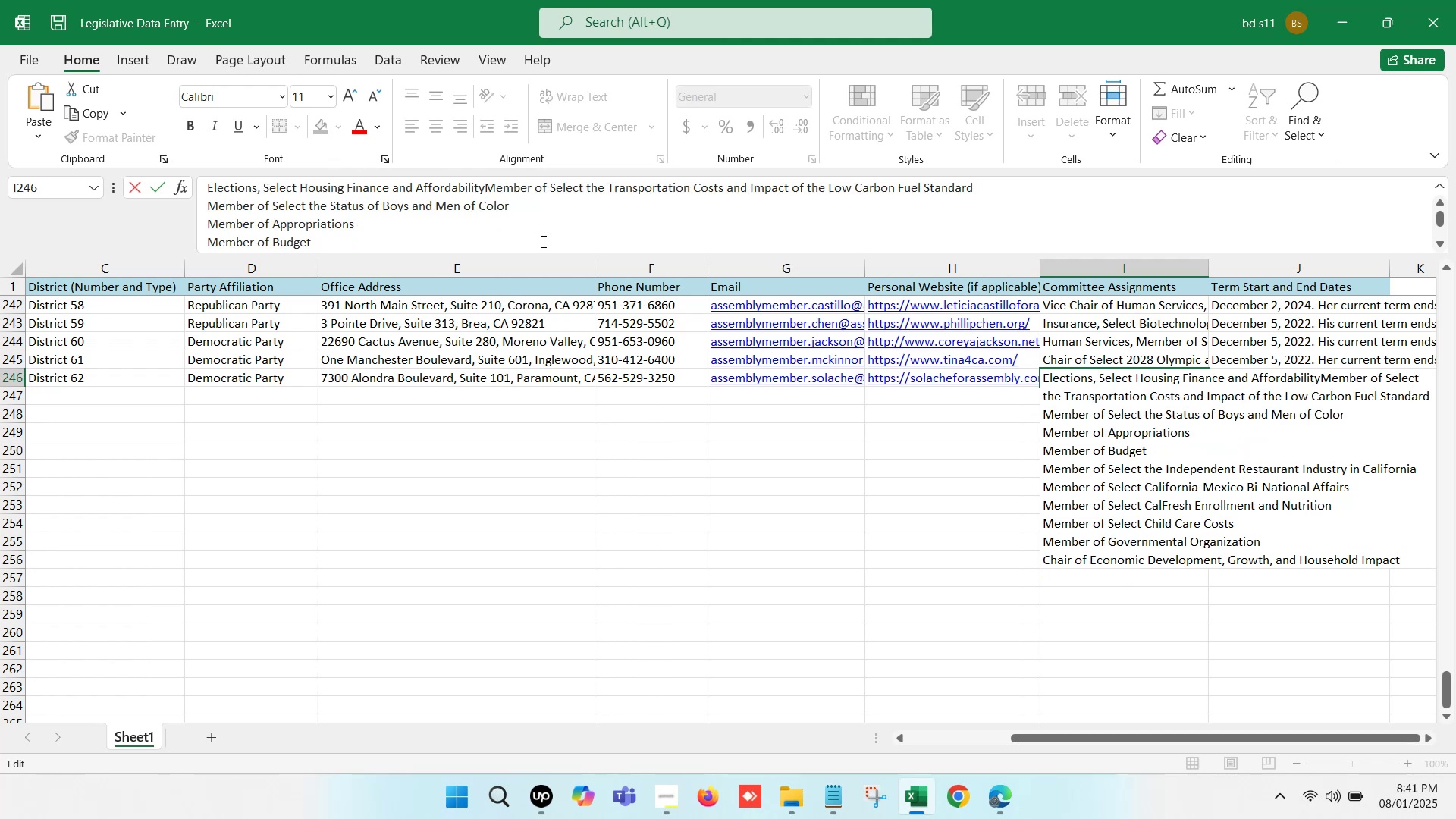 
key(Comma)
 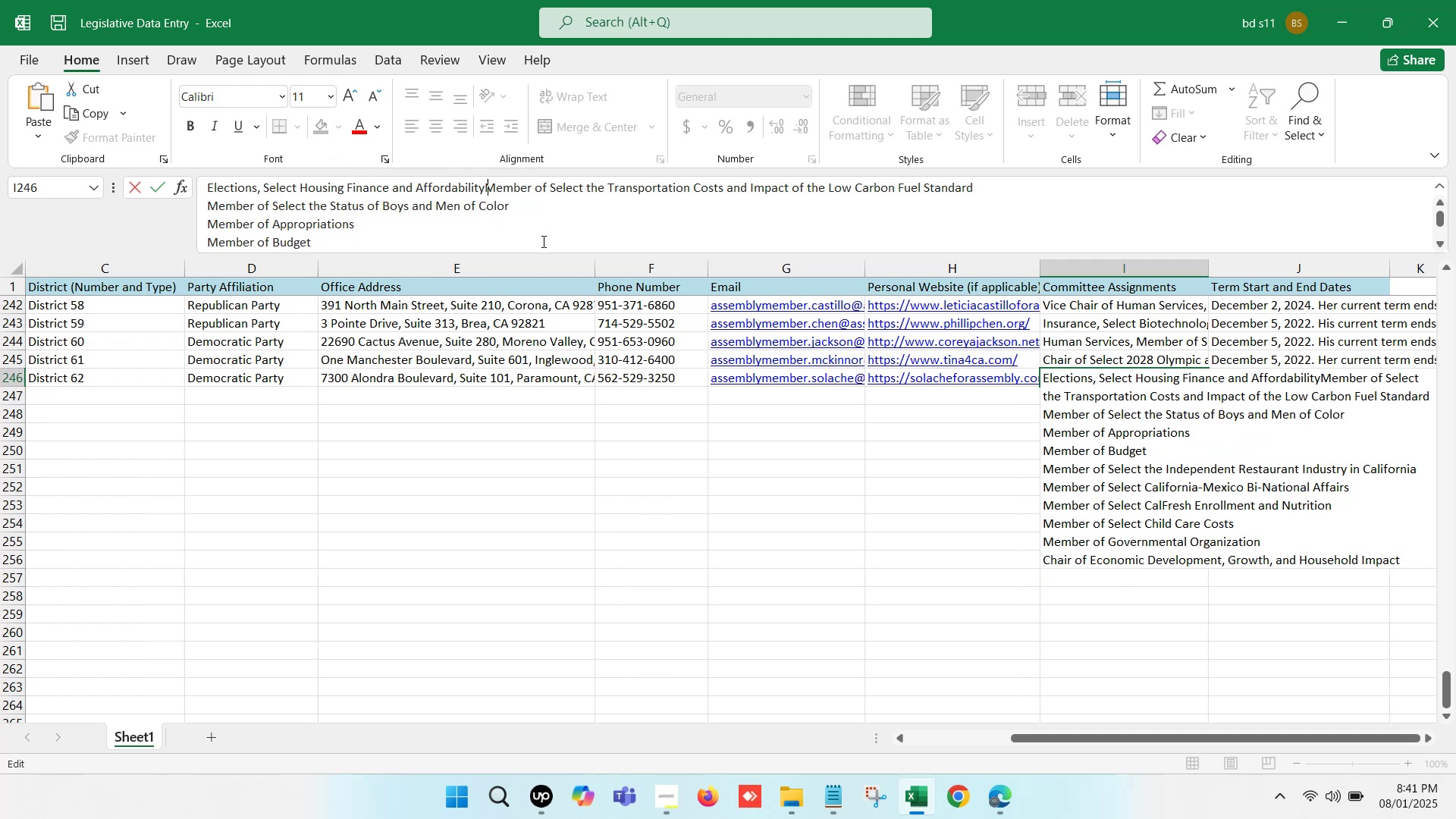 
key(Space)
 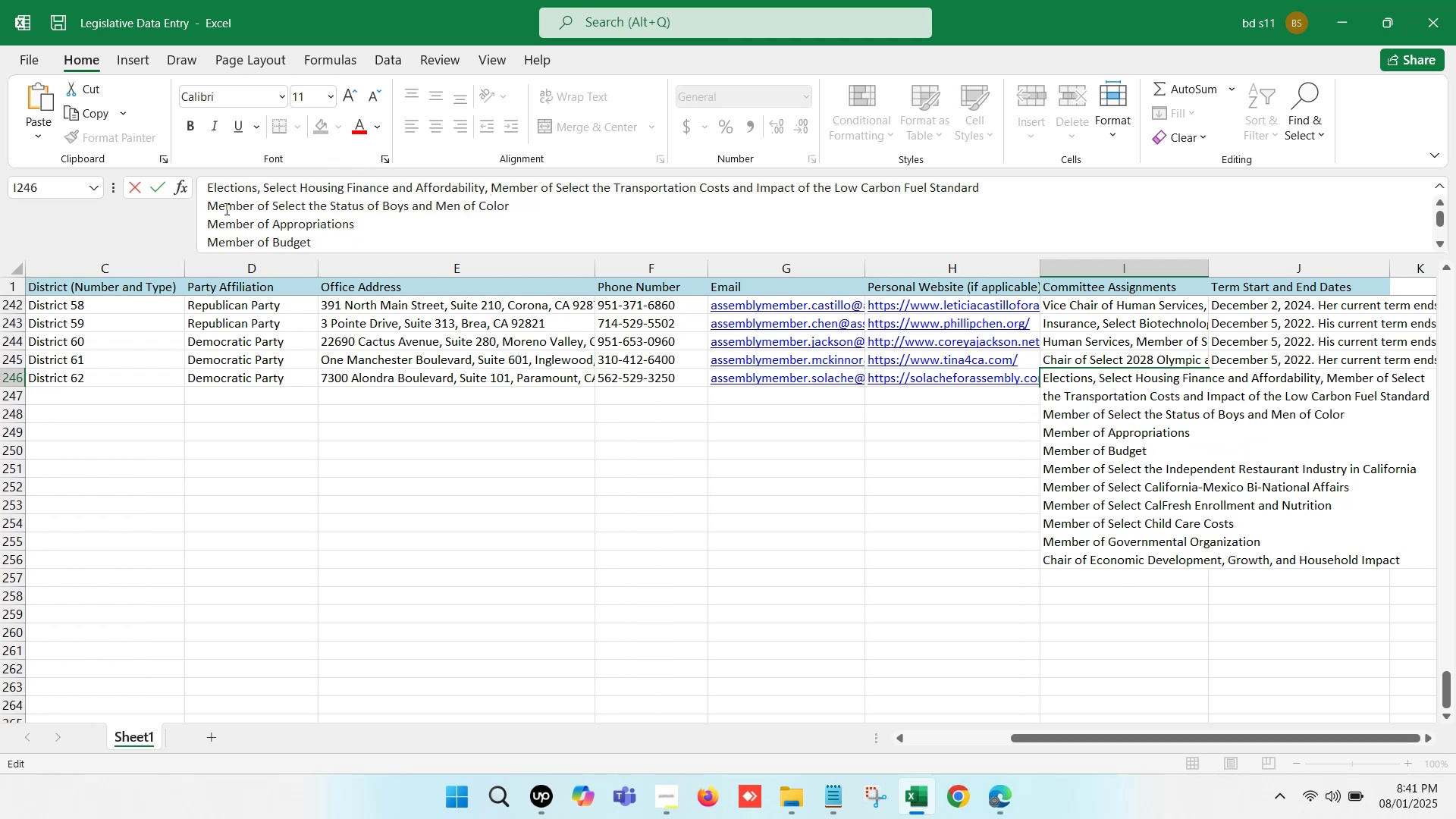 
left_click([209, 206])
 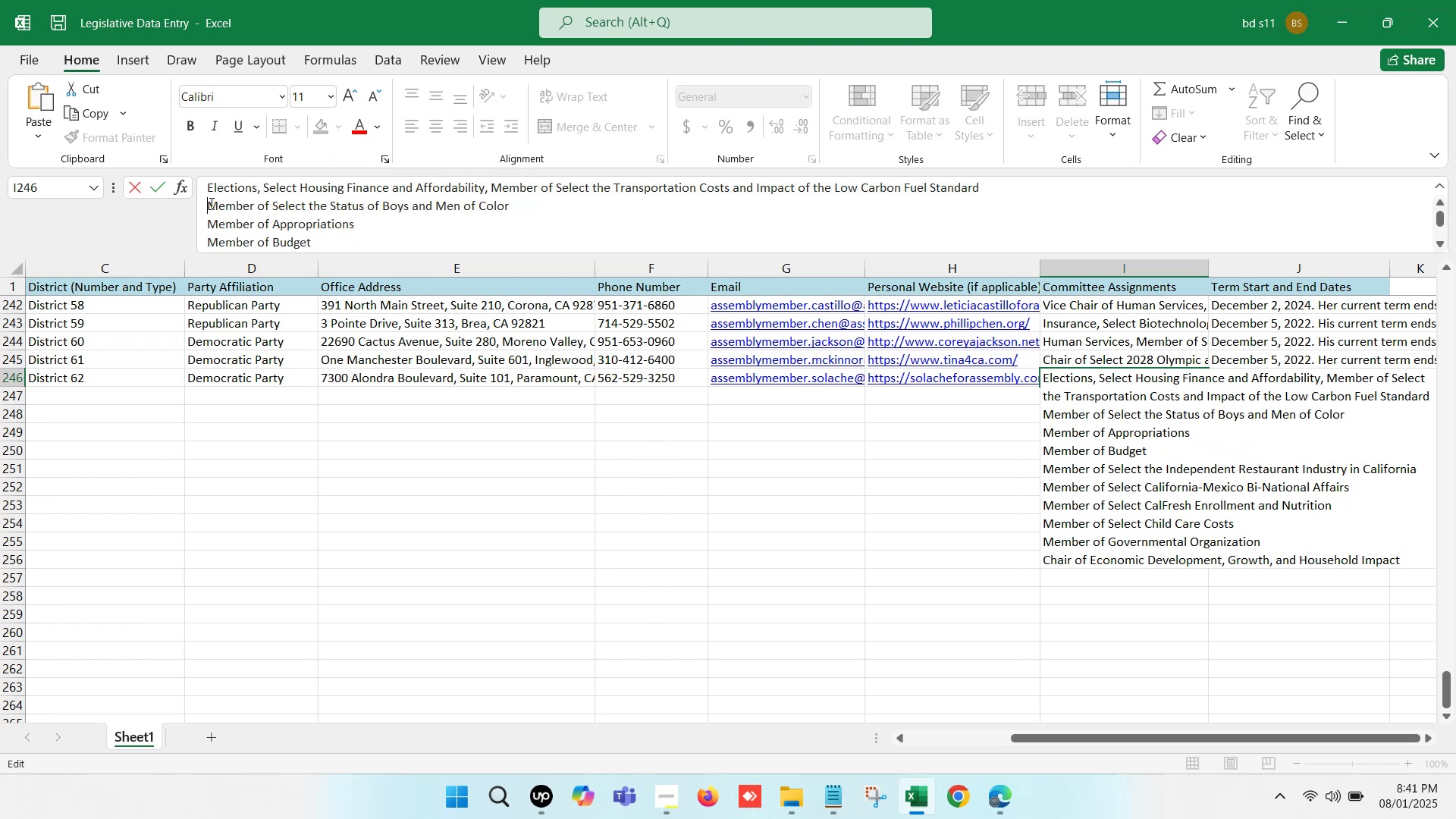 
key(Backspace)
 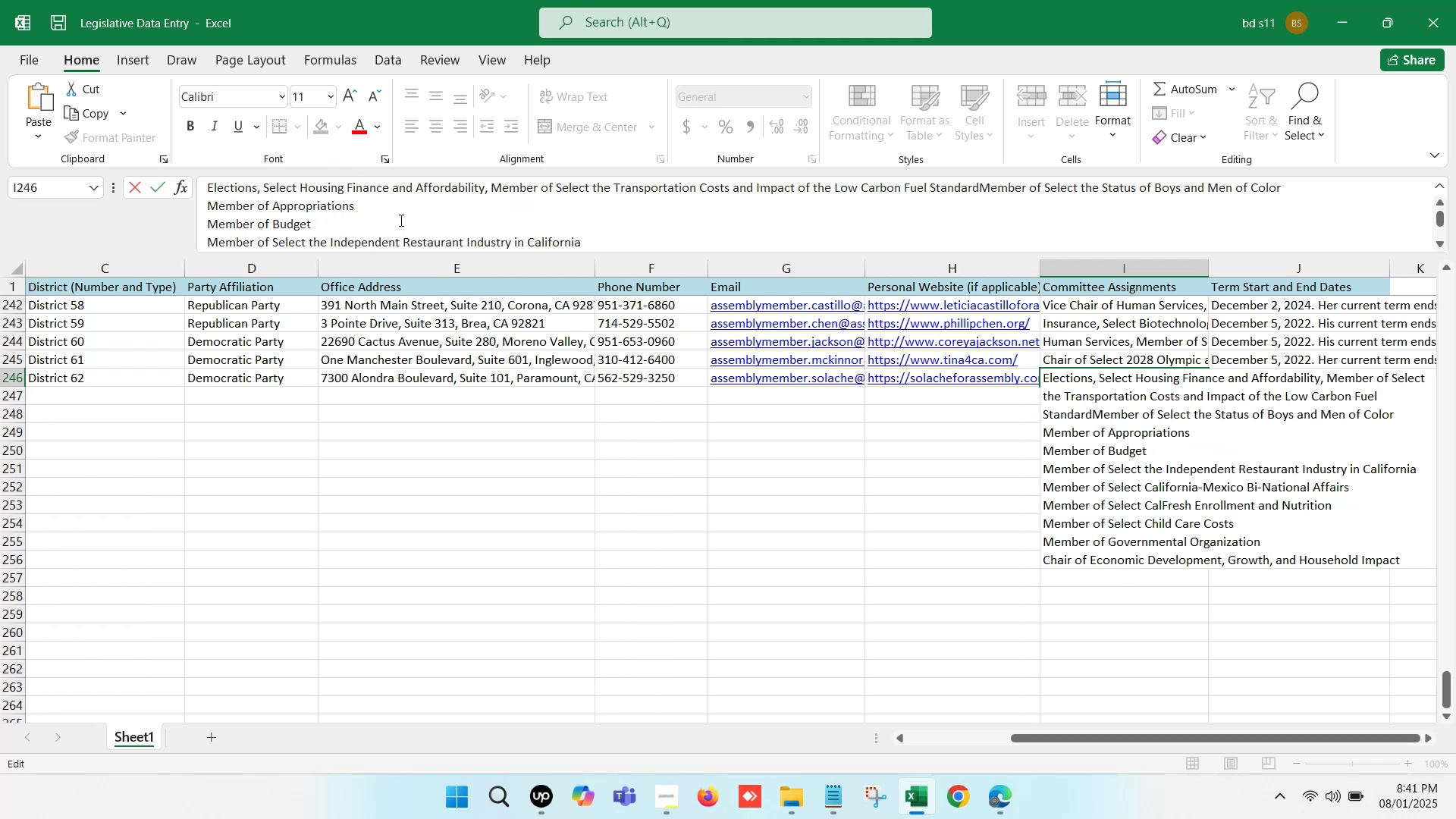 
key(Comma)
 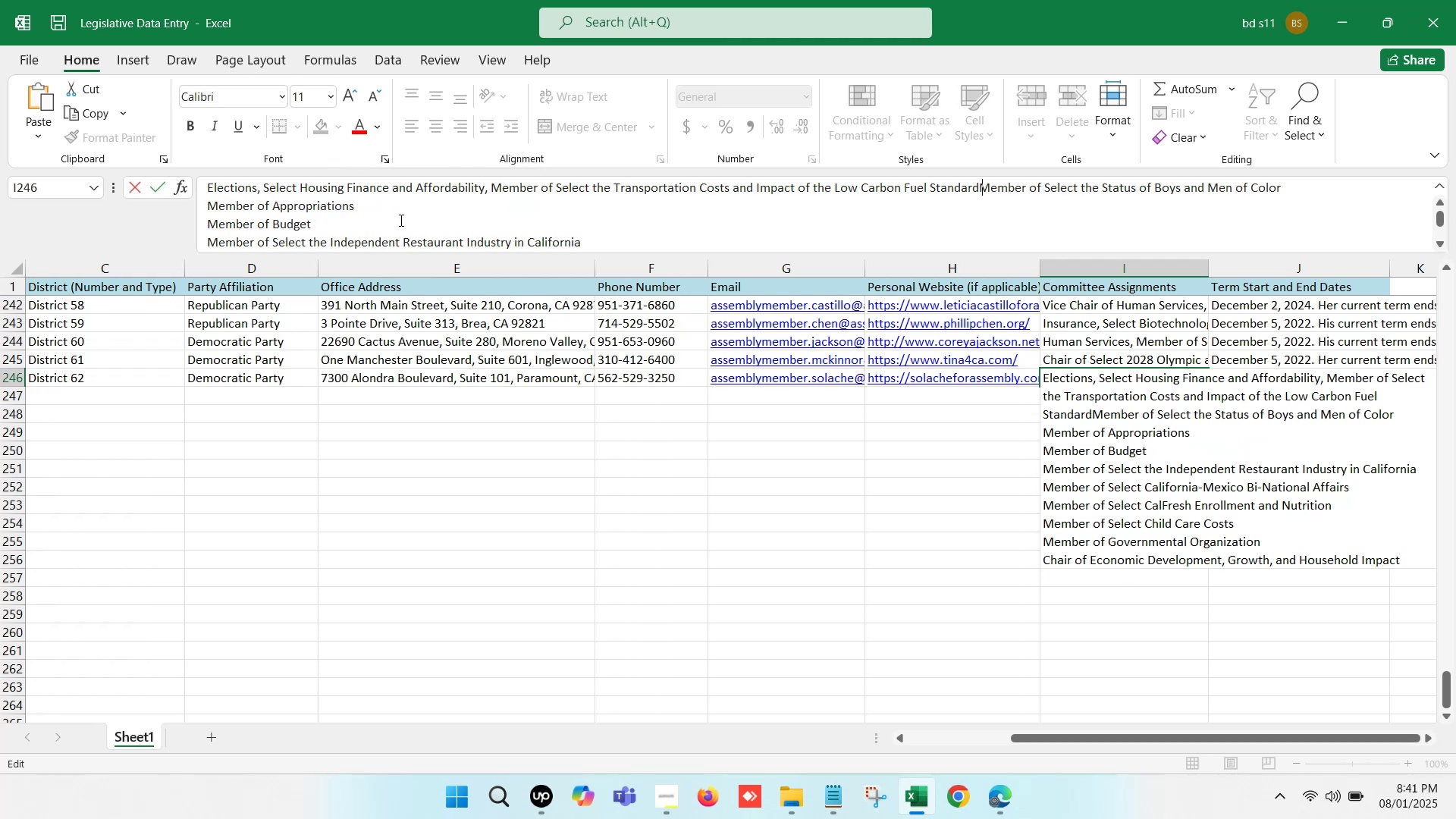 
key(Space)
 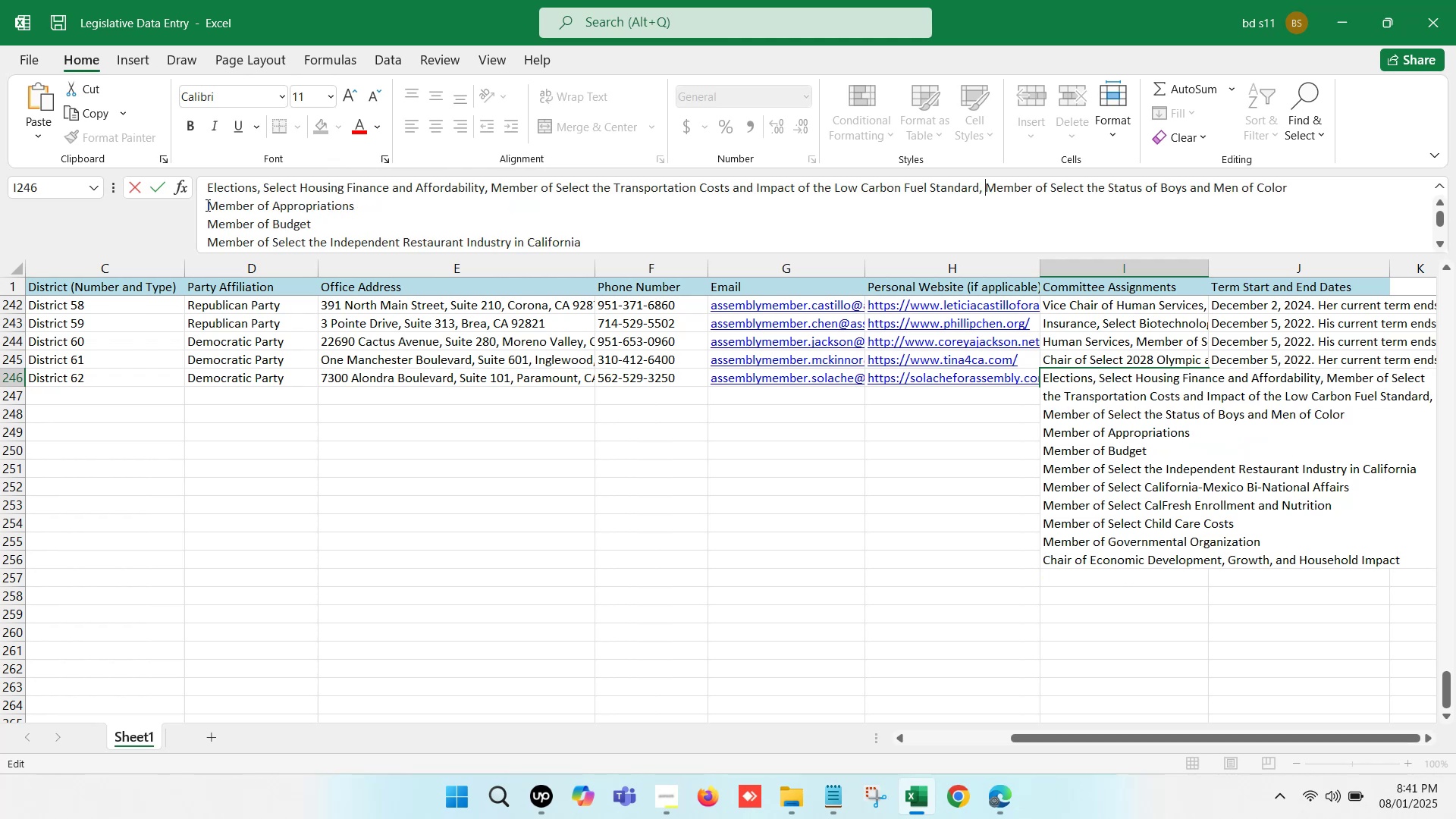 
left_click([206, 204])
 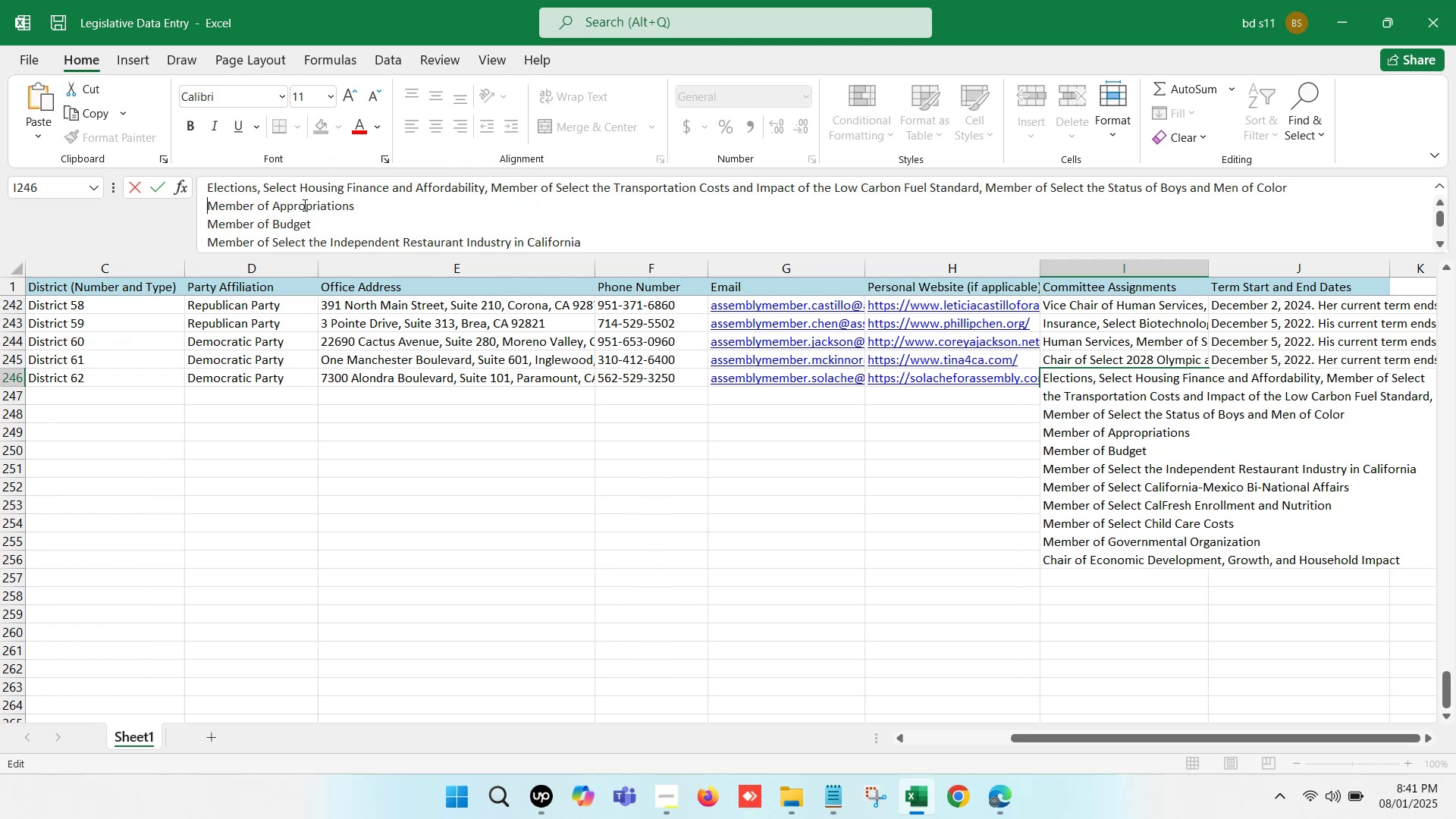 
key(Backspace)
 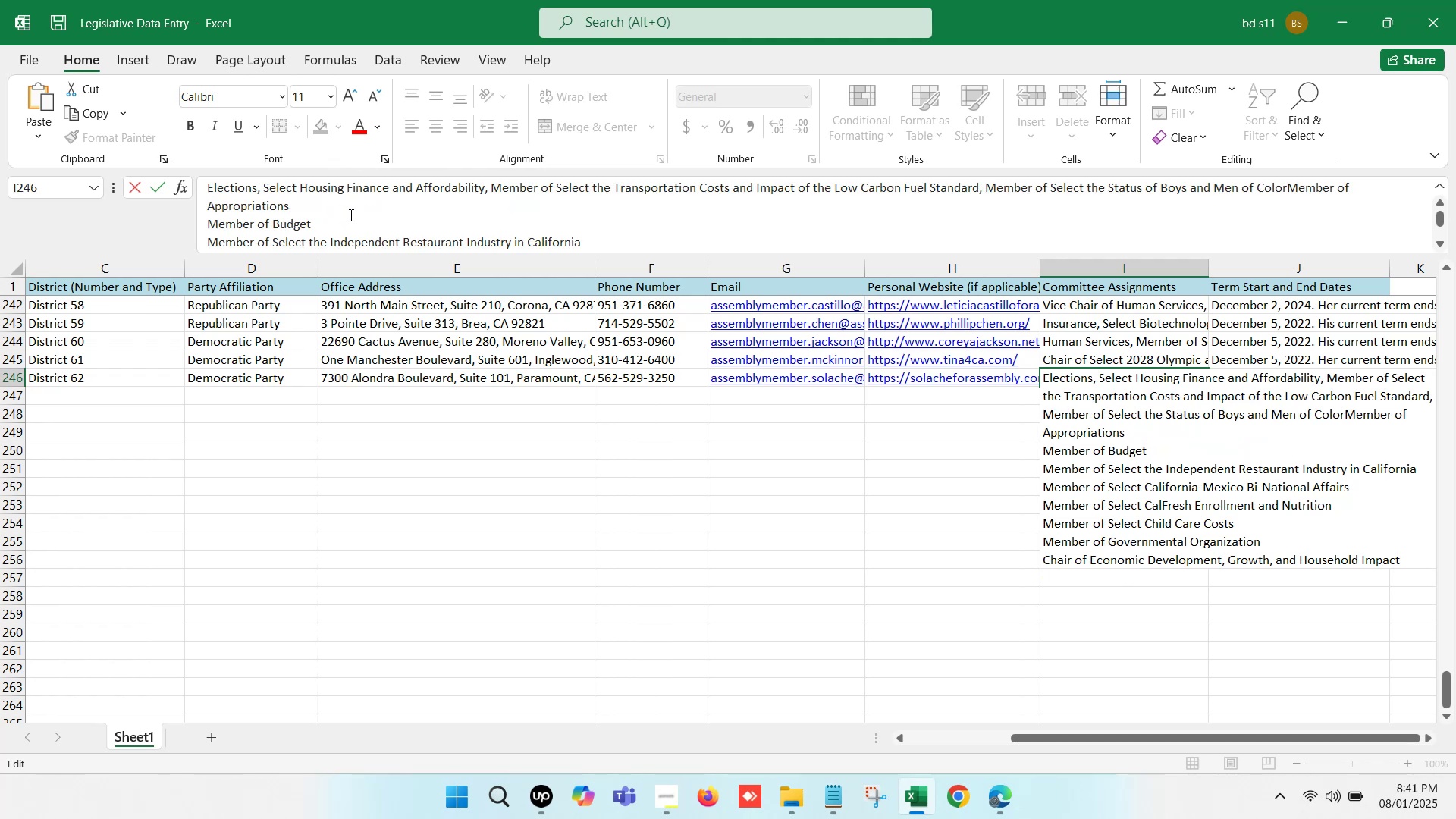 
key(Comma)
 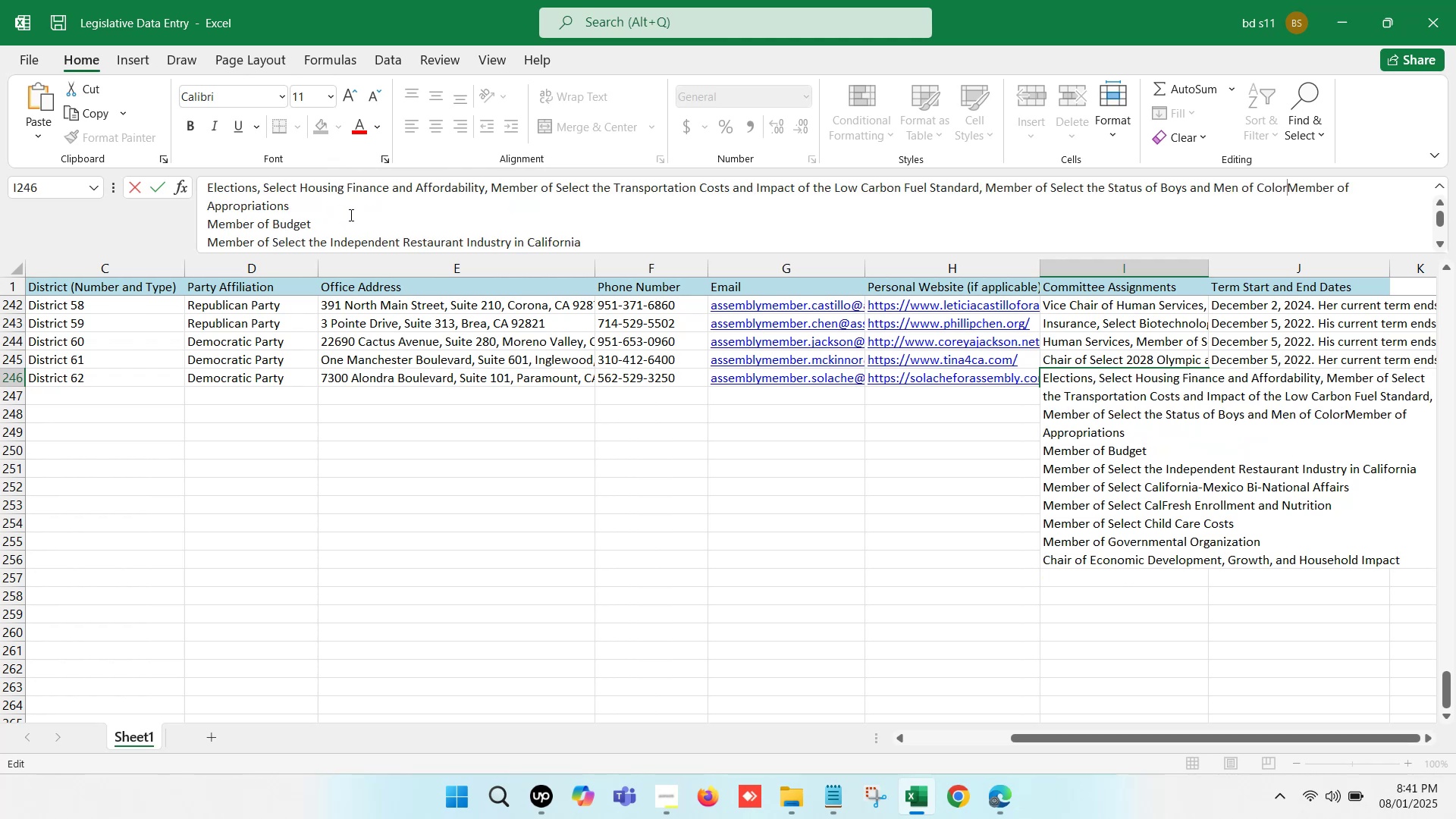 
key(Space)
 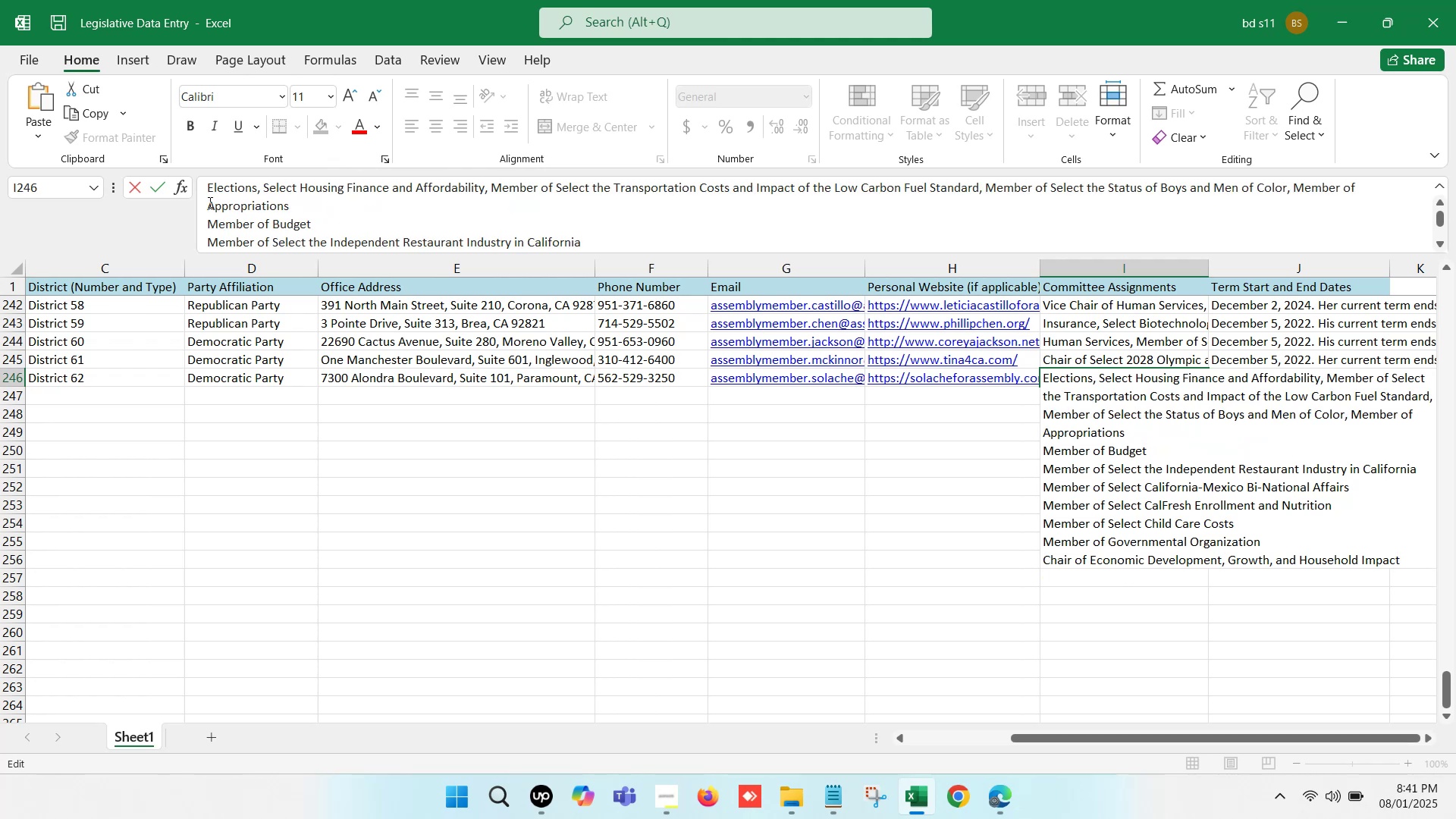 
left_click([204, 202])
 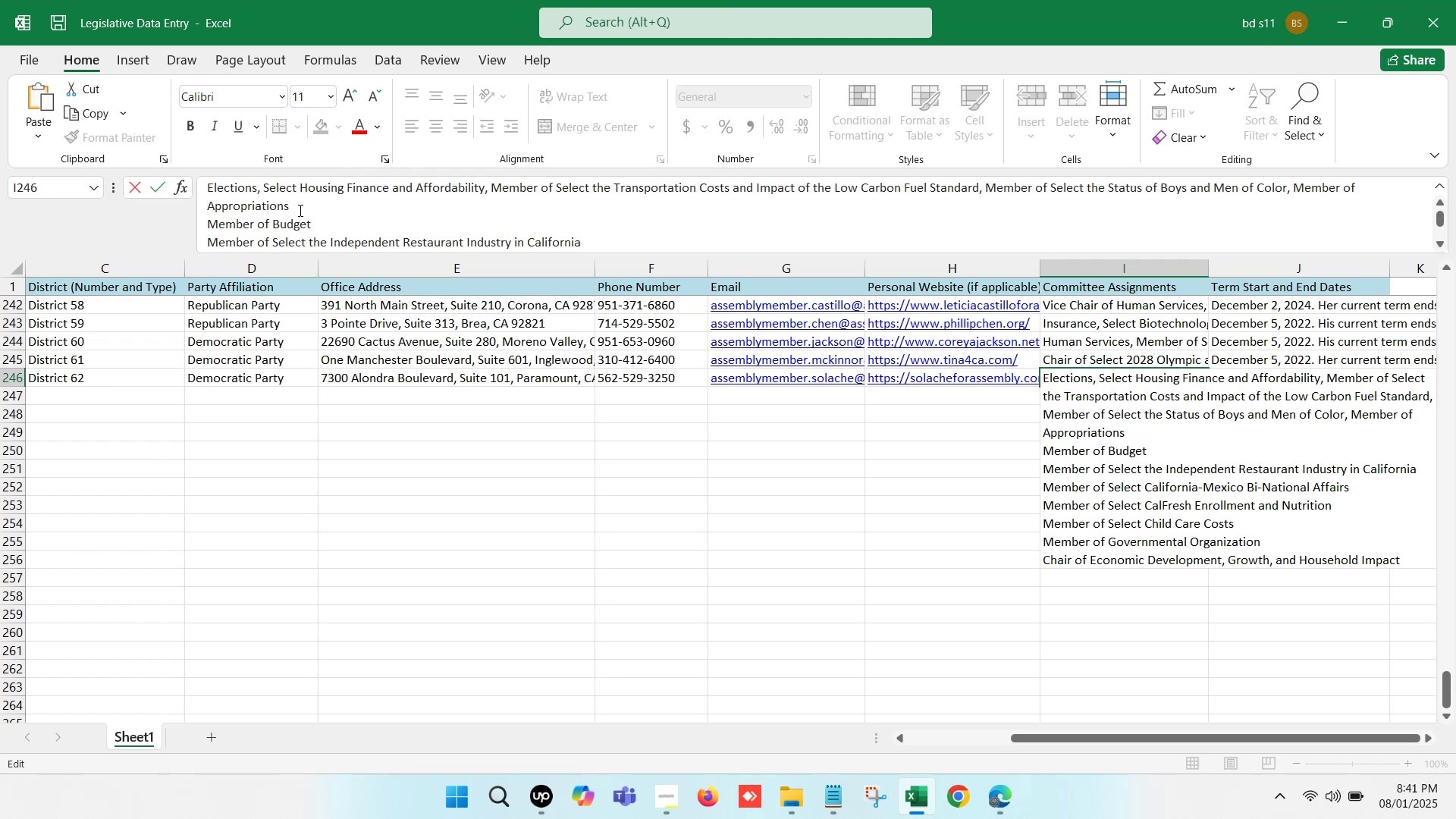 
key(Backspace)
 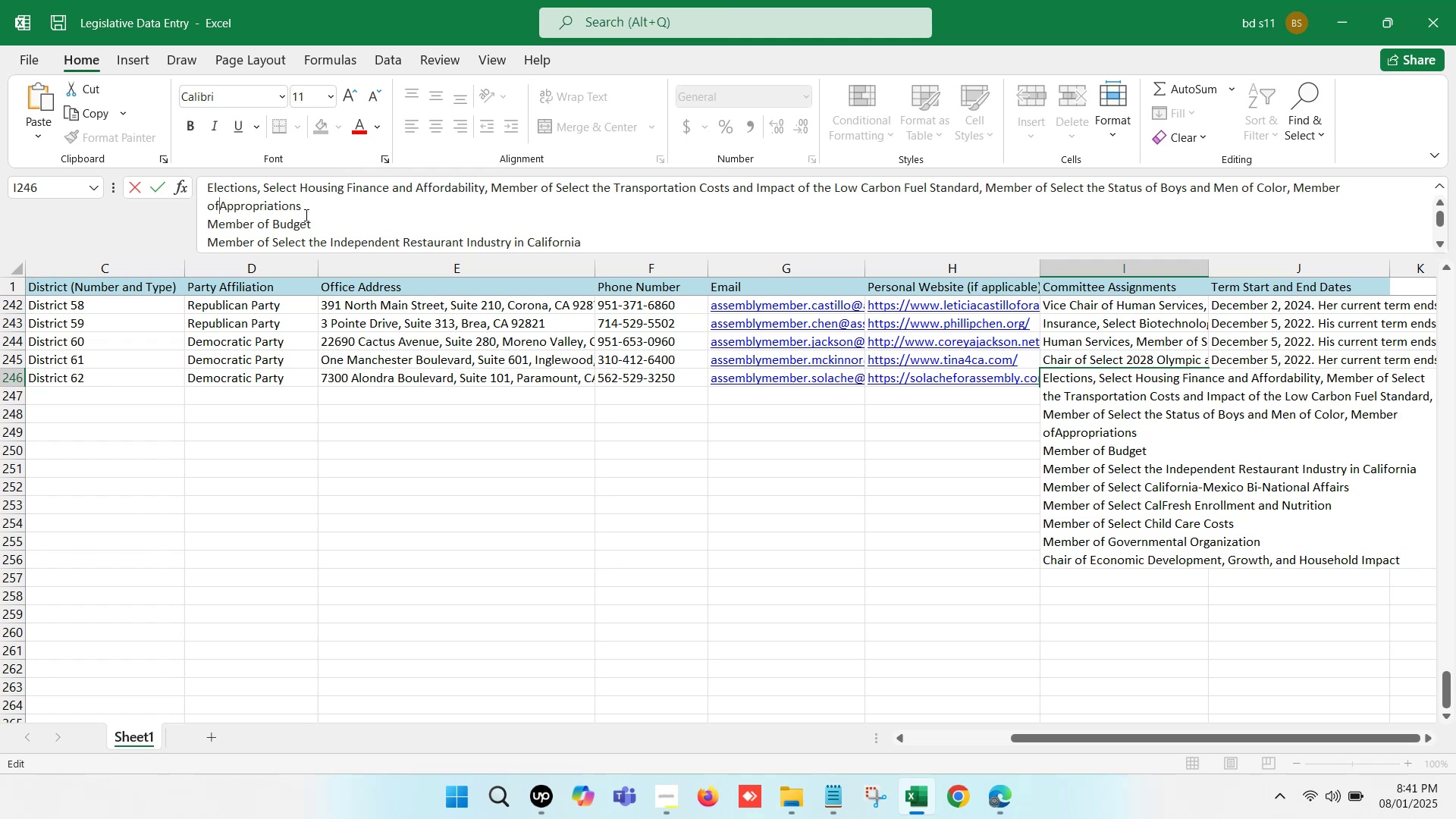 
key(Space)
 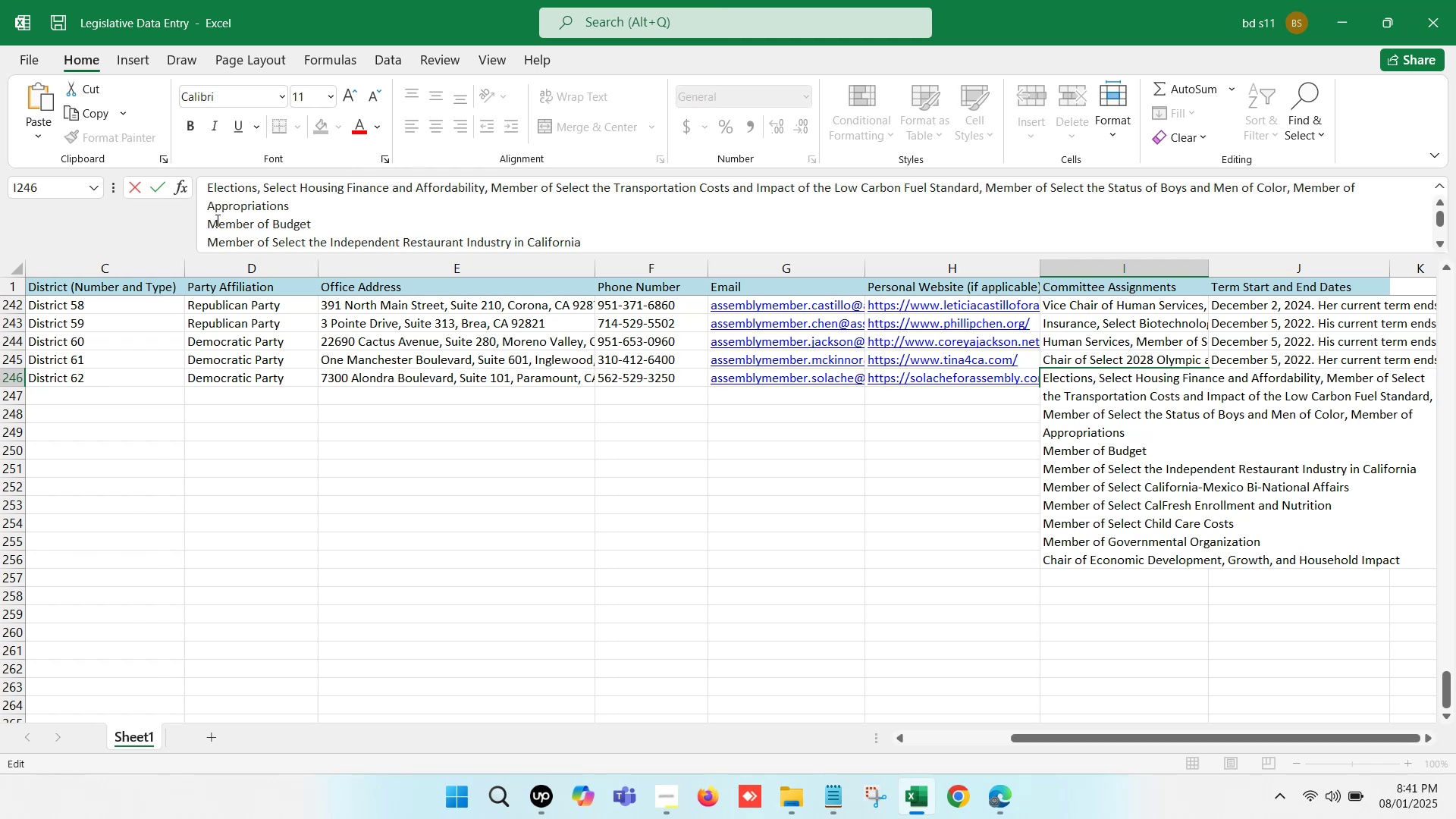 
left_click([208, 221])
 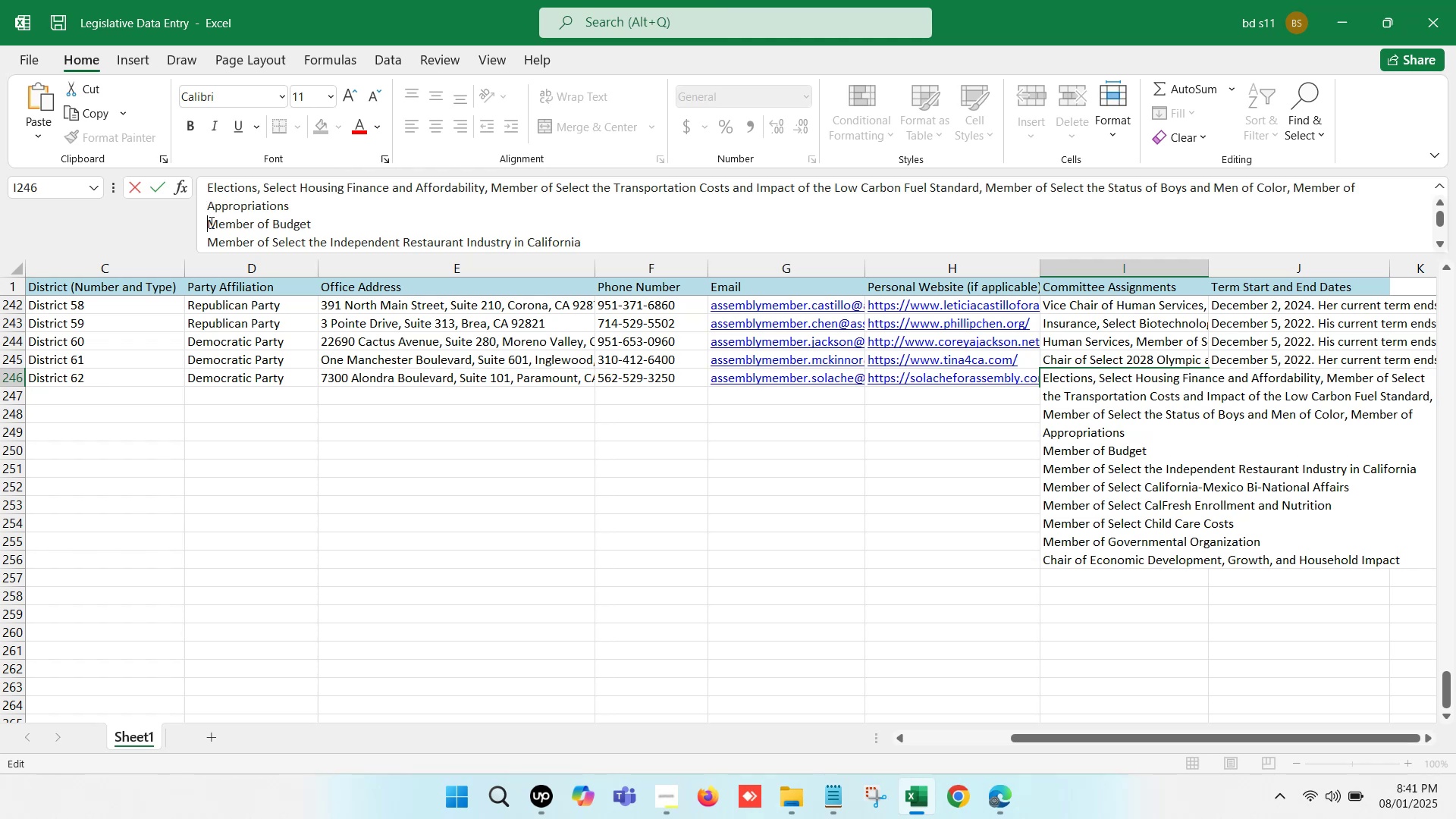 
key(Backspace)
 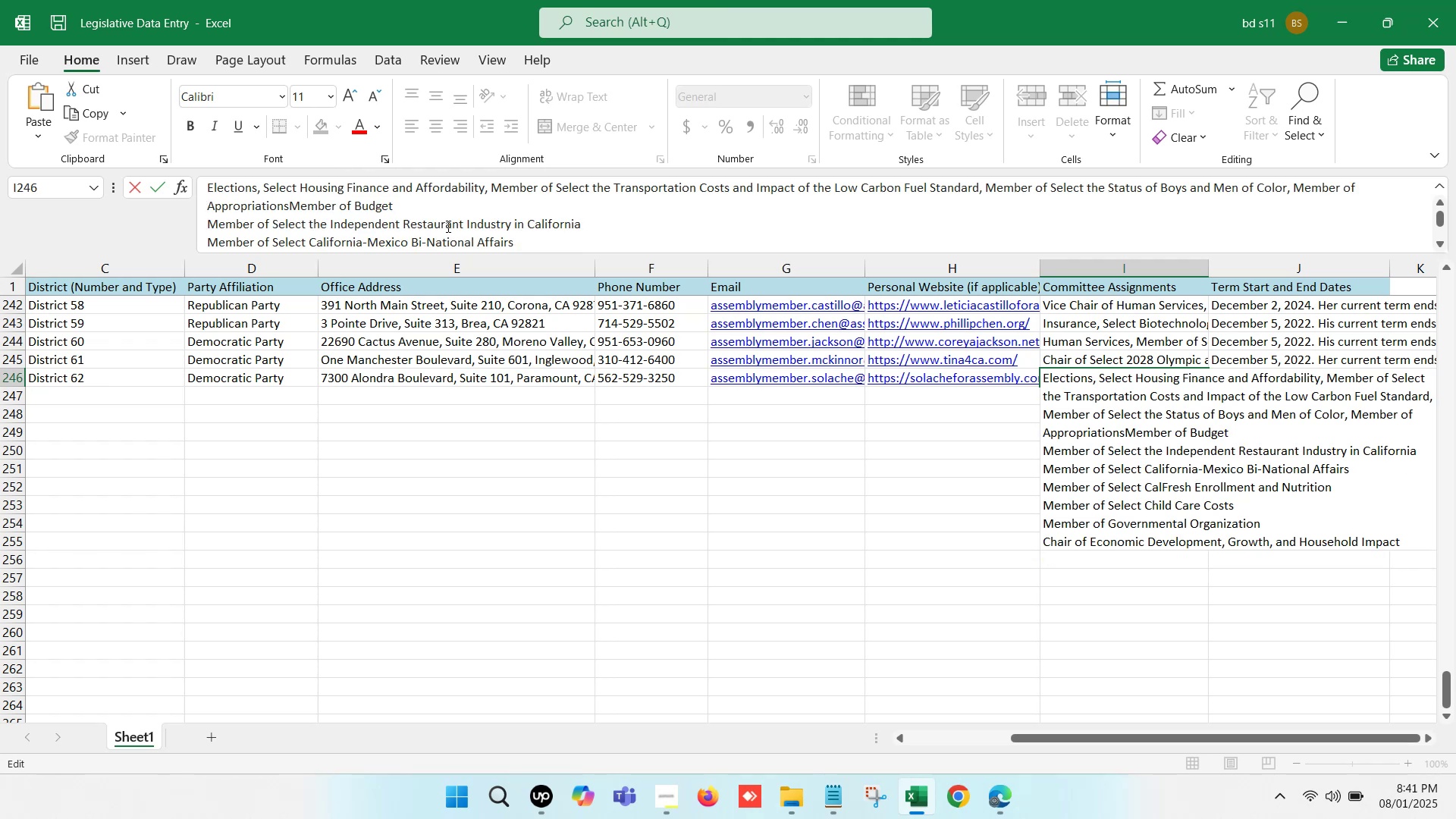 
key(Comma)
 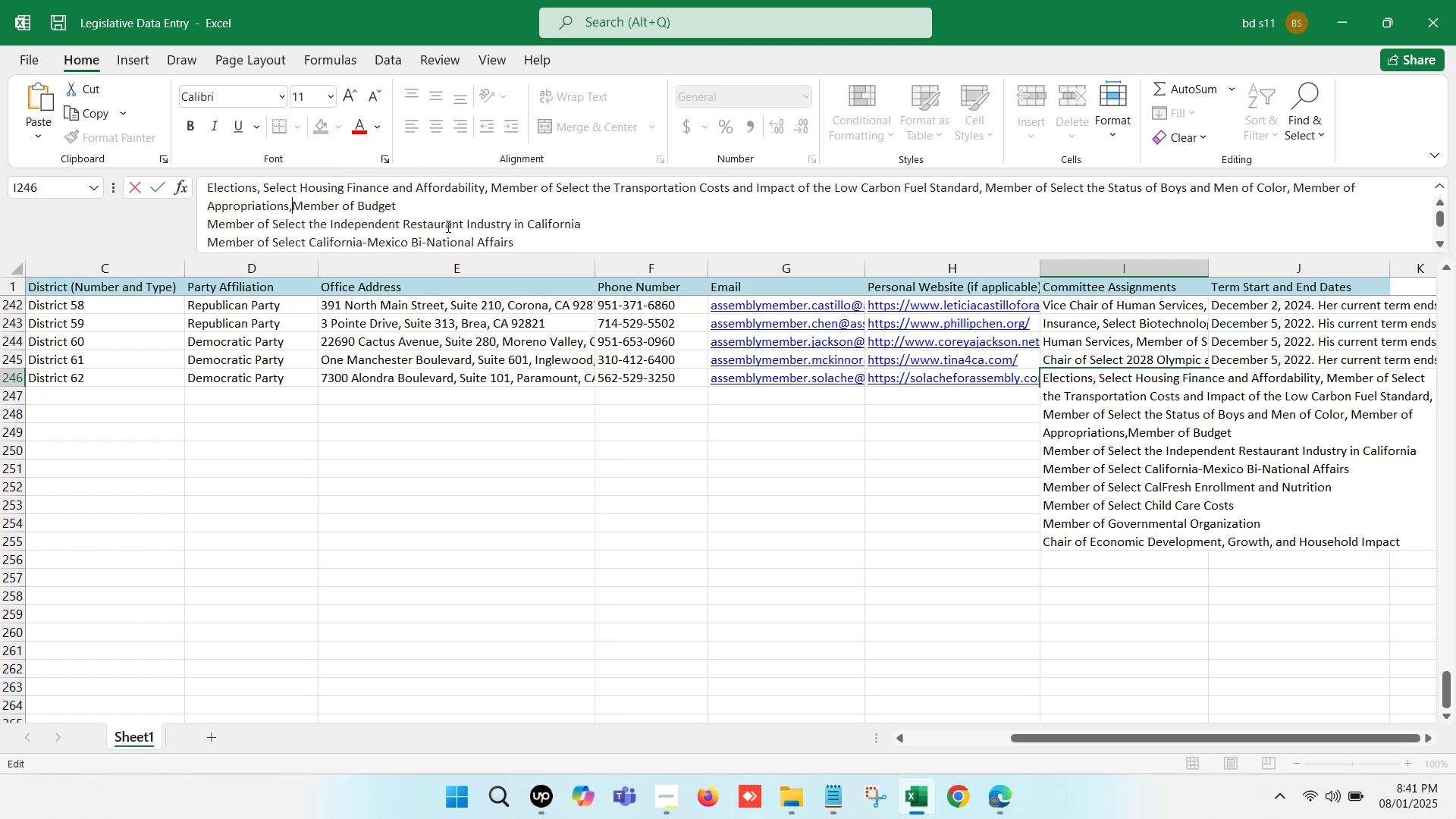 
key(Space)
 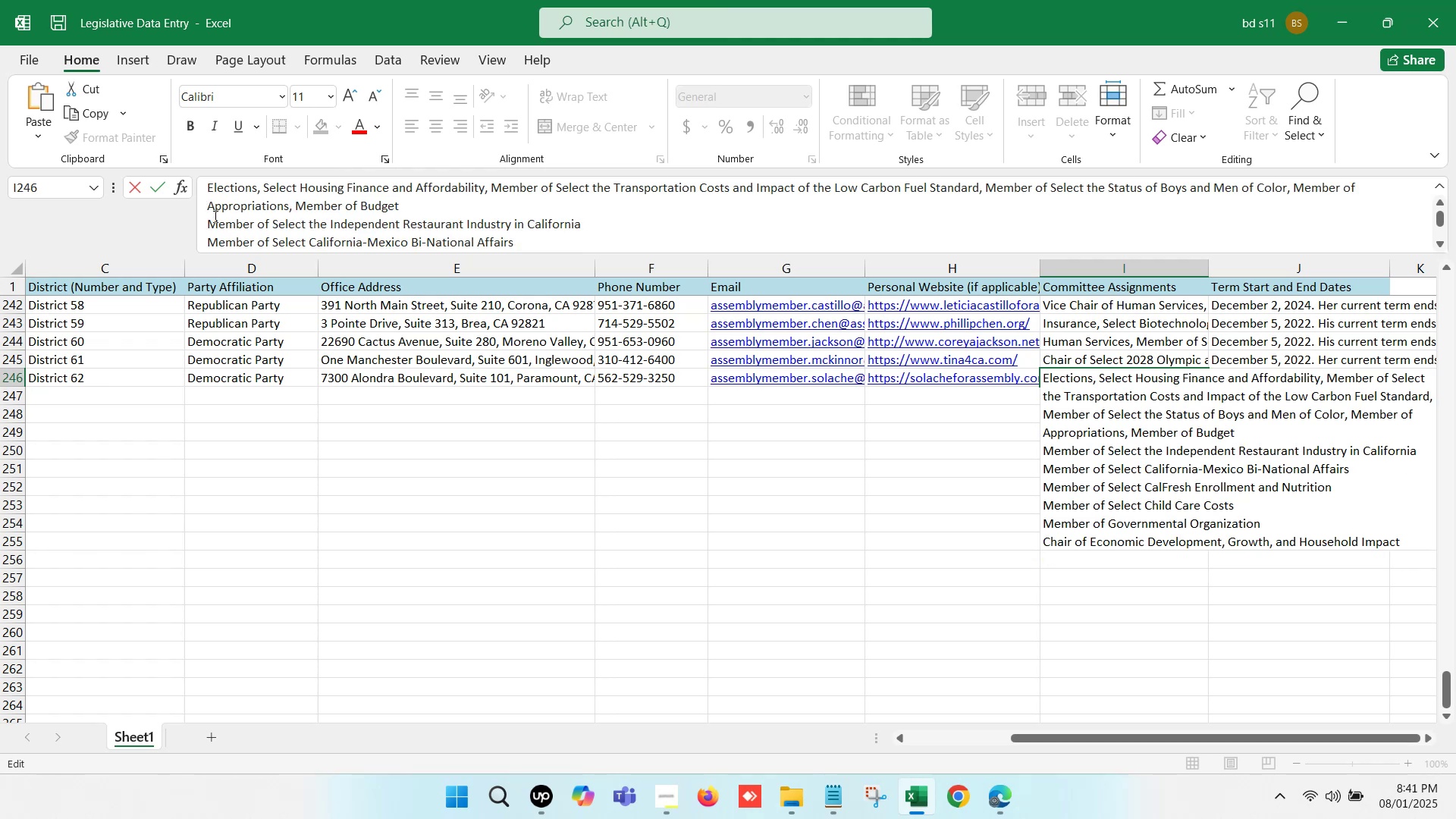 
left_click([209, 215])
 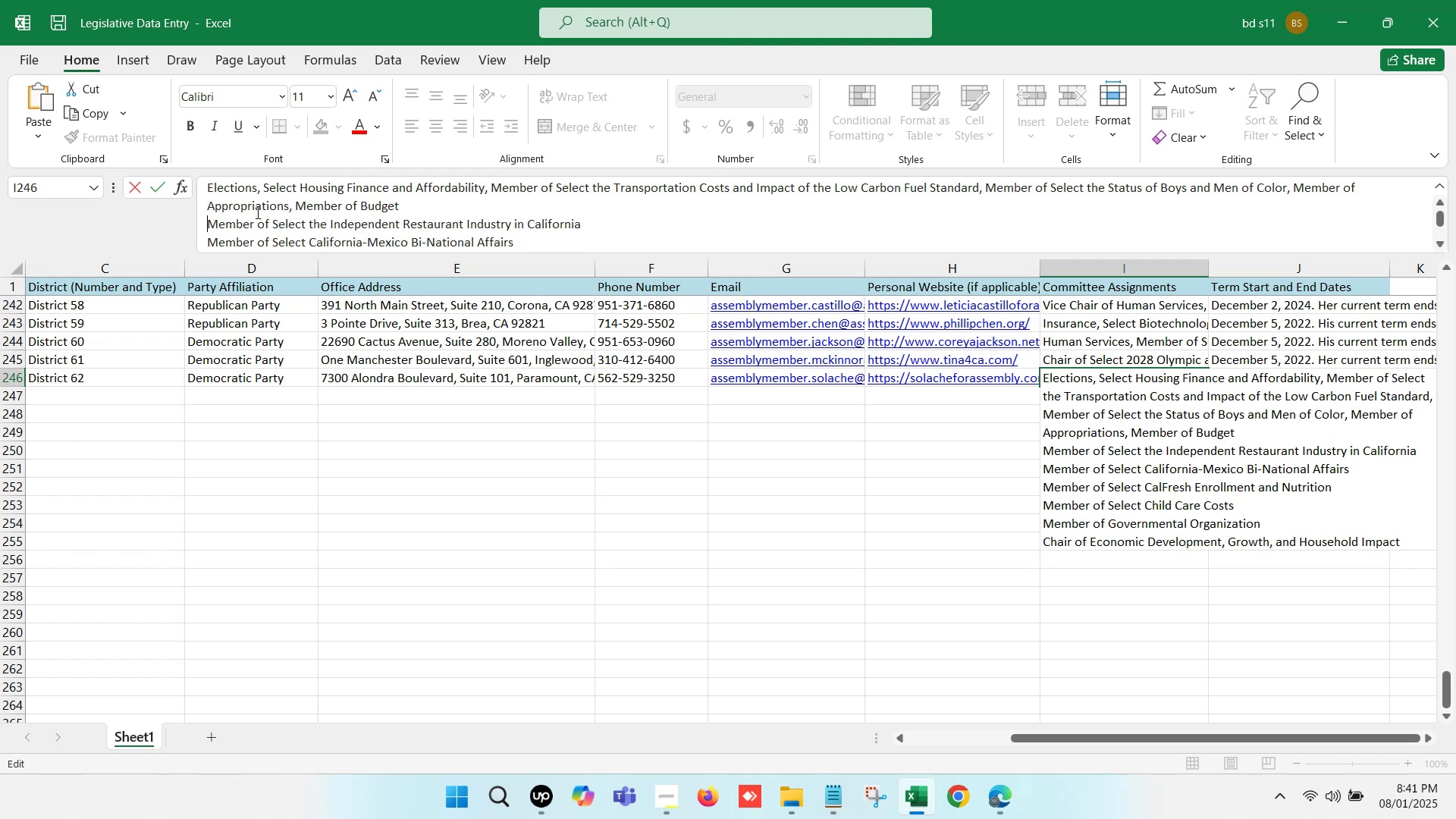 
key(Backspace)
 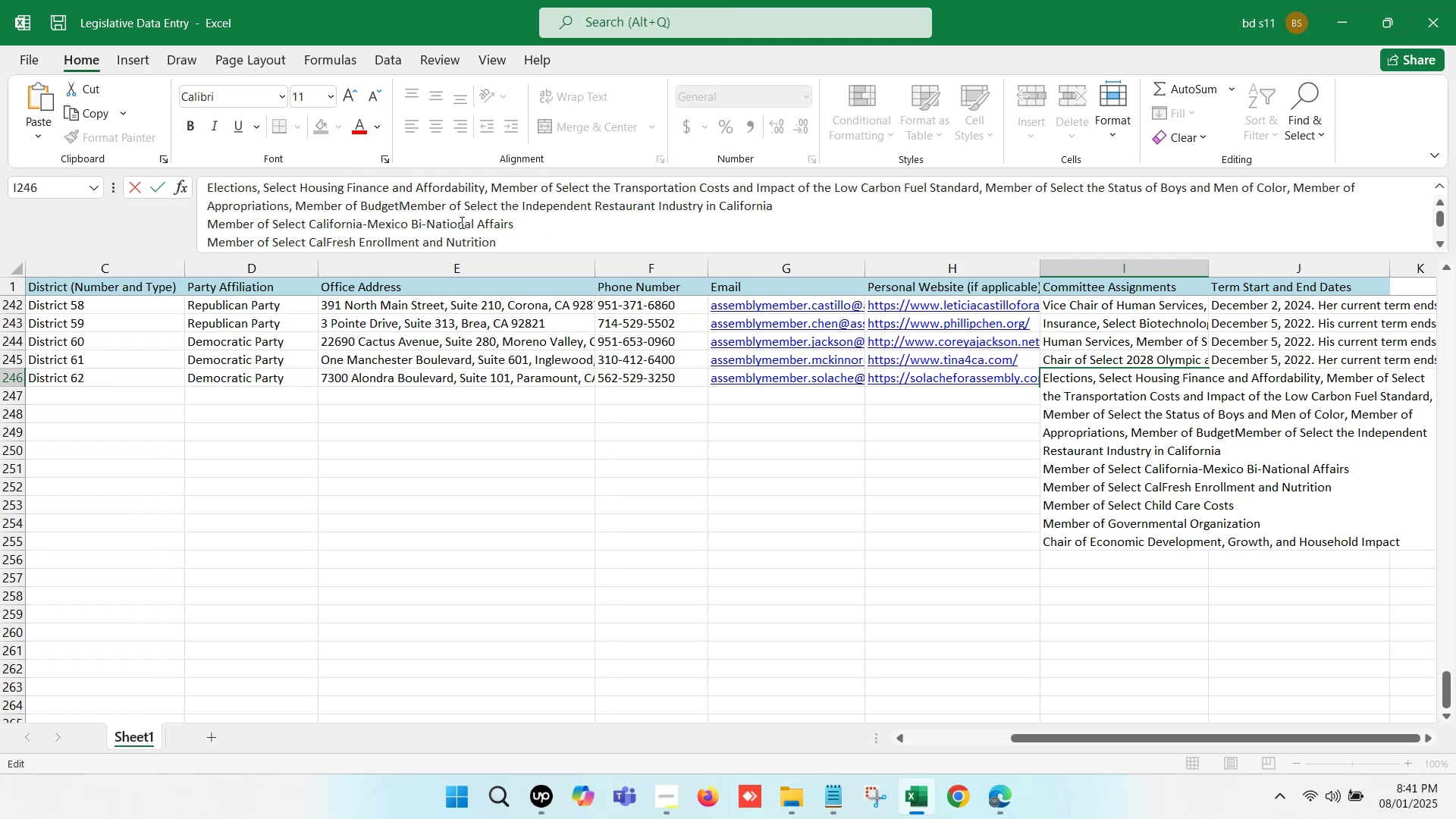 
key(Comma)
 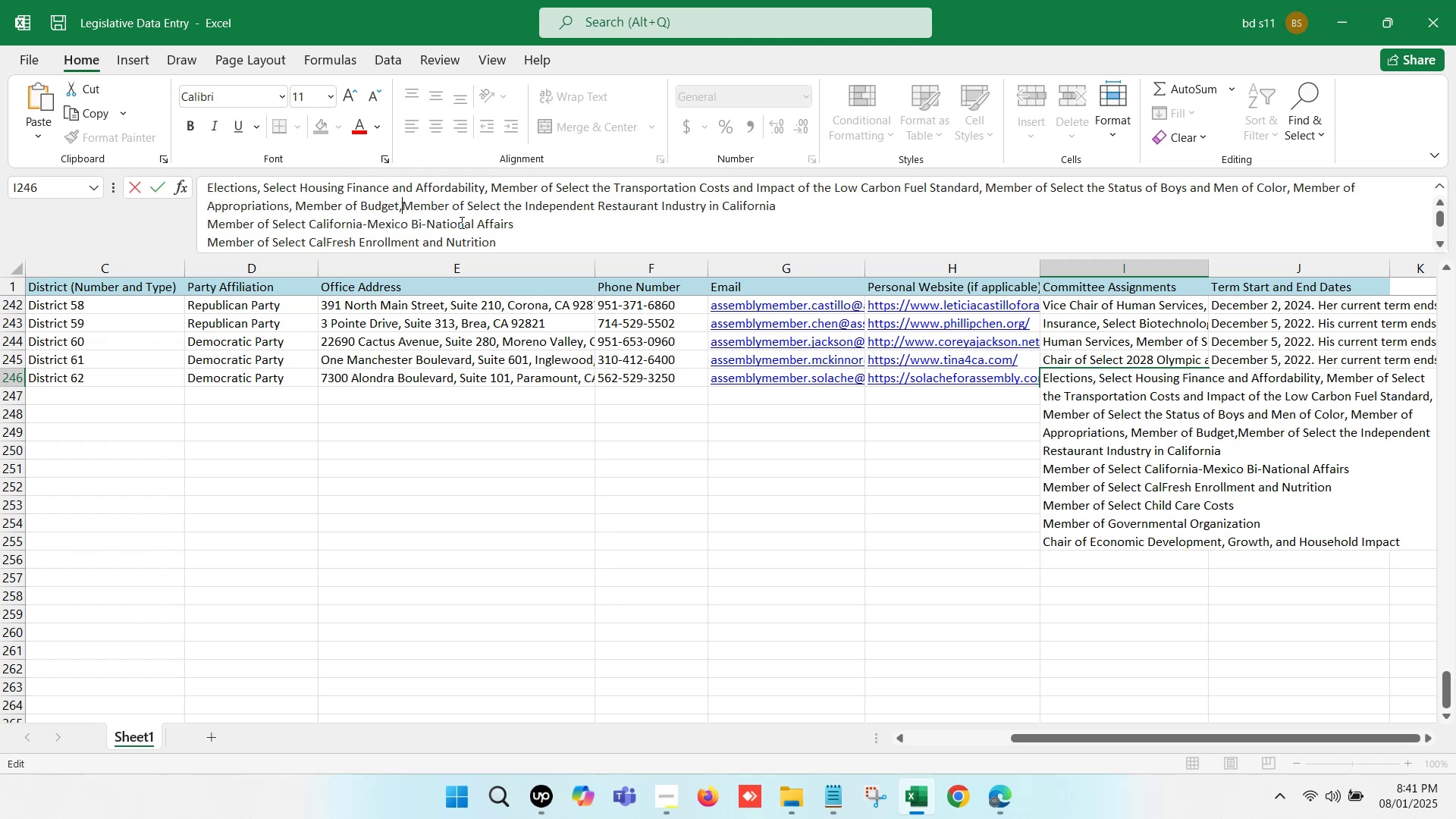 
key(Space)
 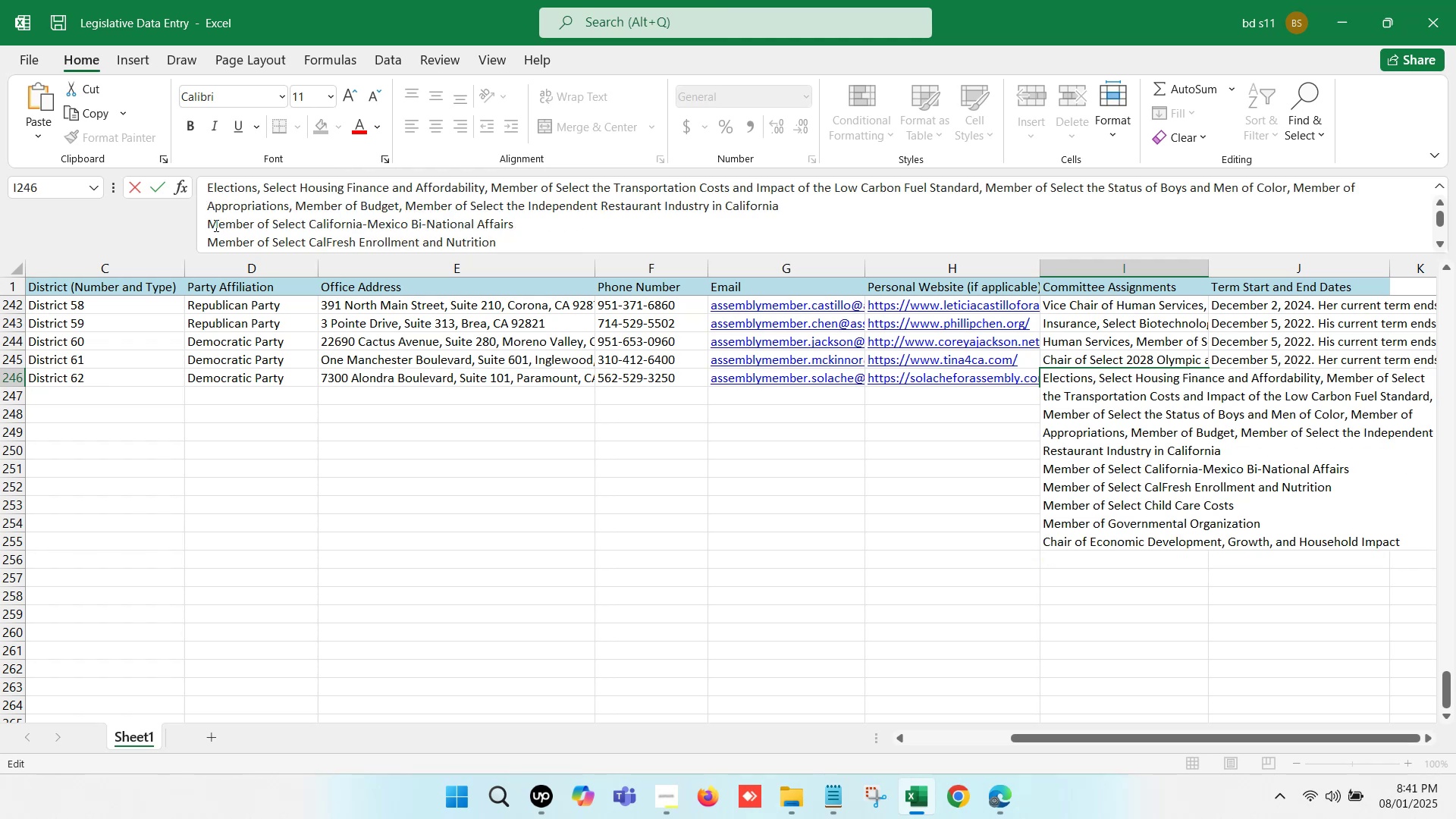 
left_click([212, 224])
 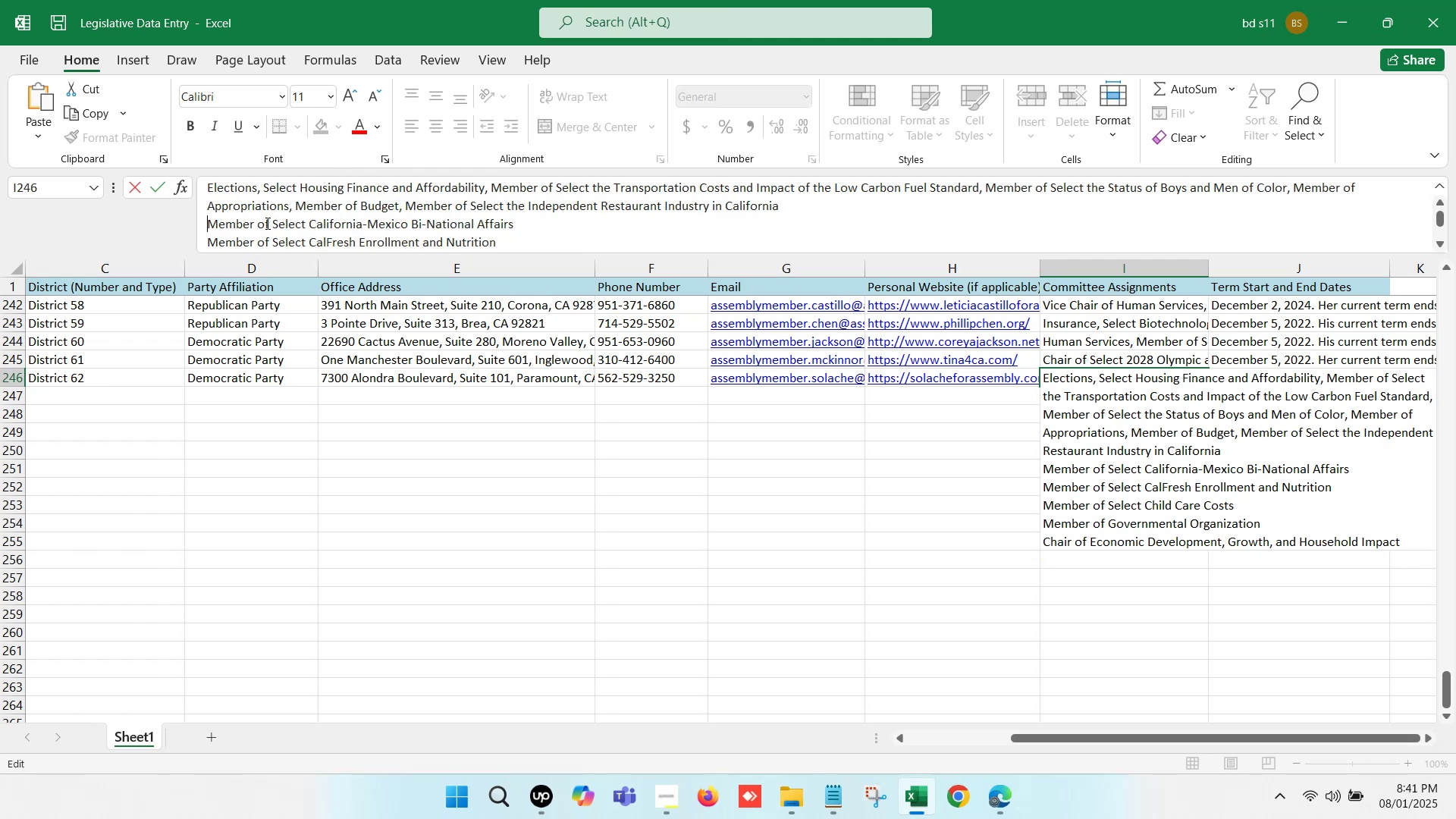 
key(Backspace)
 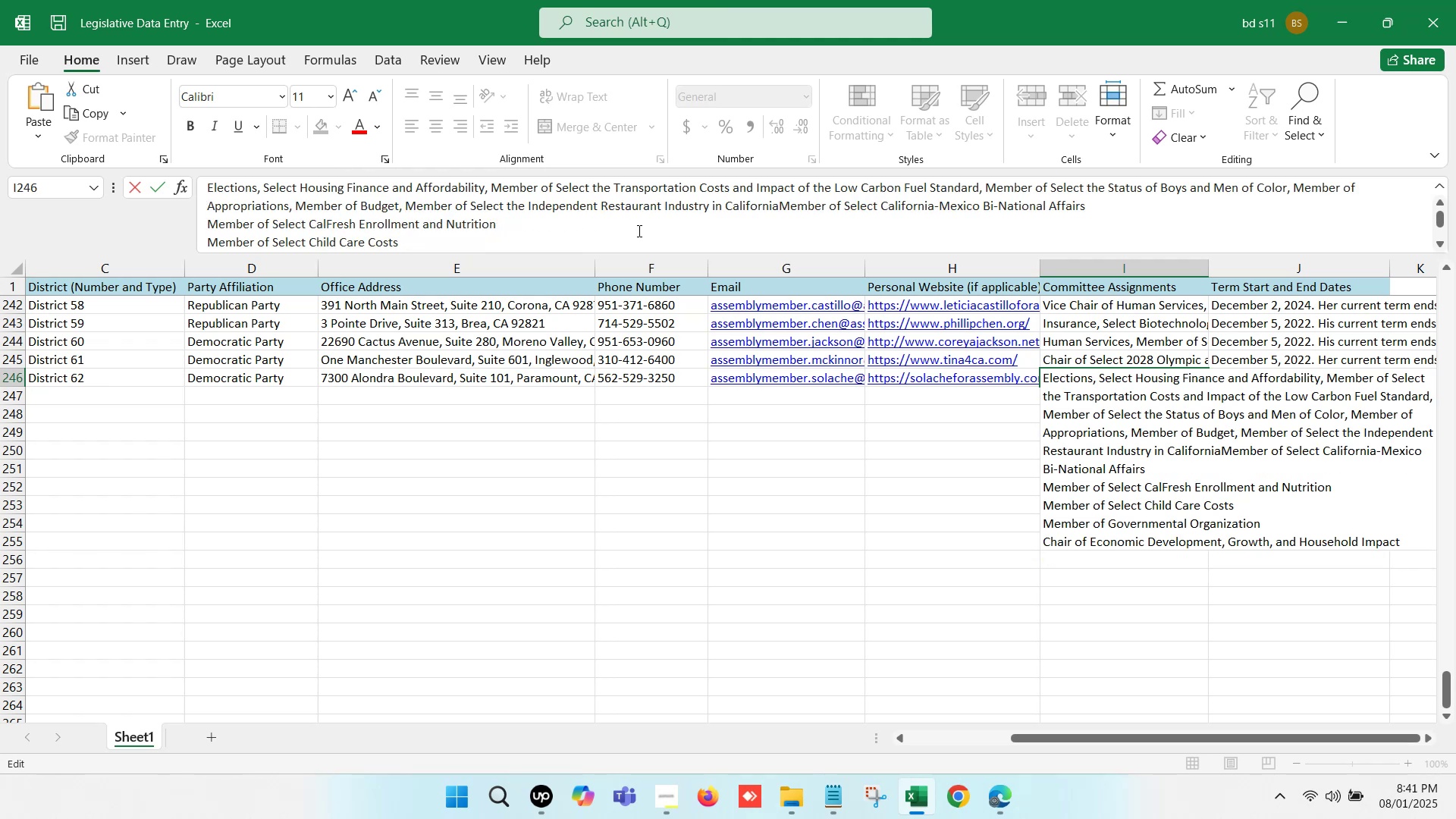 
key(Comma)
 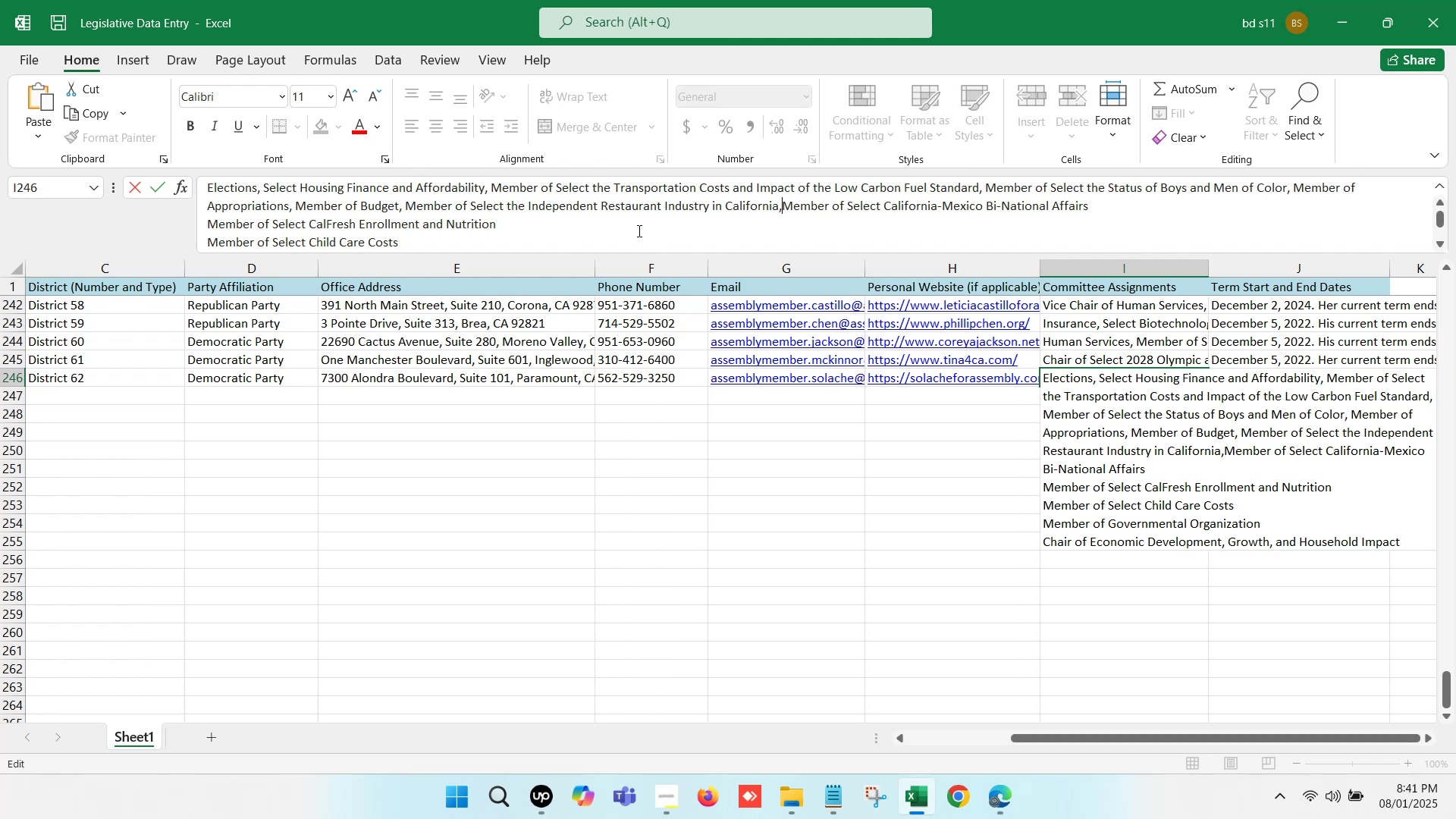 
key(Space)
 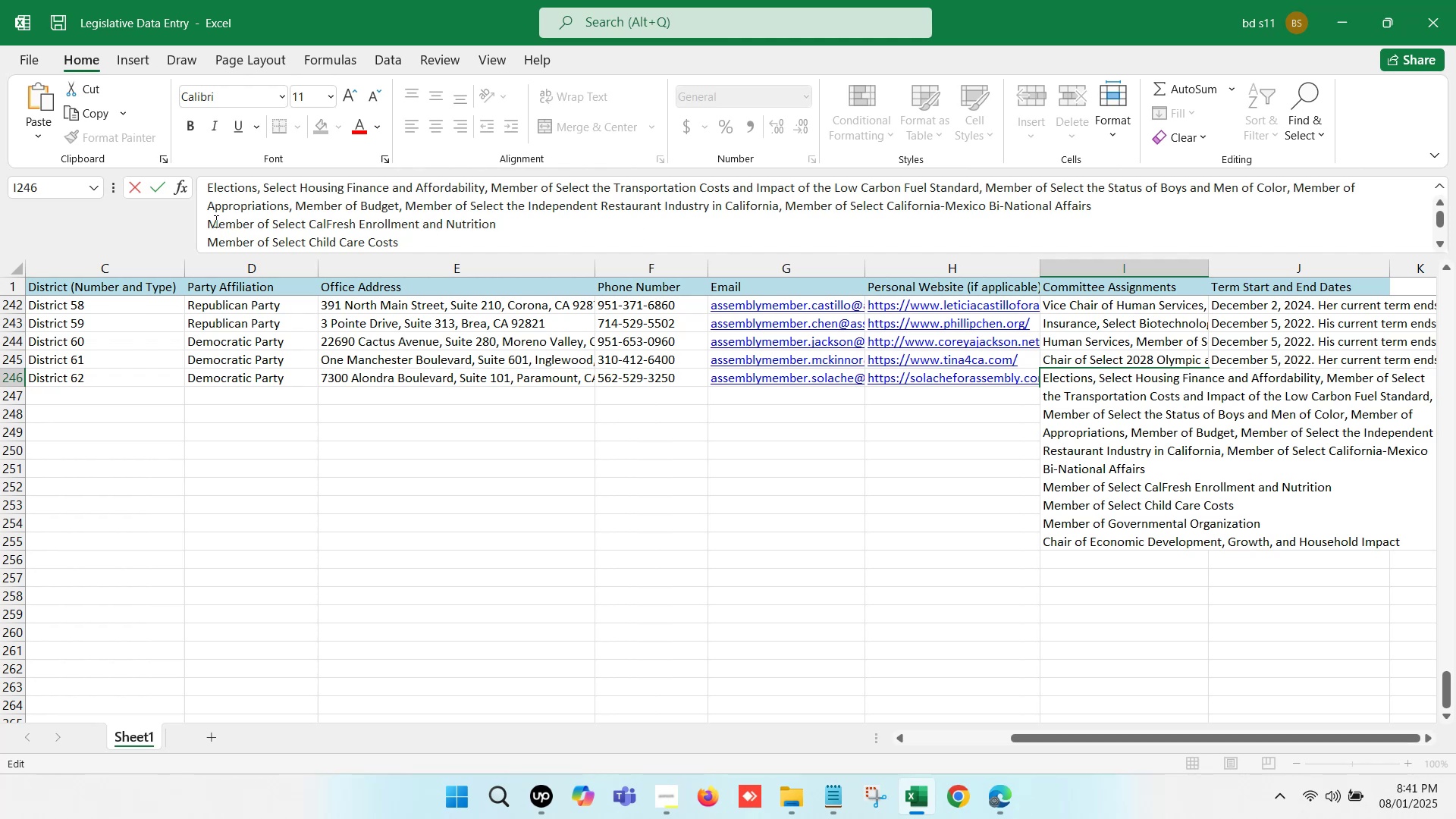 
left_click([203, 221])
 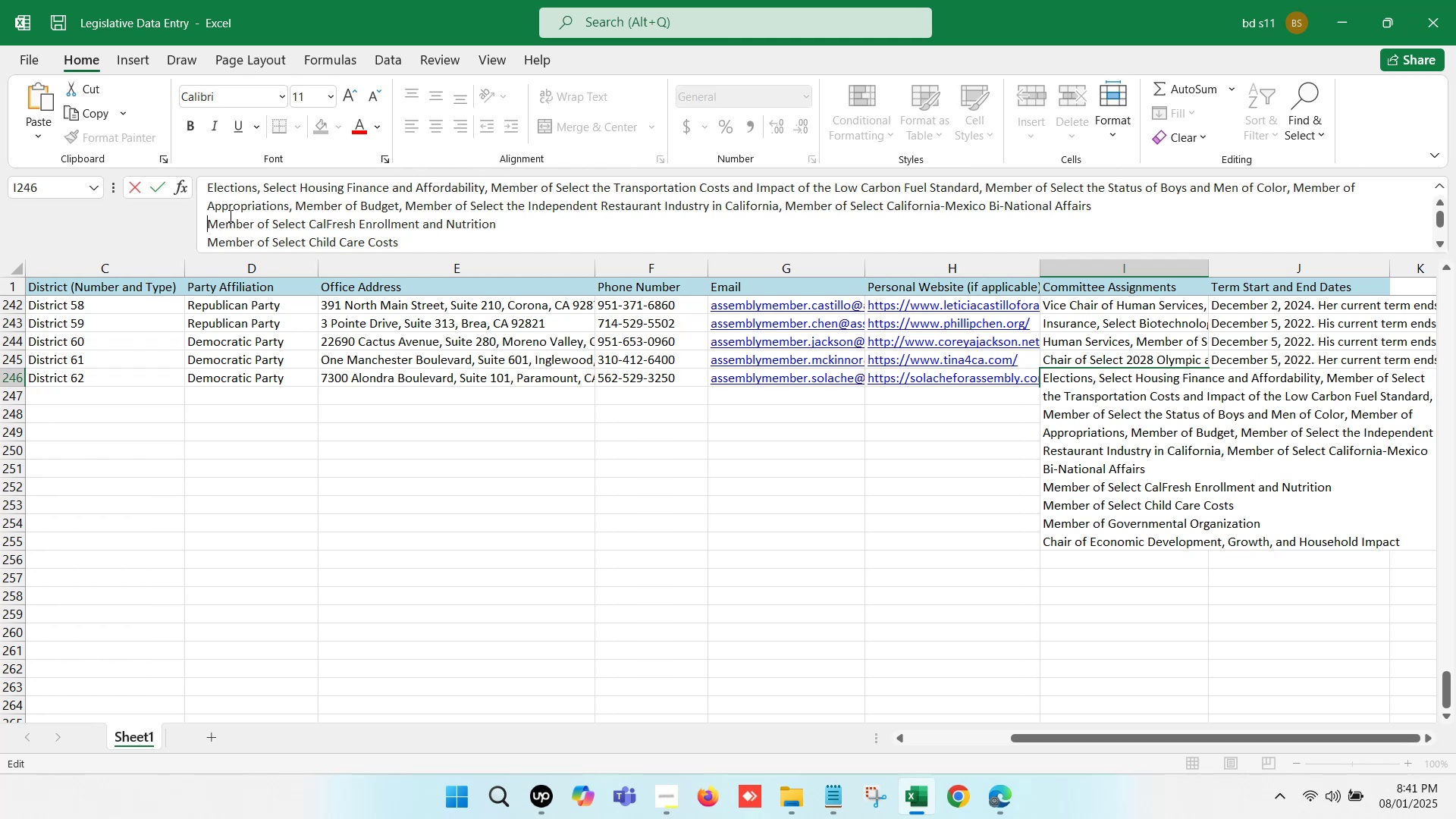 
key(Backspace)
 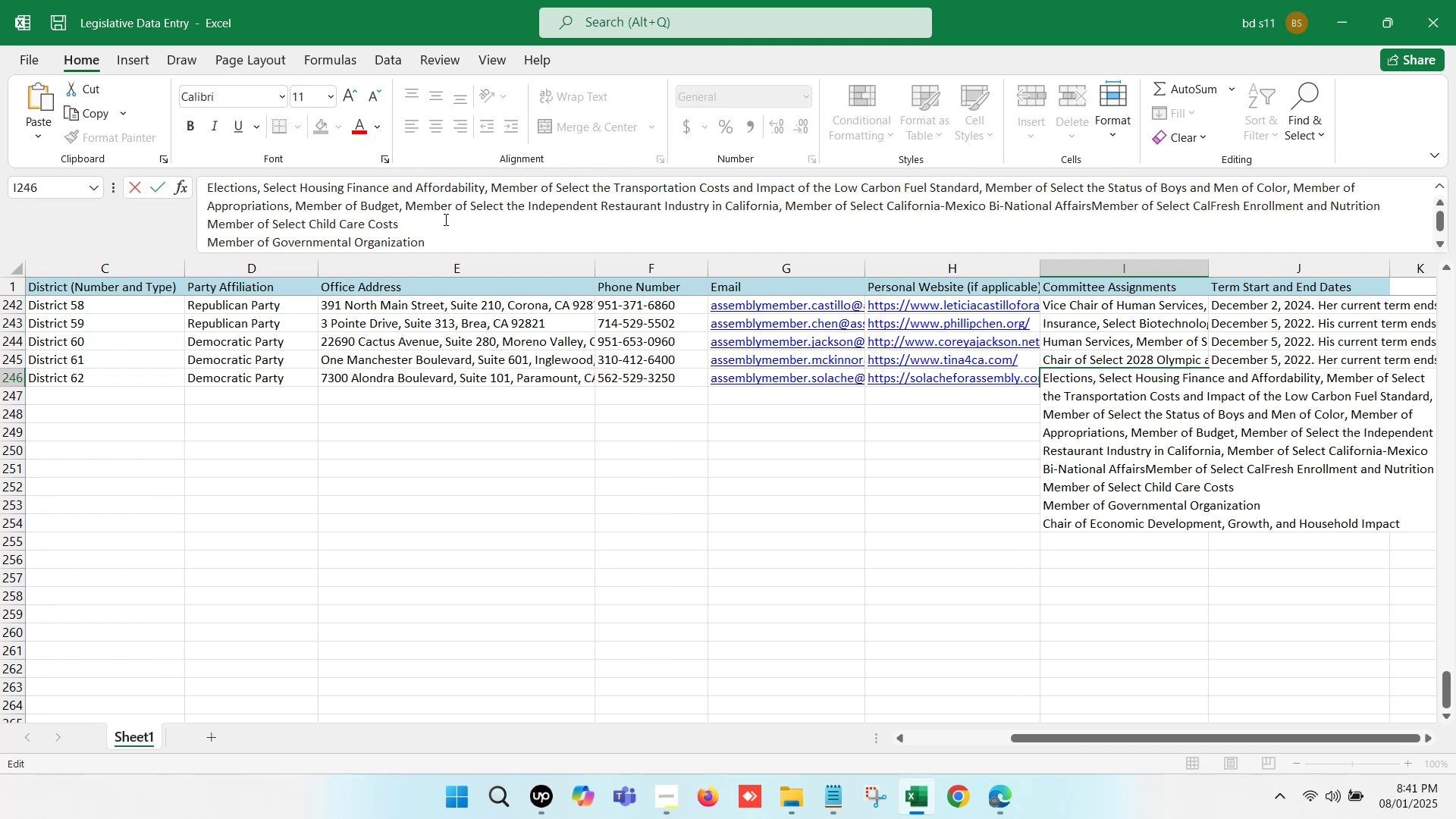 
key(Comma)
 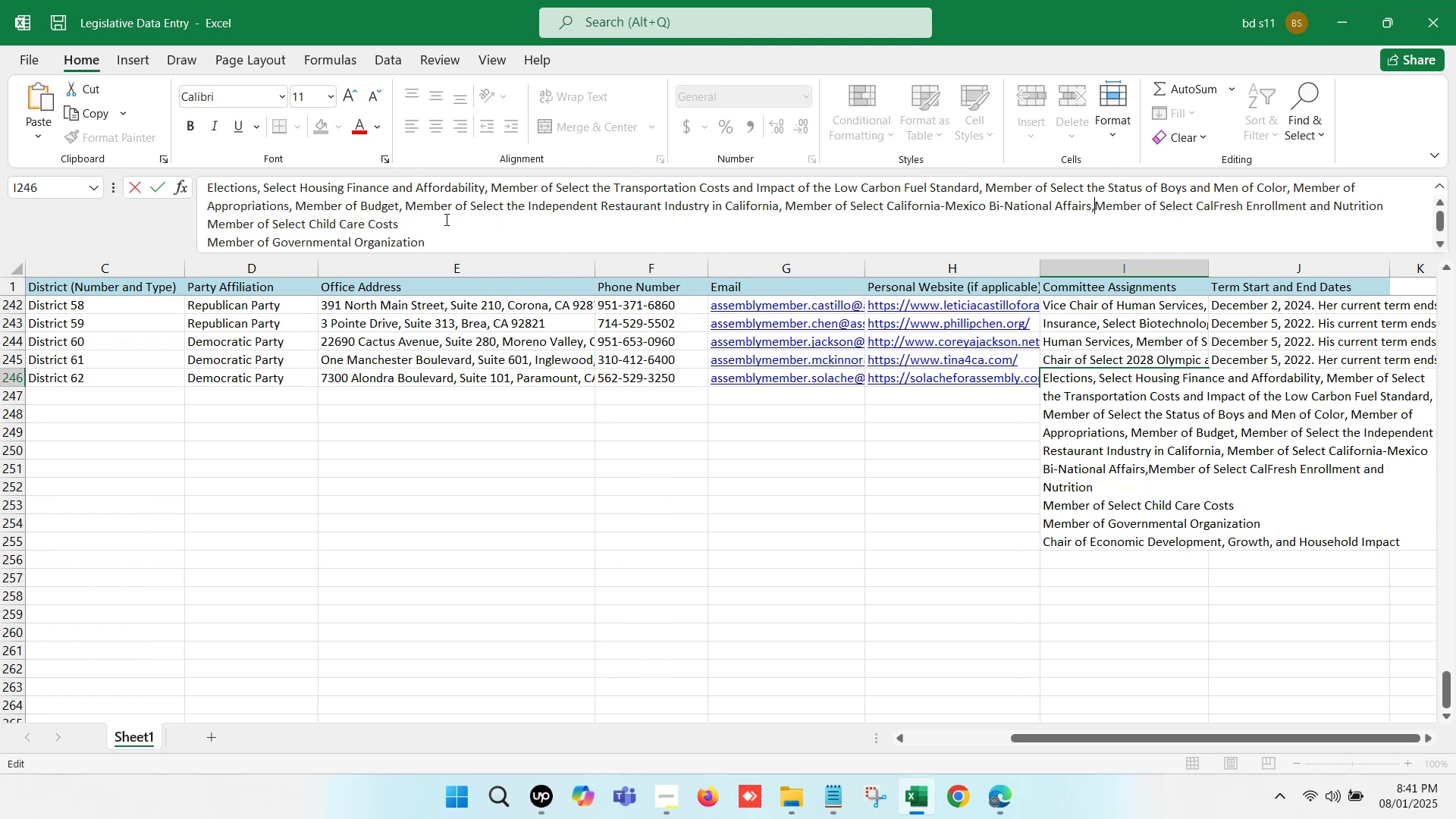 
key(Space)
 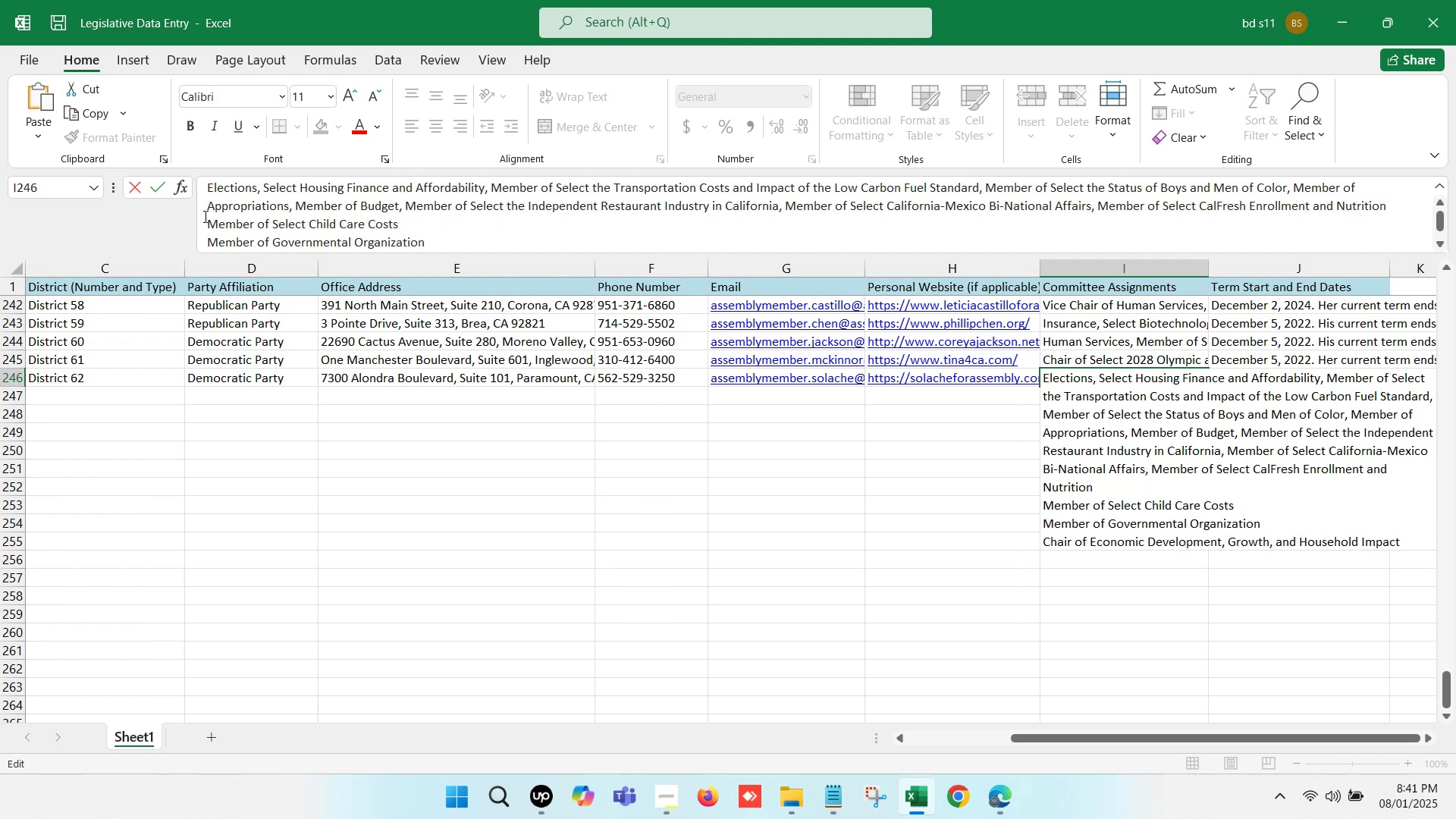 
left_click([206, 217])
 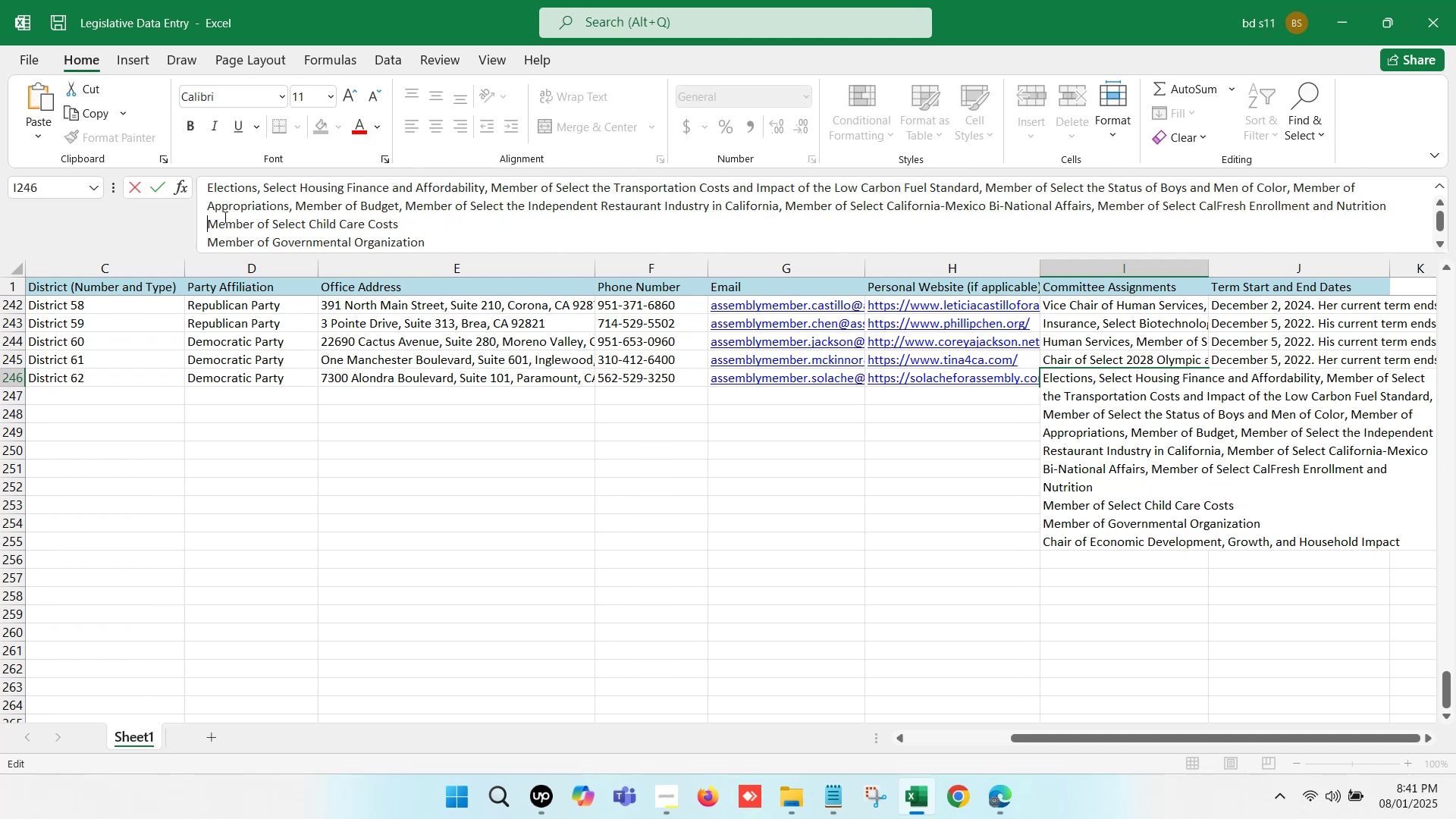 
key(Backspace)
 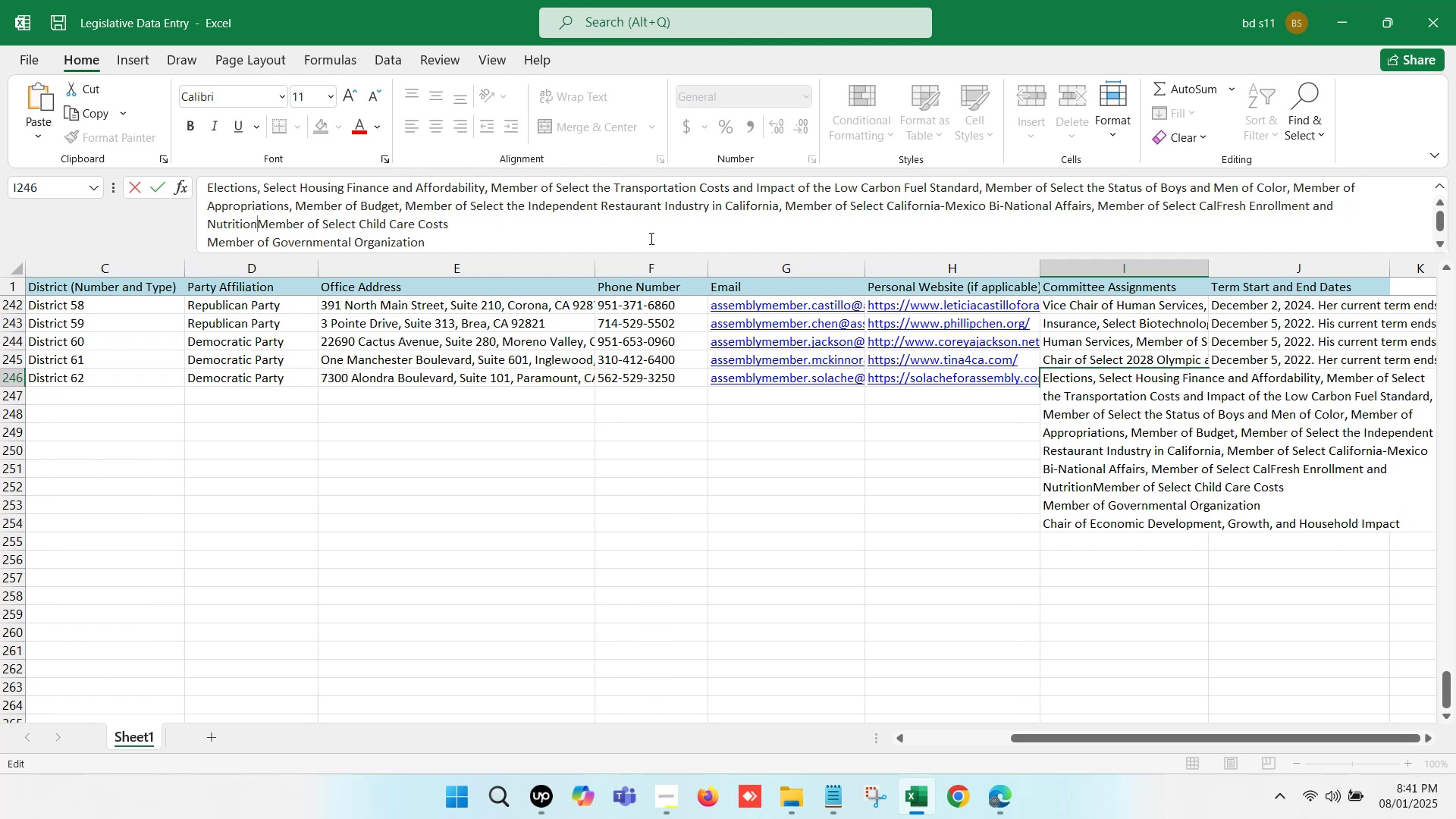 
key(Comma)
 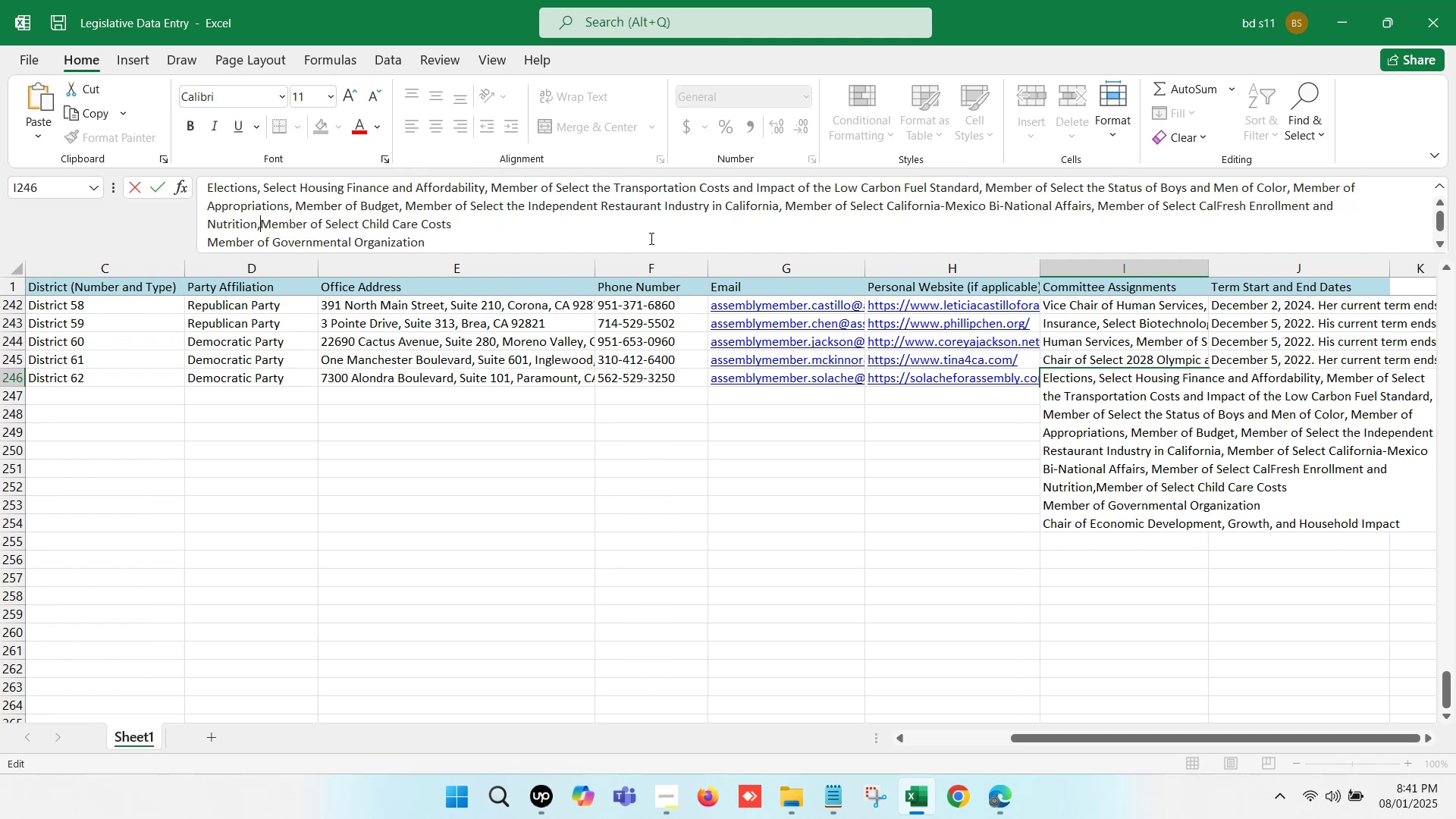 
key(Space)
 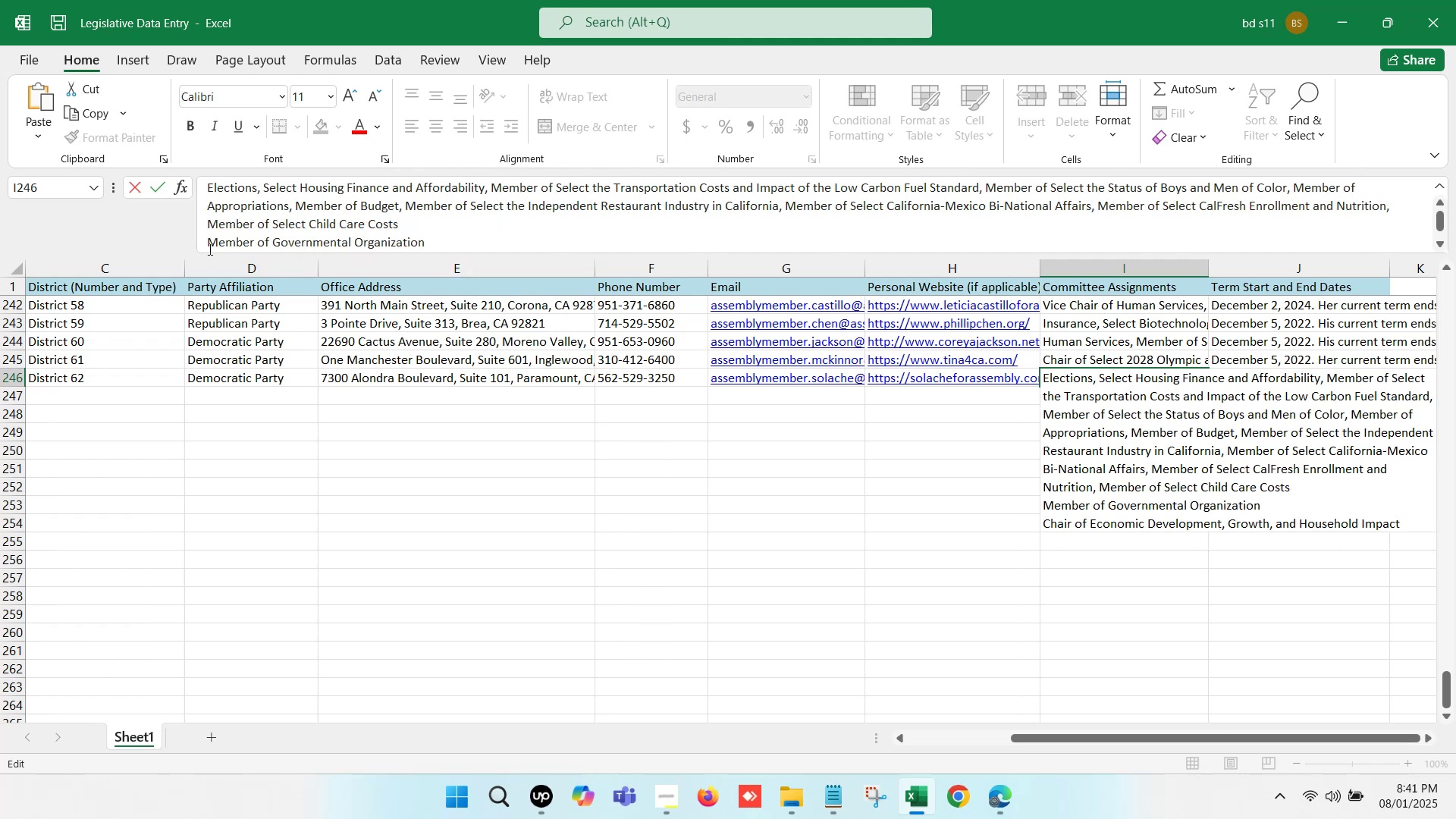 
left_click([206, 243])
 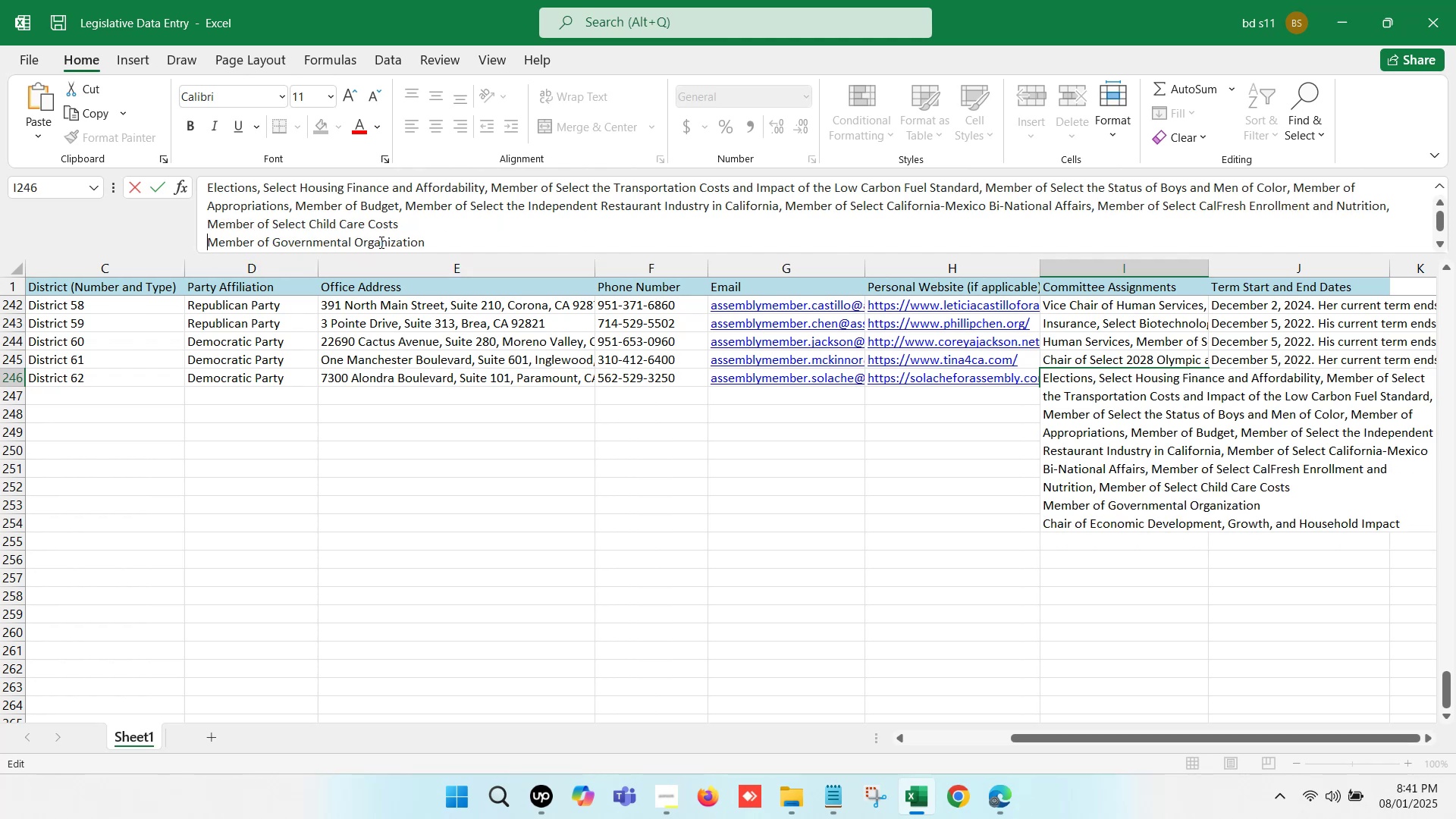 
key(Backspace)
 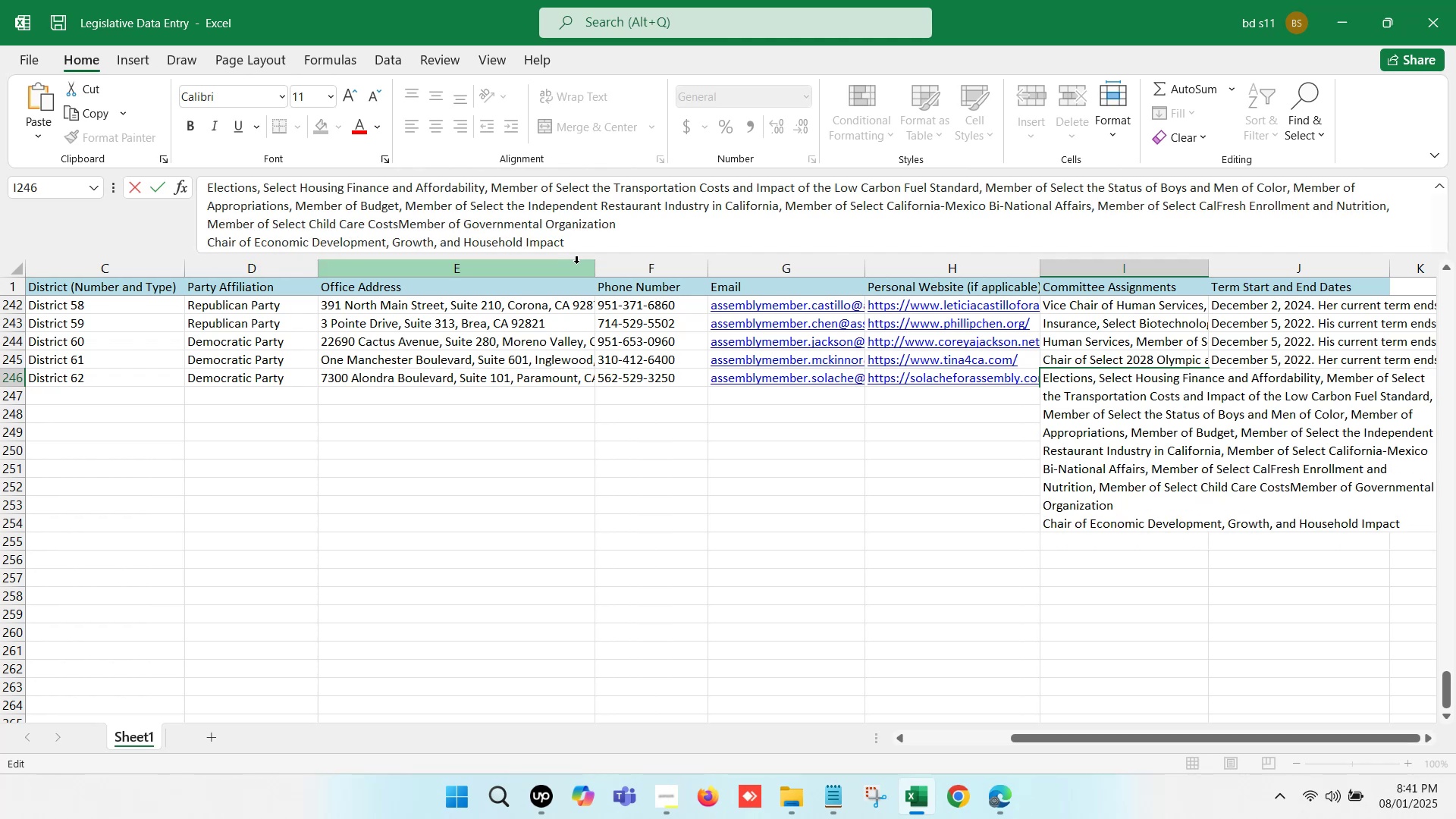 
key(Comma)
 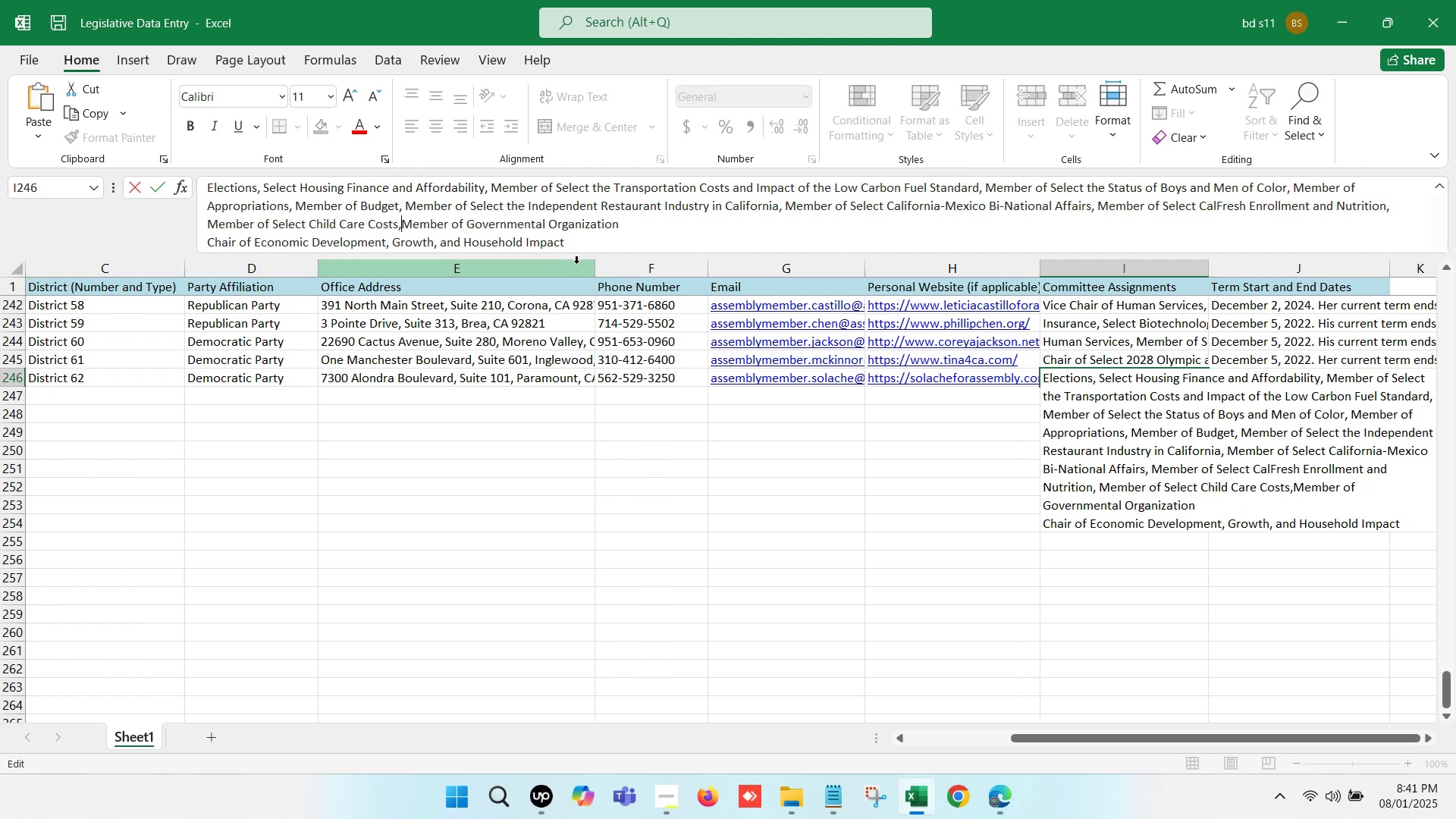 
key(Space)
 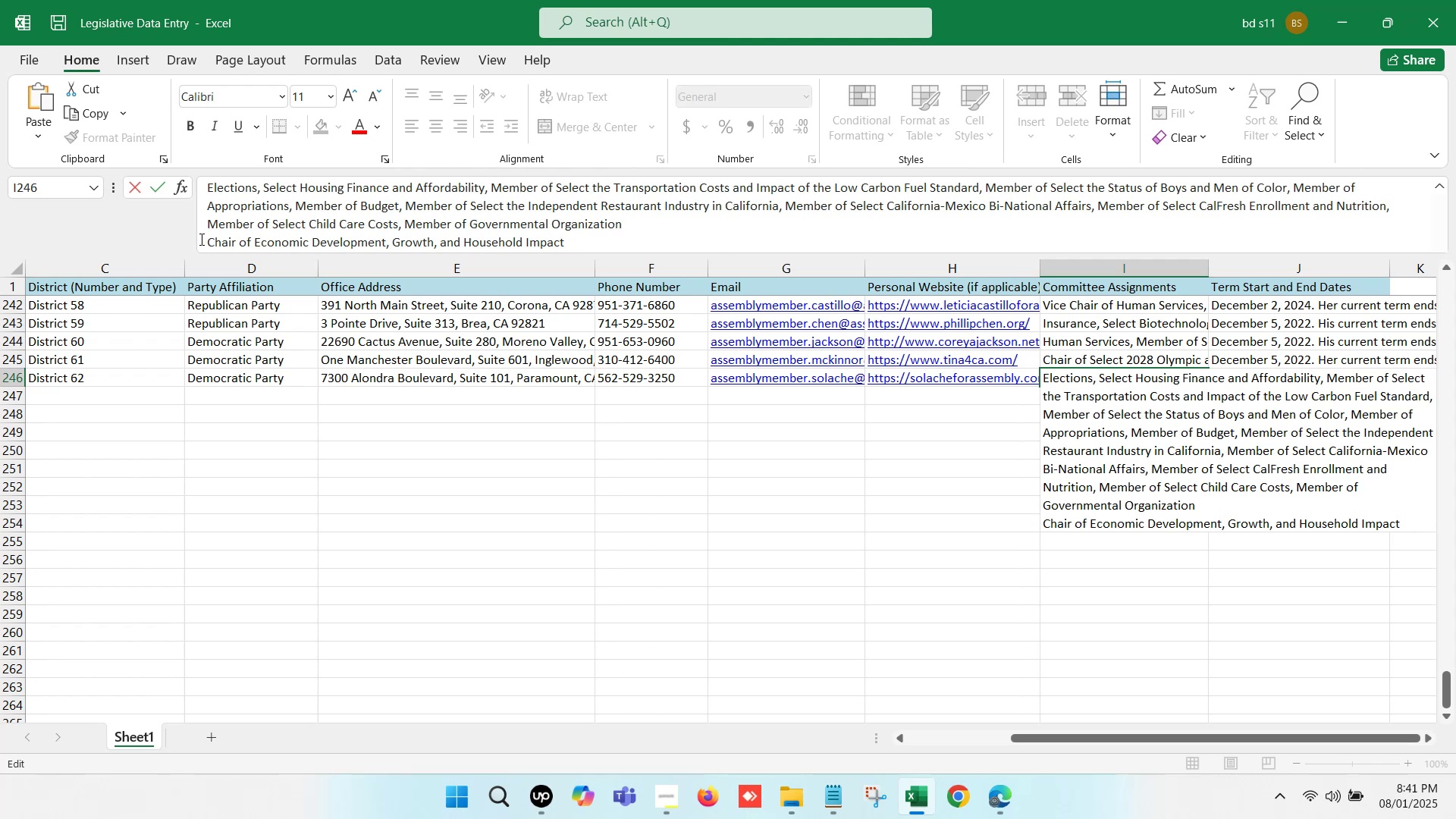 
left_click([200, 239])
 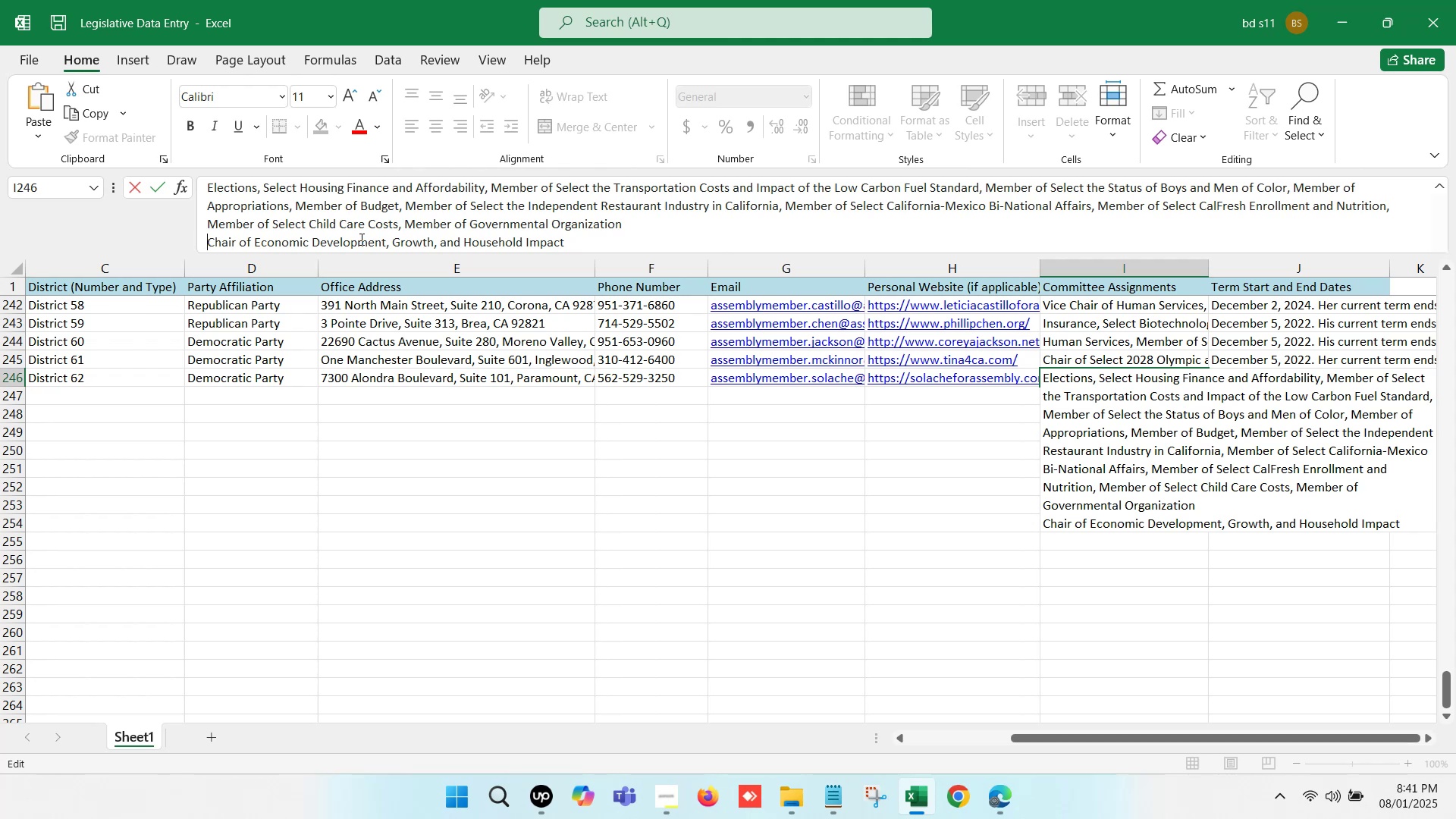 
key(Backspace)
 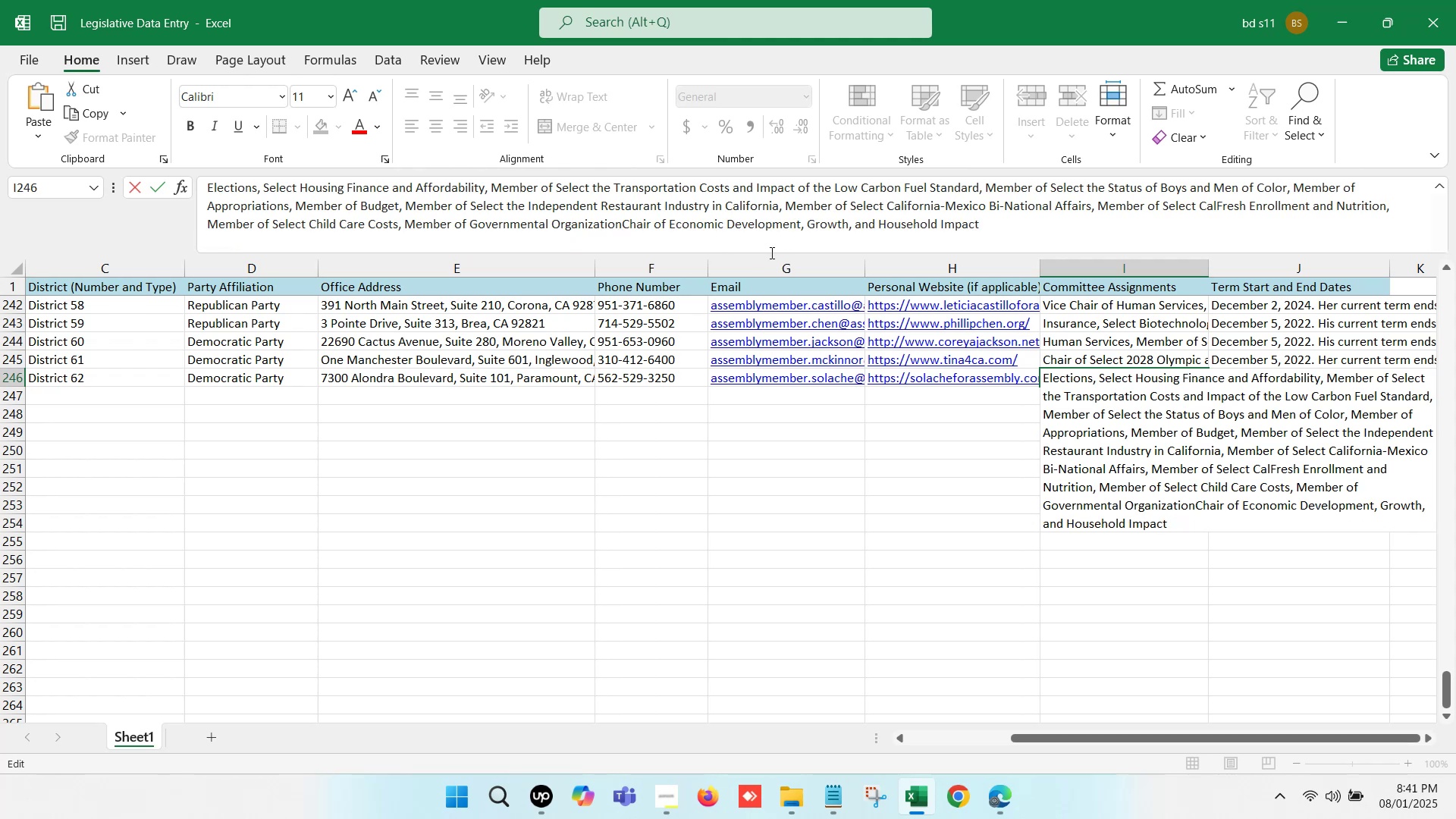 
key(Comma)
 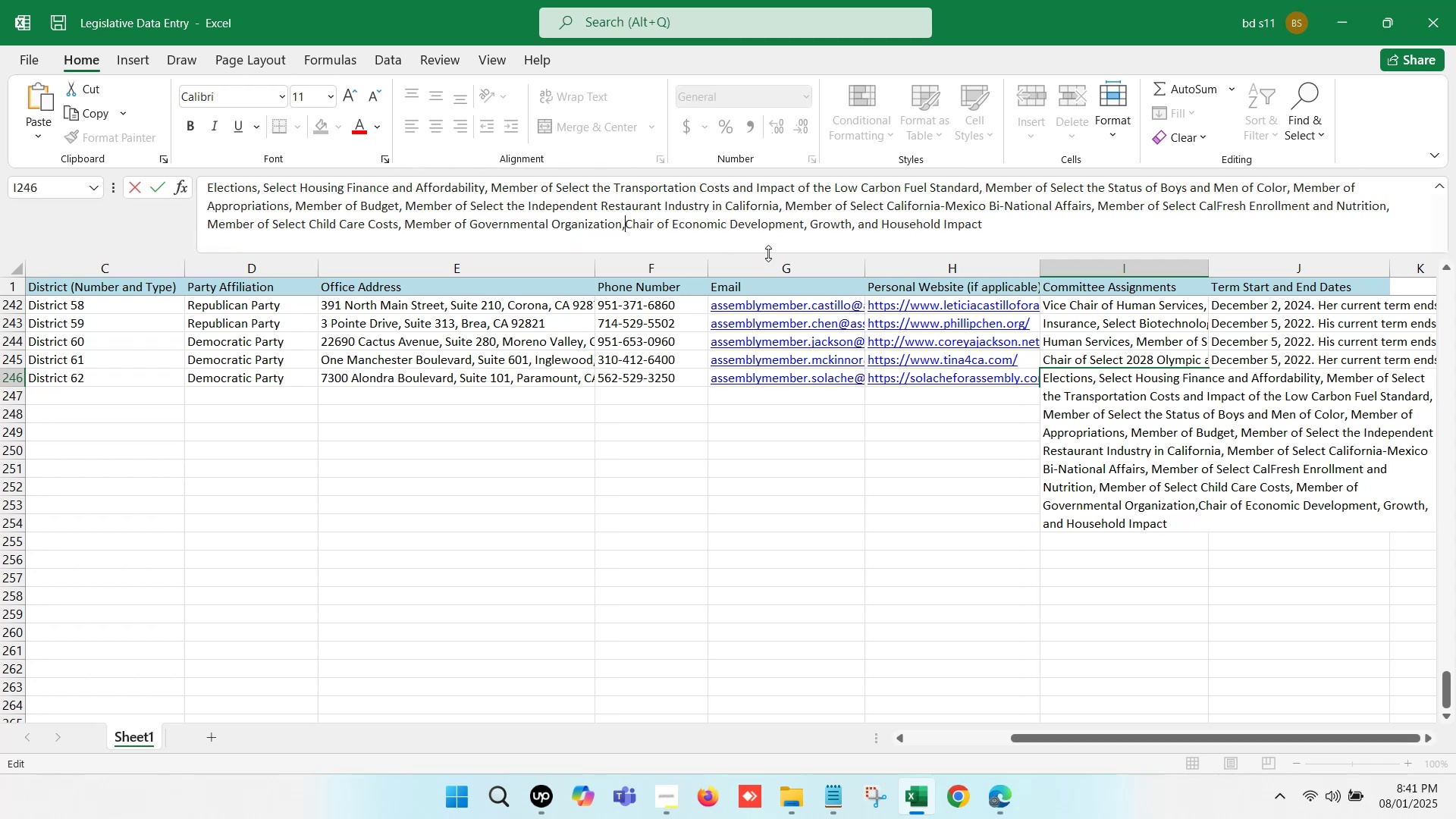 
key(Space)
 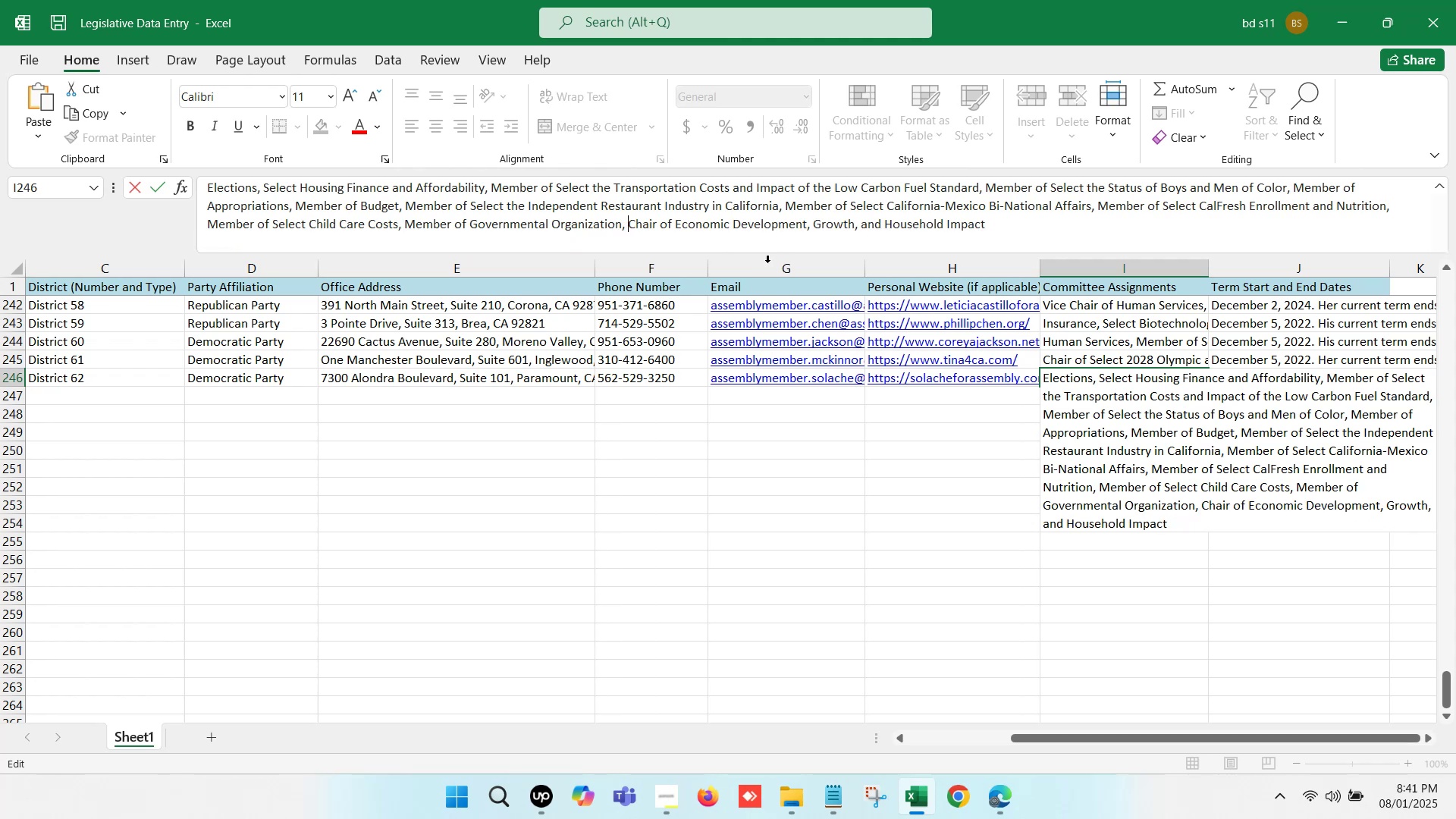 
left_click([645, 552])
 